 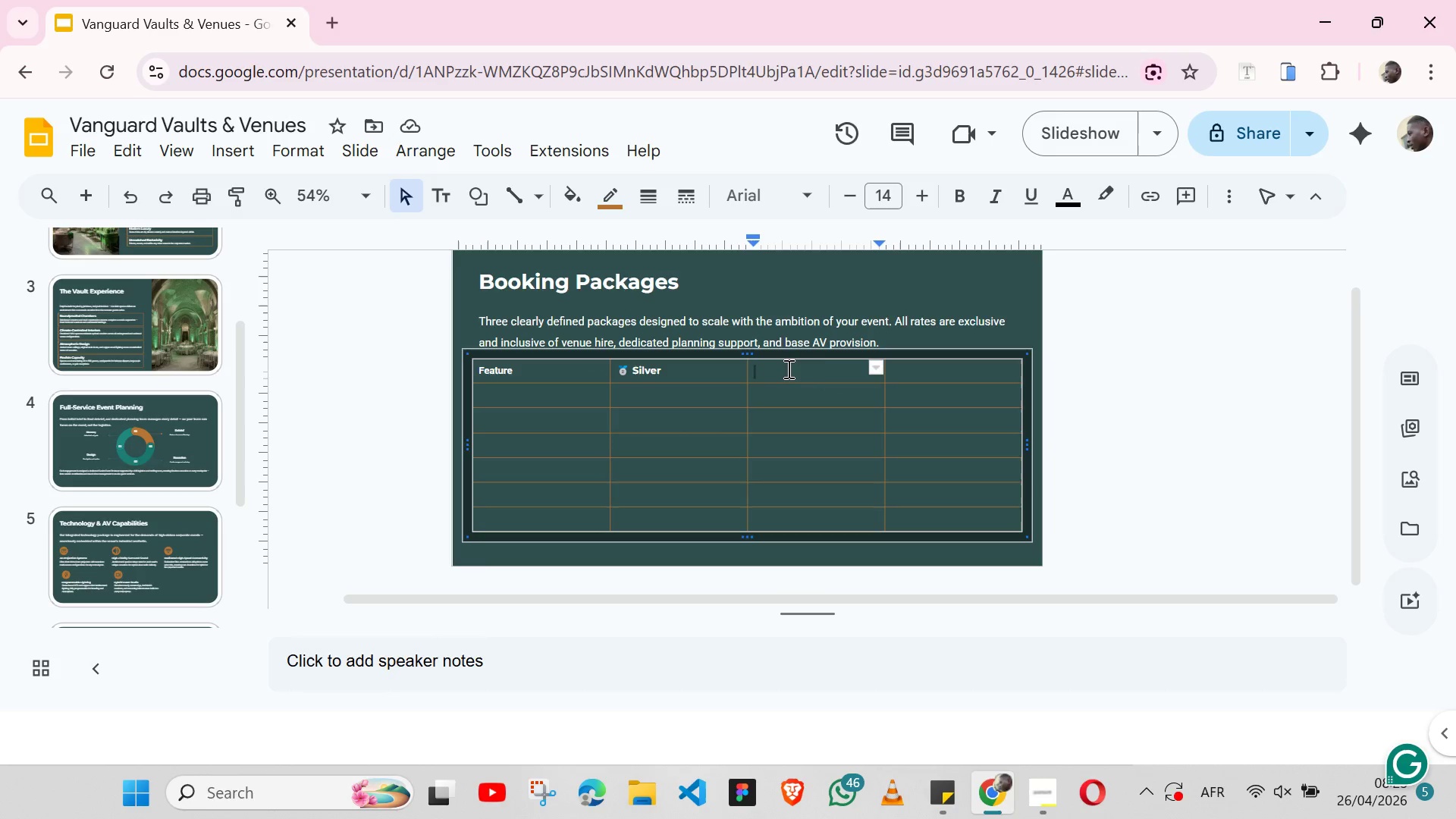 
left_click([811, 206])
 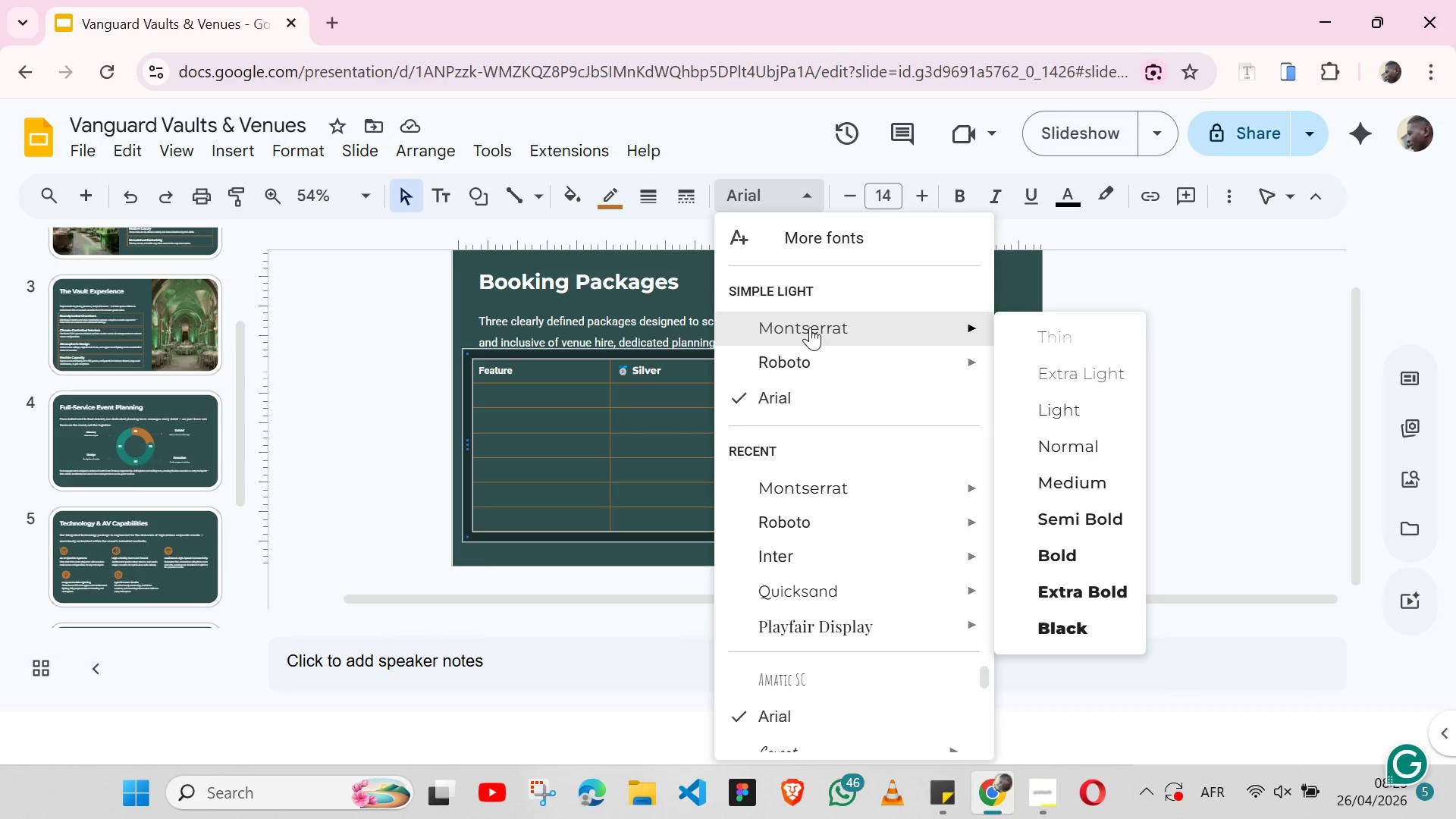 
left_click([810, 327])
 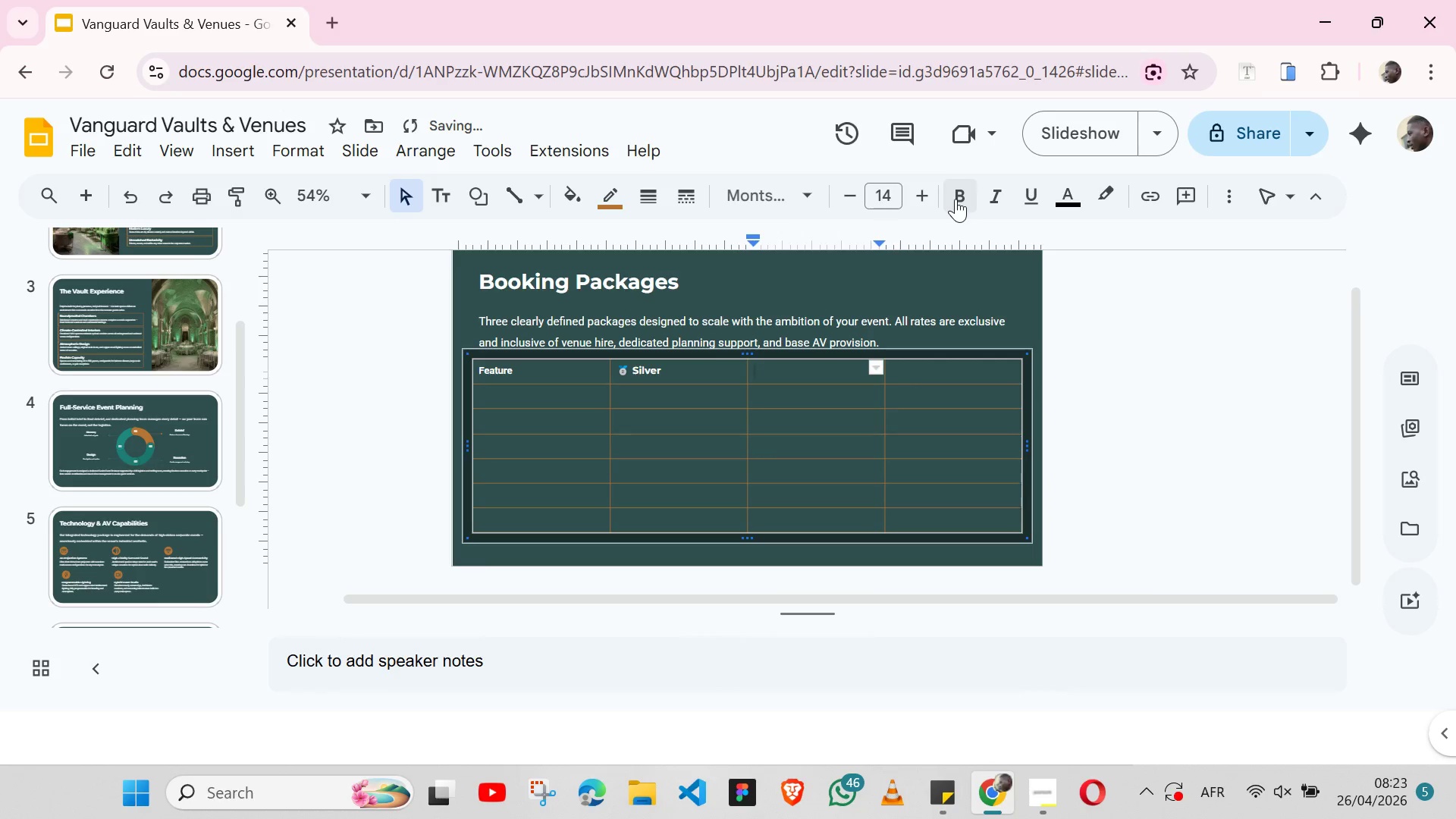 
left_click([956, 199])
 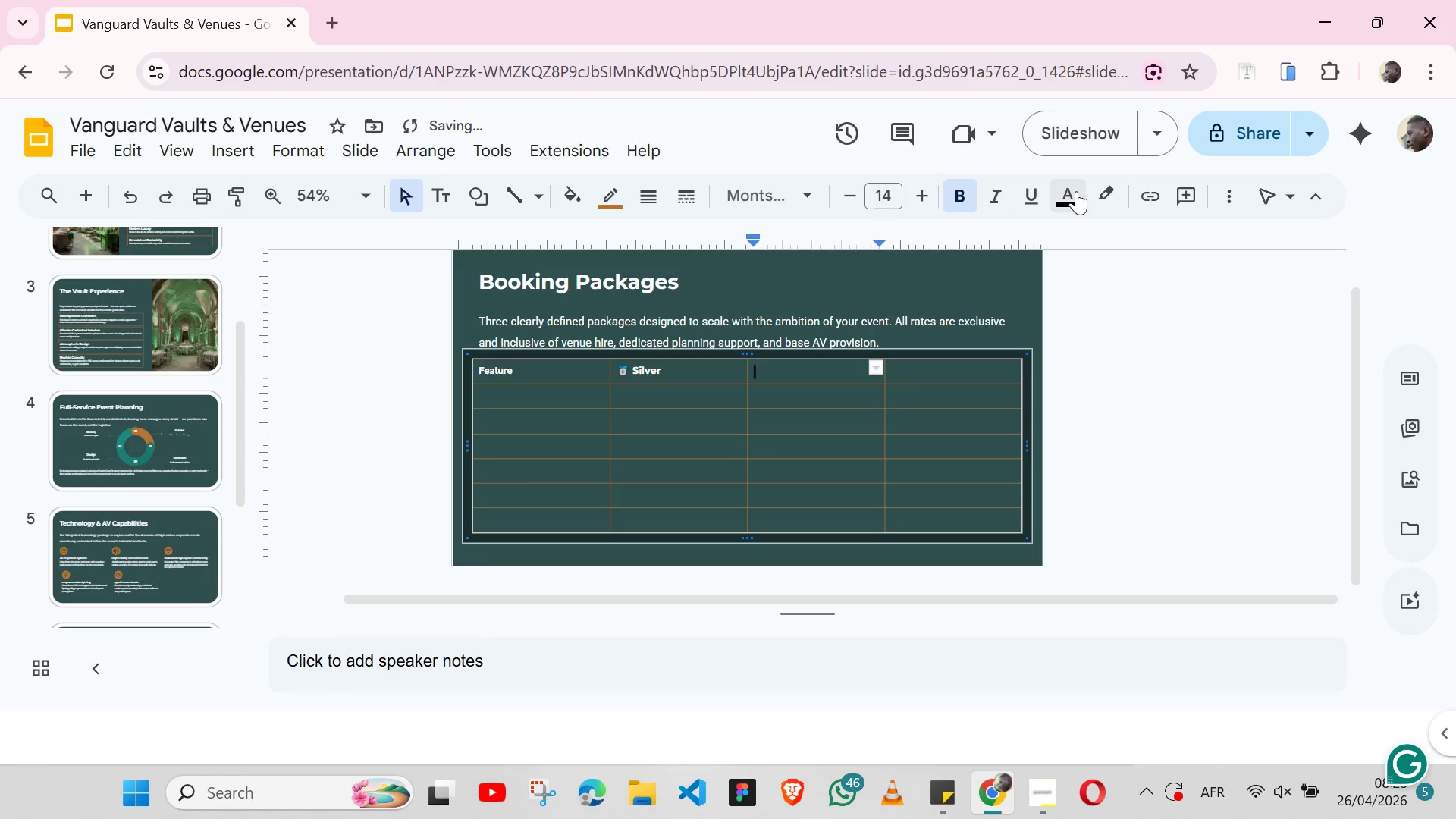 
left_click([1076, 191])
 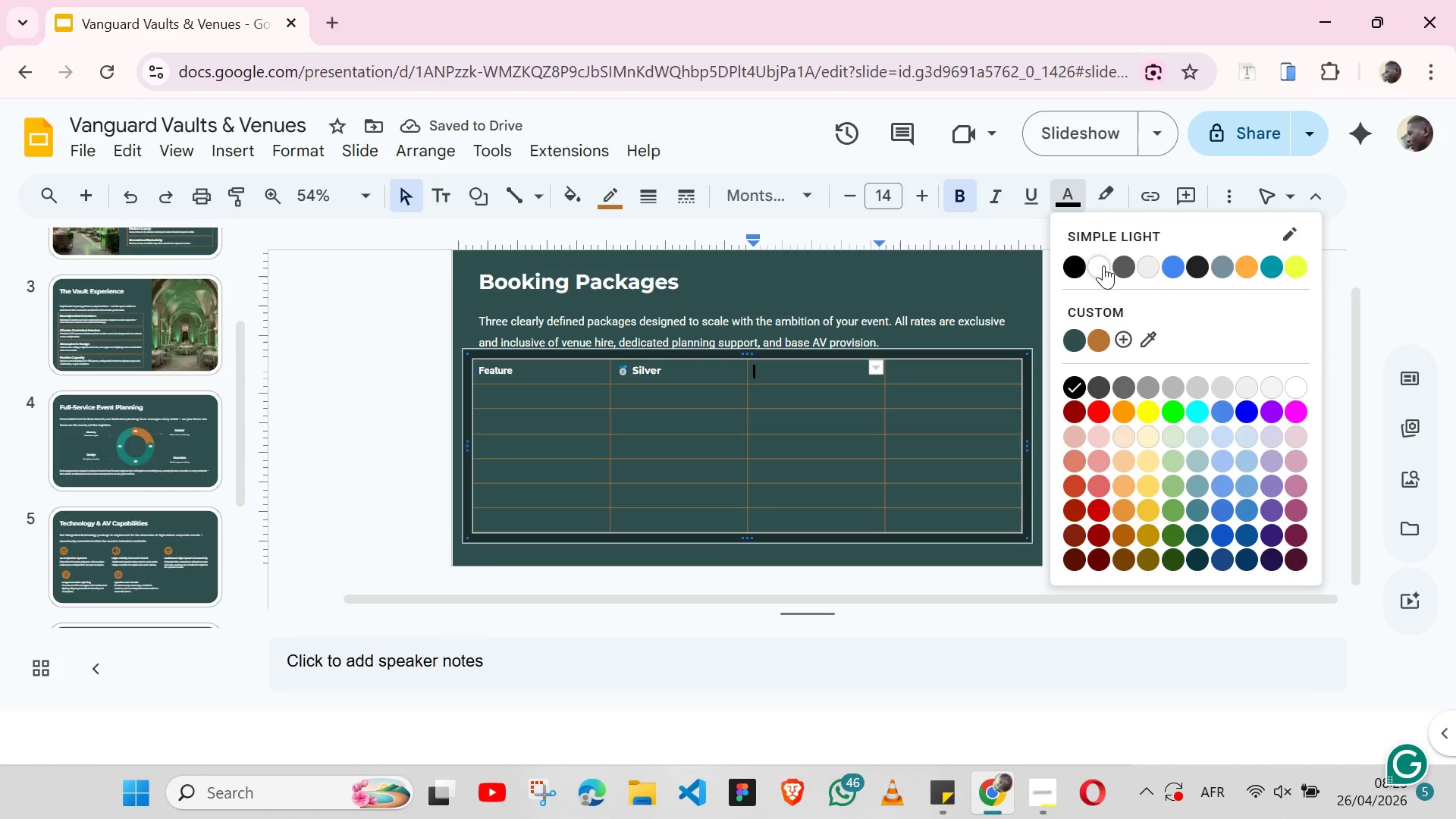 
left_click([1103, 265])
 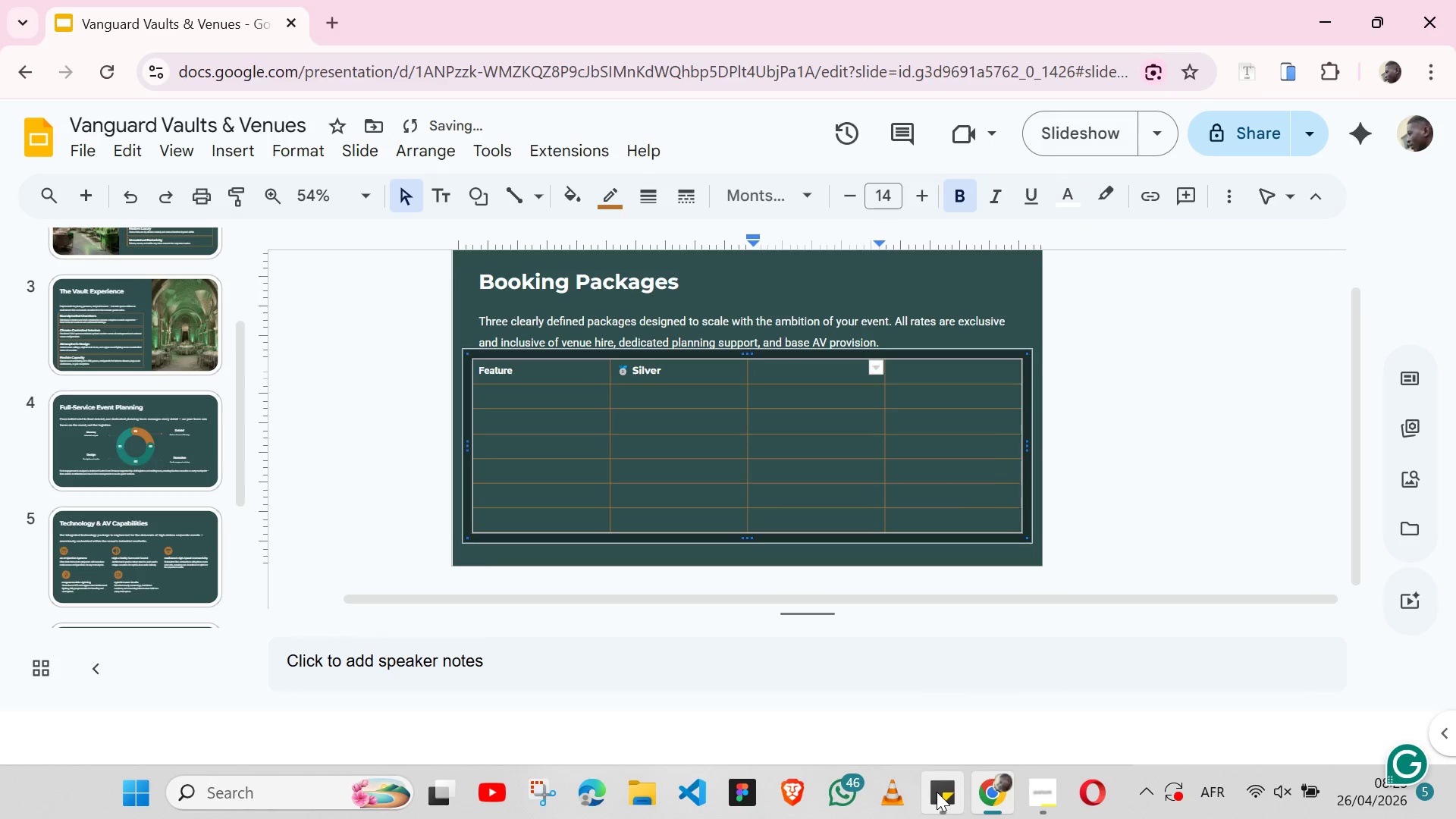 
left_click([937, 792])
 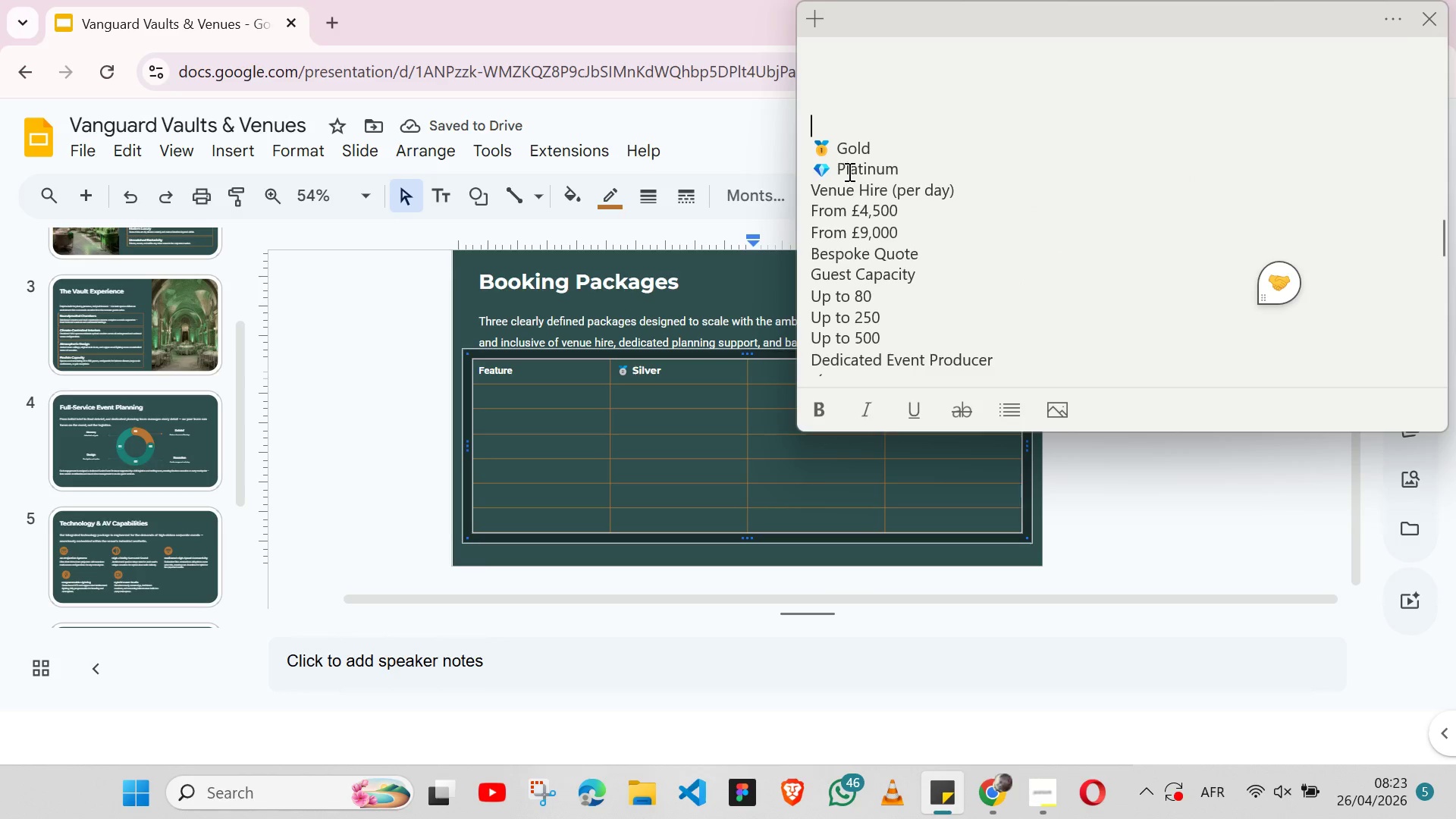 
double_click([852, 145])
 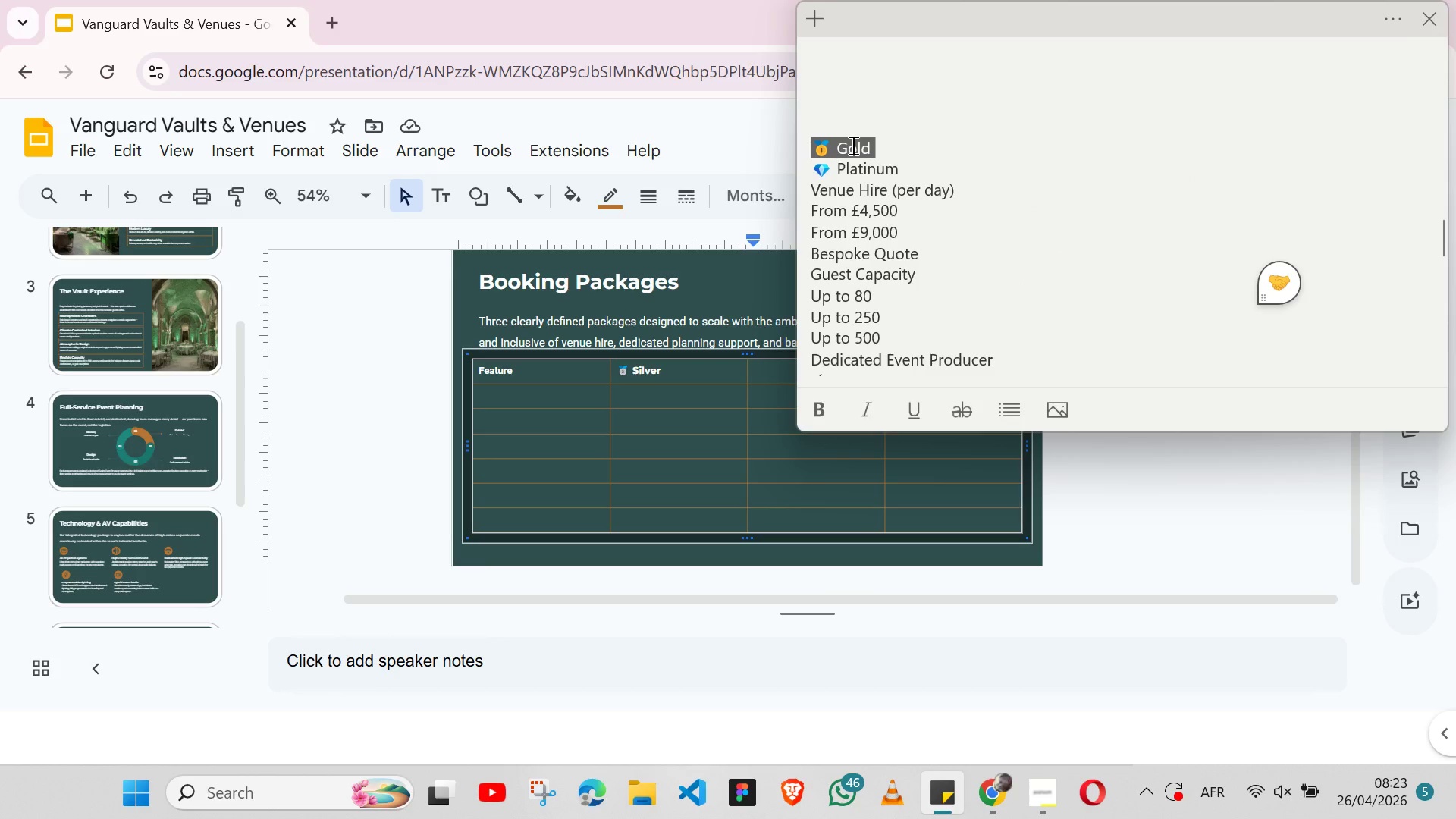 
triple_click([852, 145])
 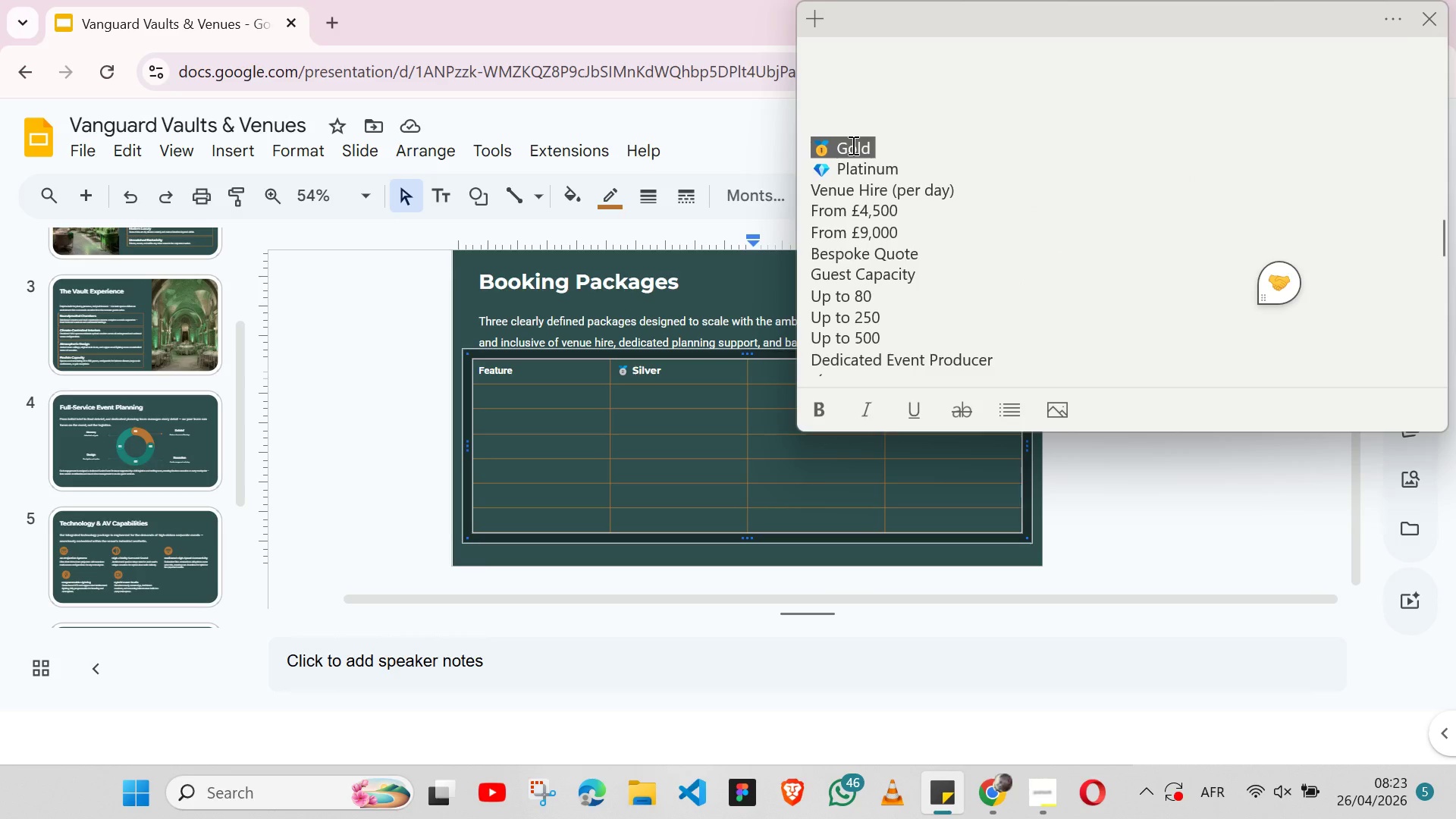 
key(Shift+ShiftLeft)
 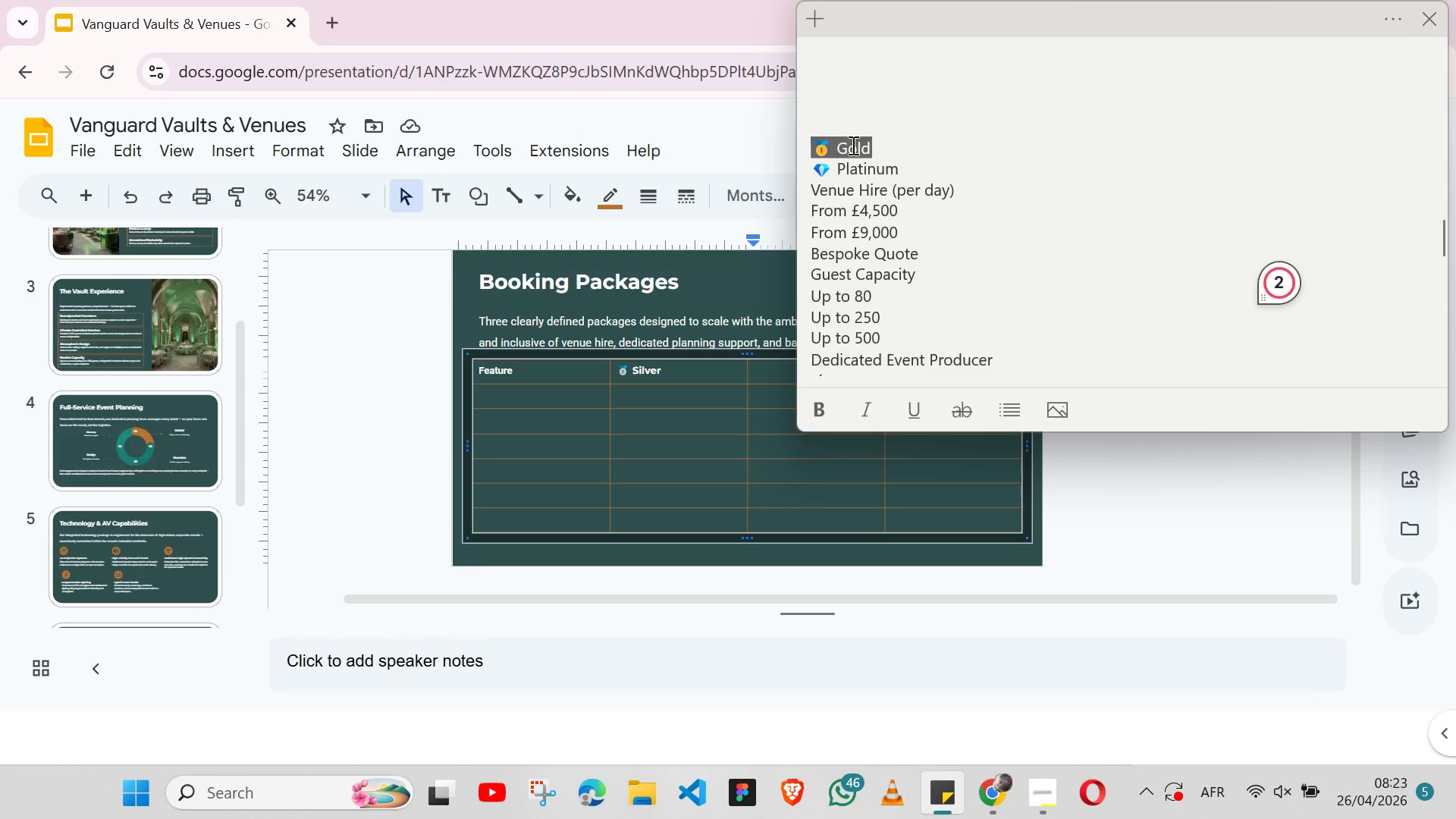 
key(Shift+ArrowLeft)
 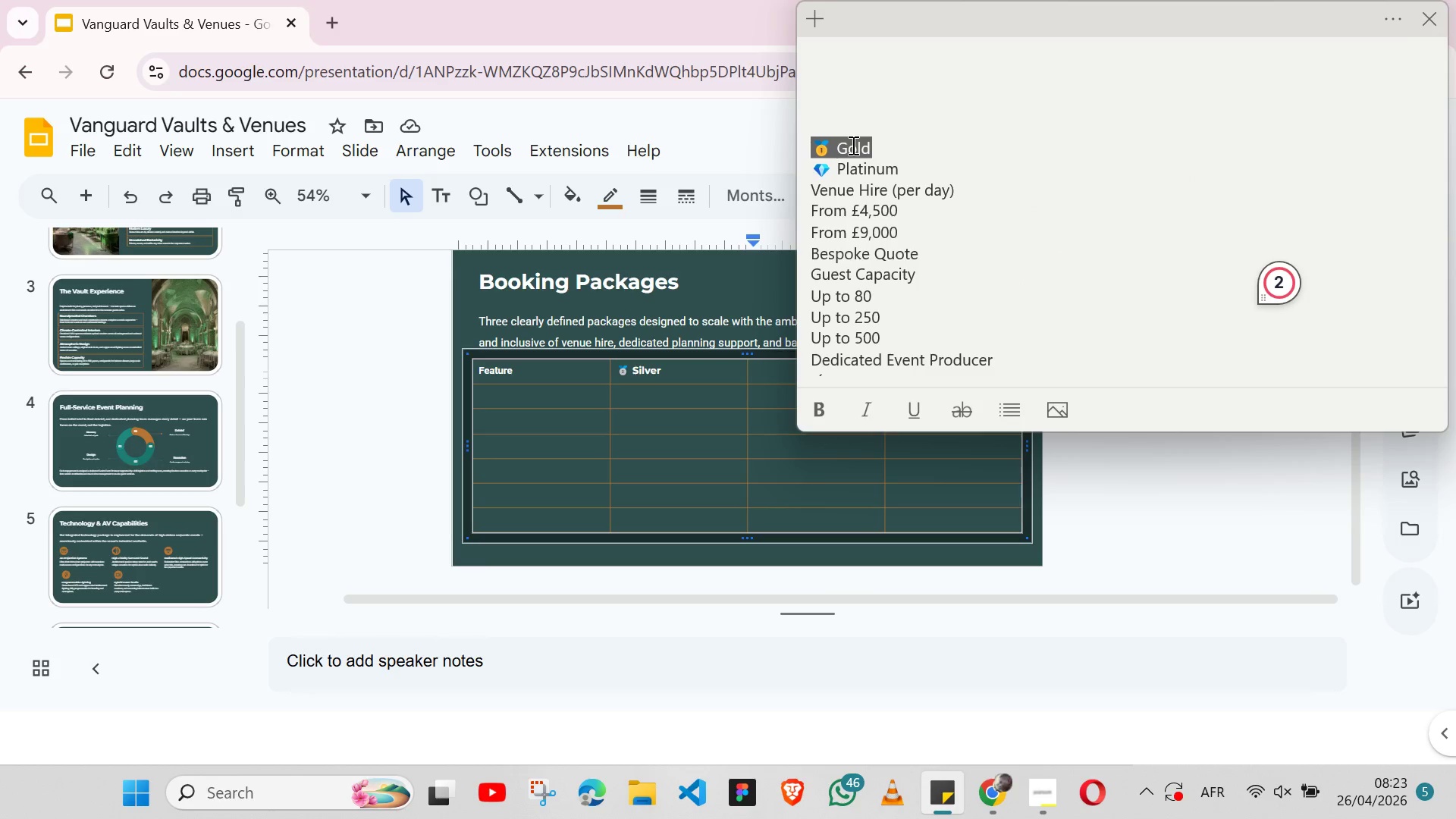 
key(Control+X)
 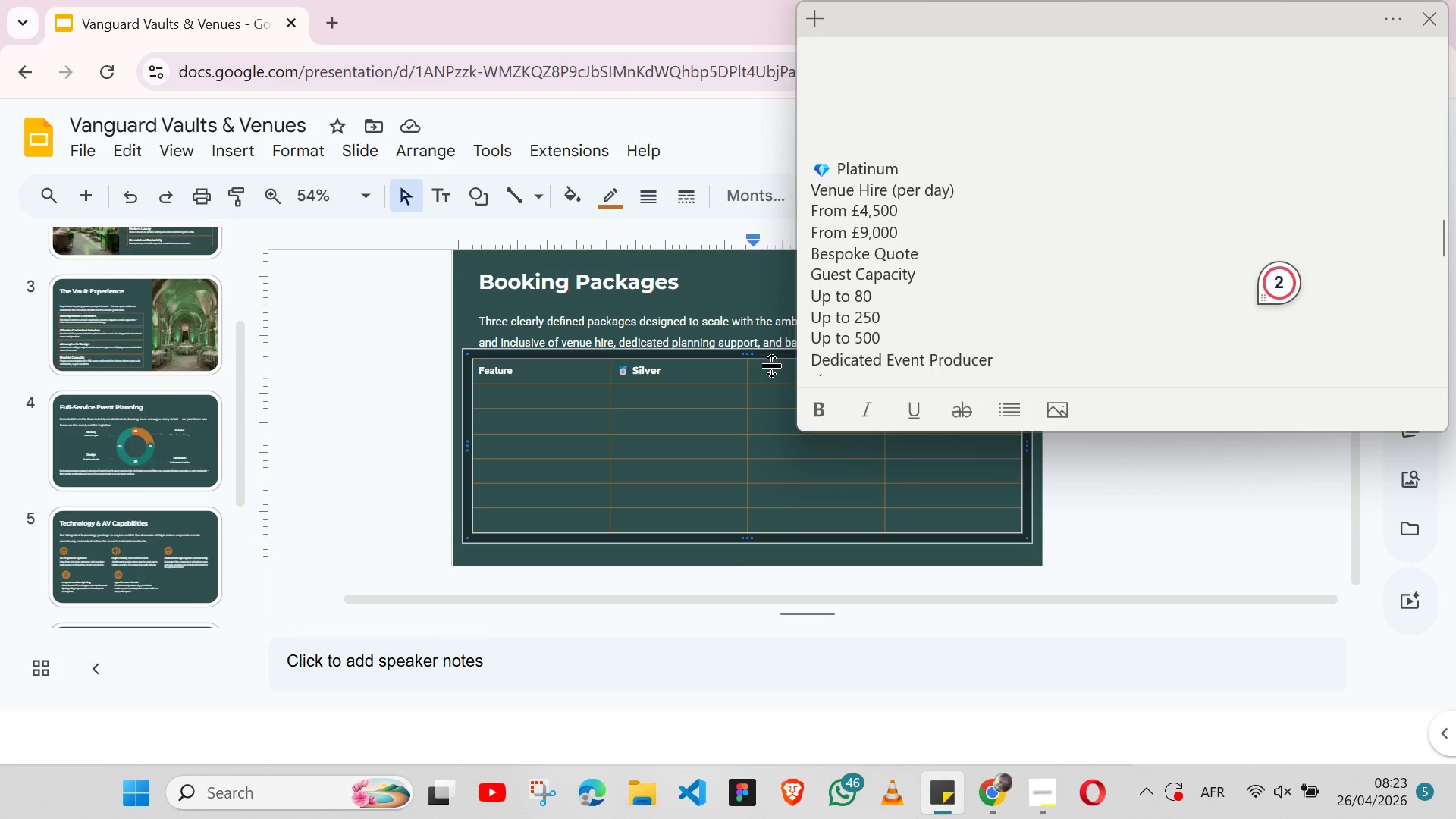 
left_click([773, 373])
 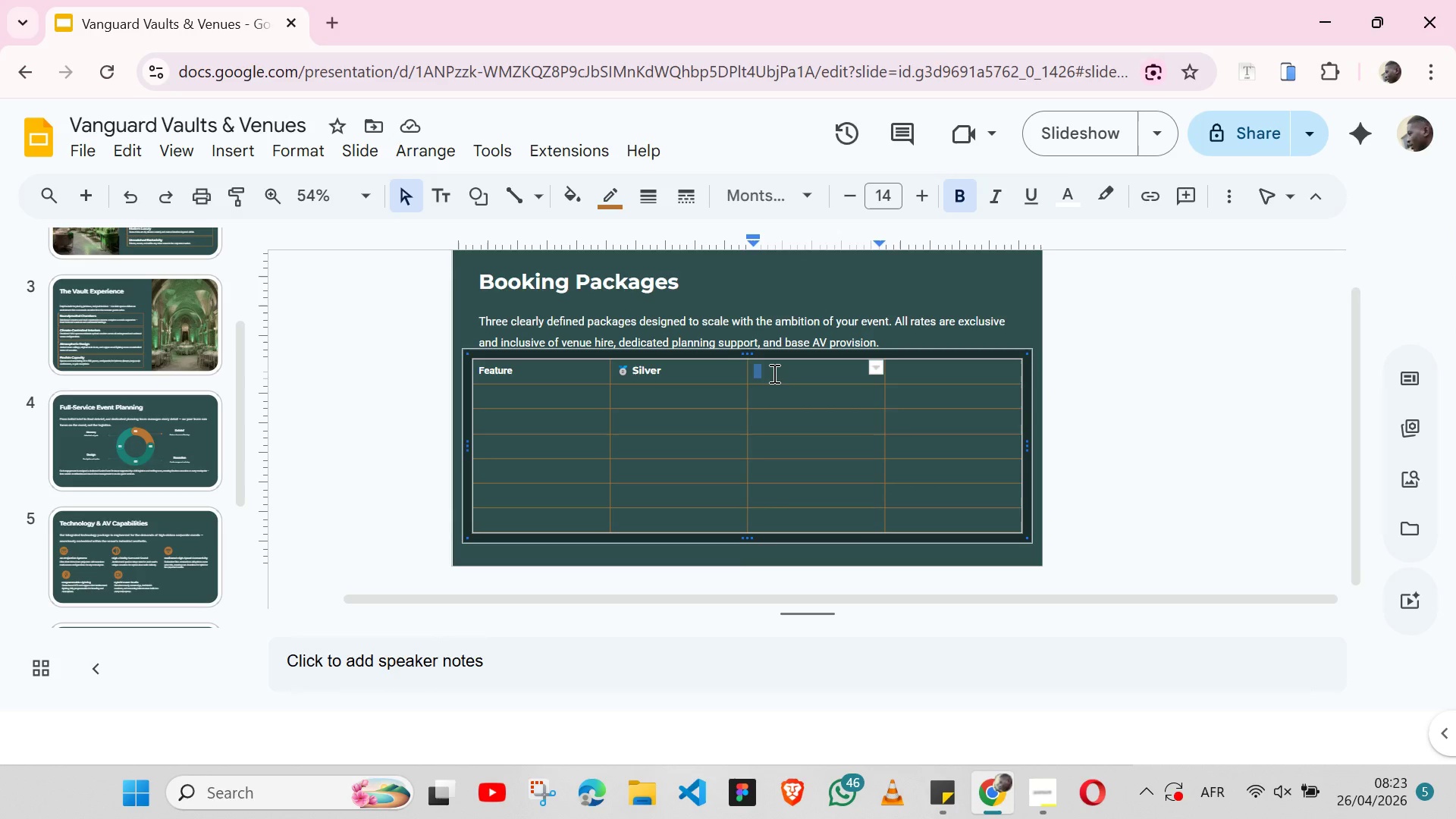 
key(Control+V)
 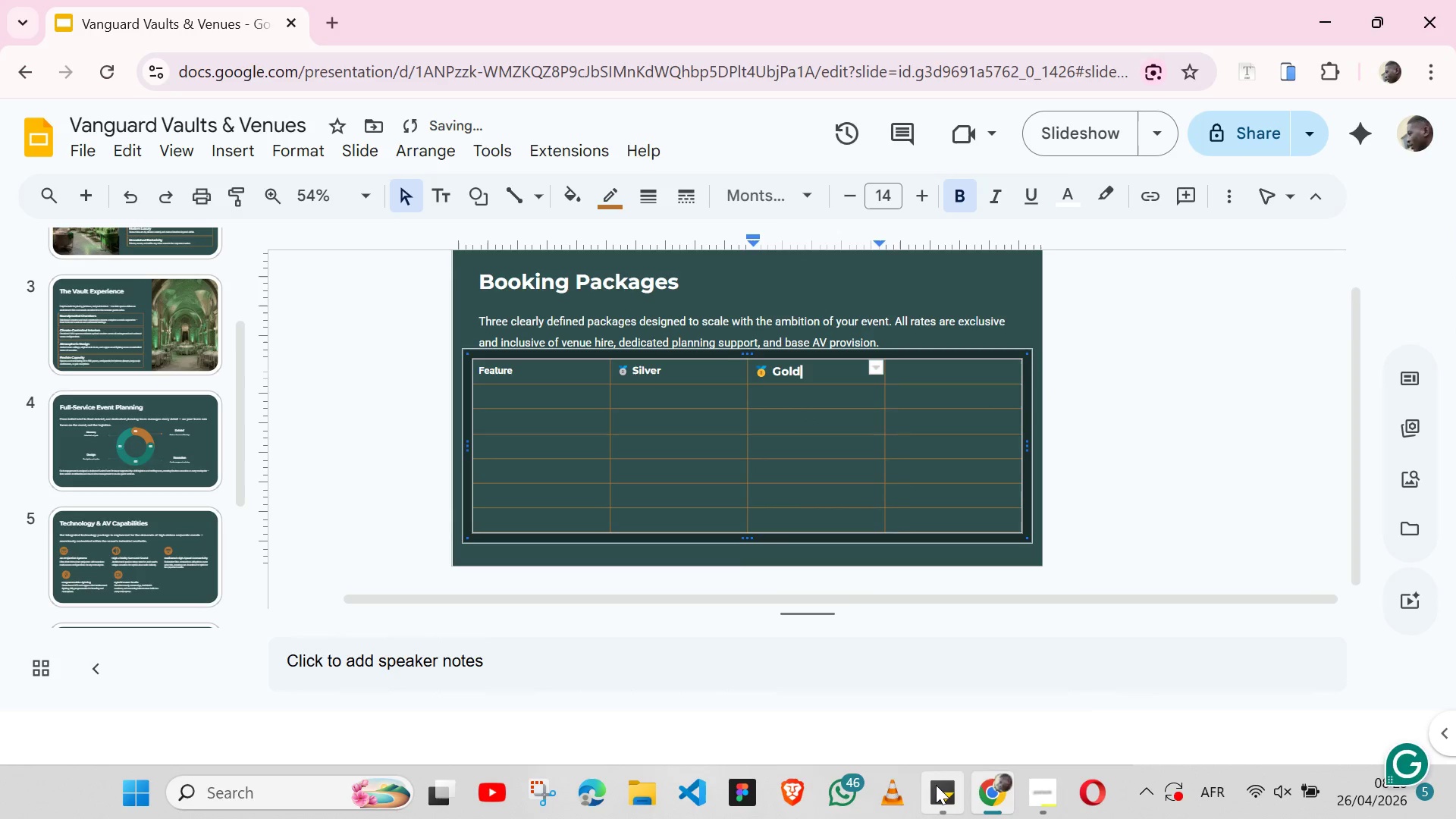 
left_click([936, 785])
 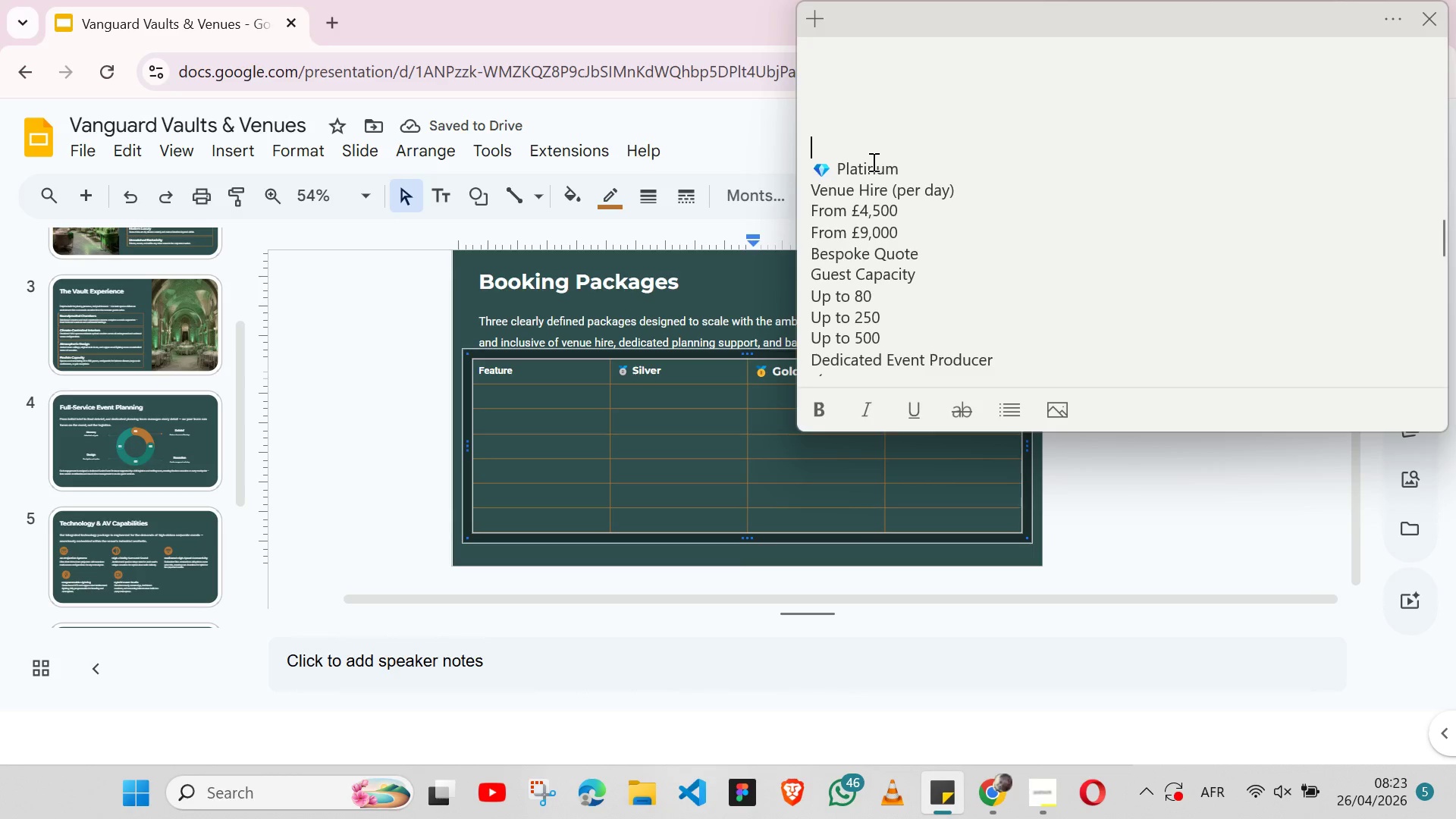 
double_click([872, 162])
 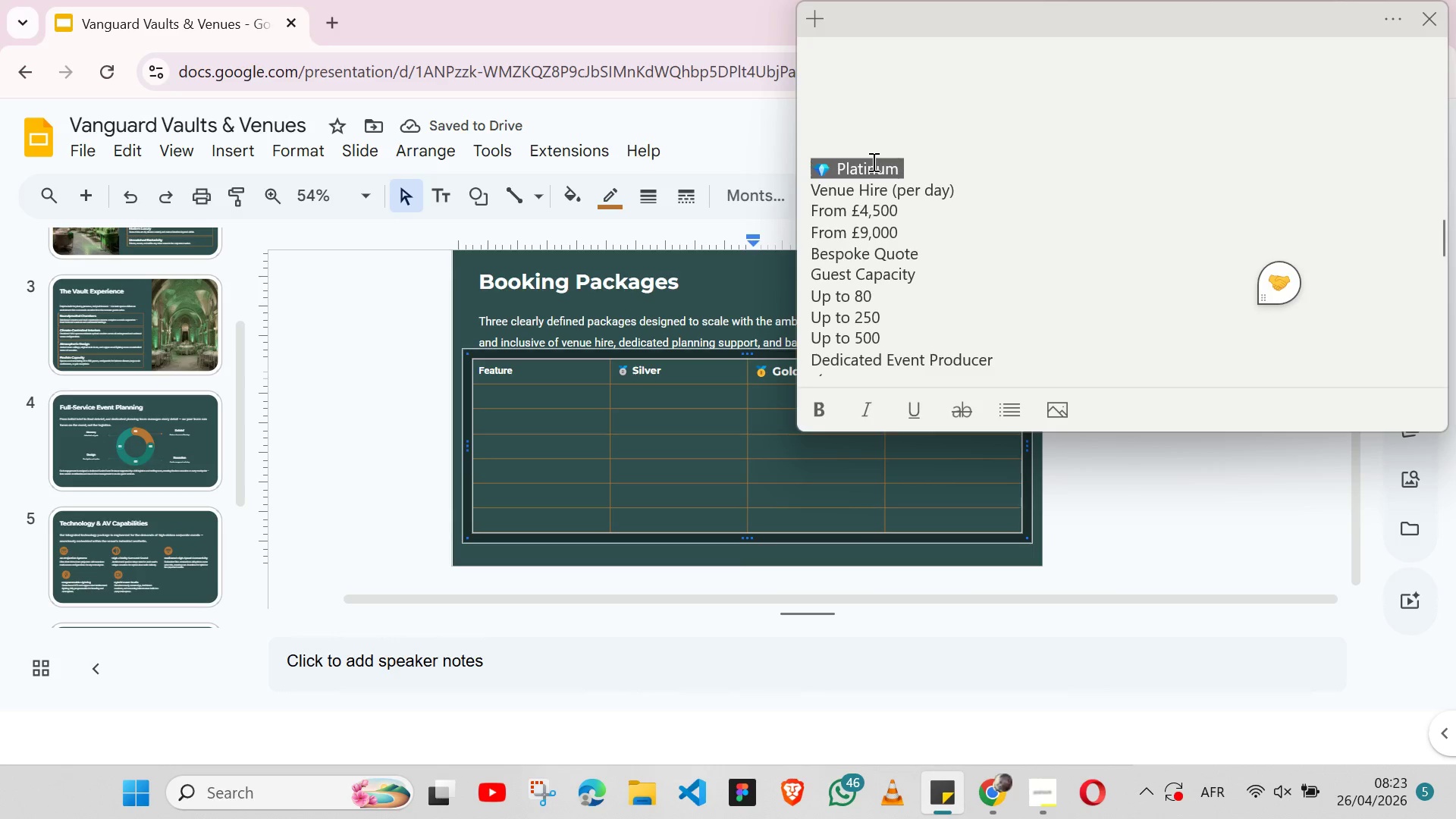 
triple_click([872, 162])
 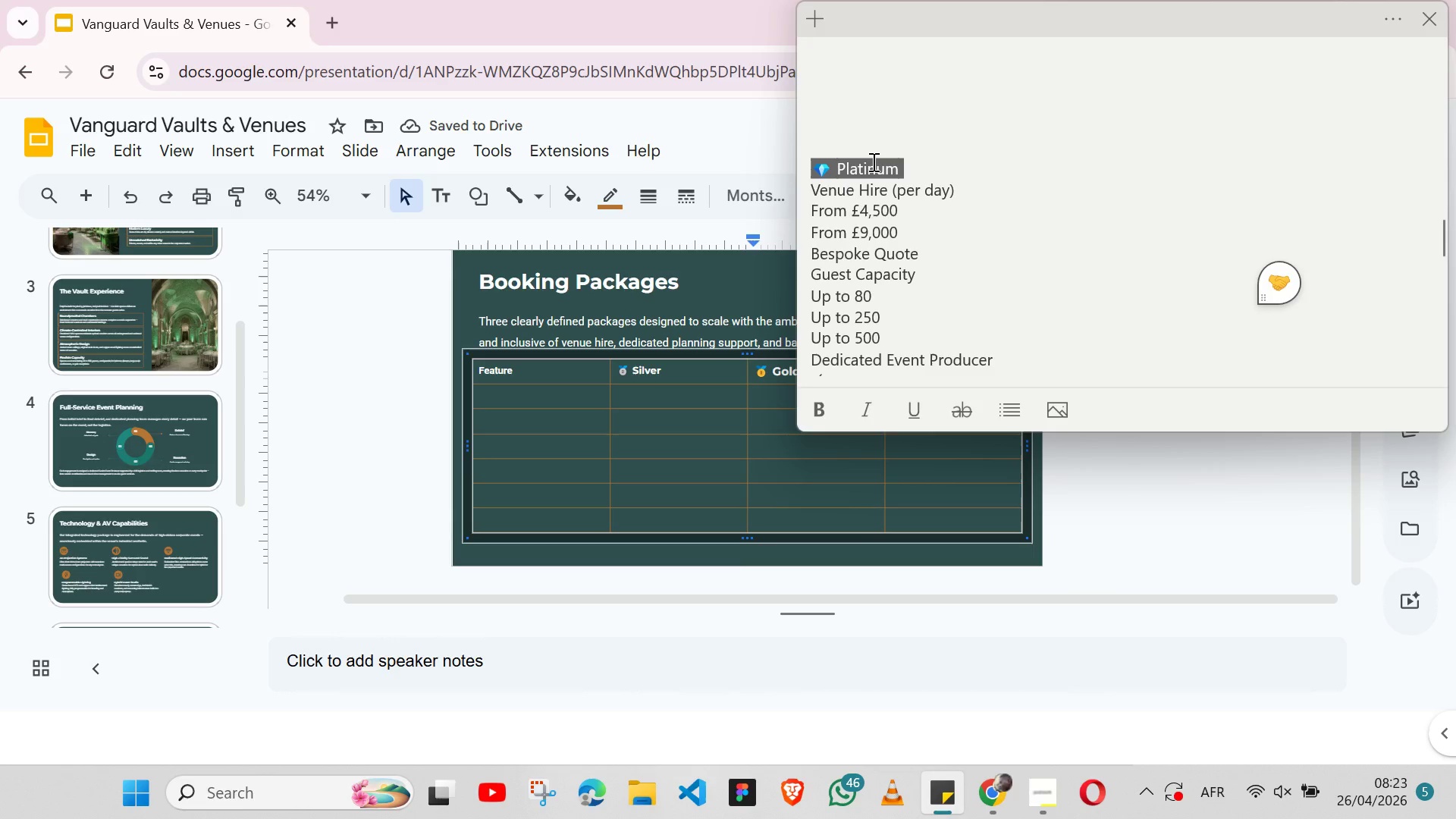 
hold_key(key=ShiftLeft, duration=0.56)
 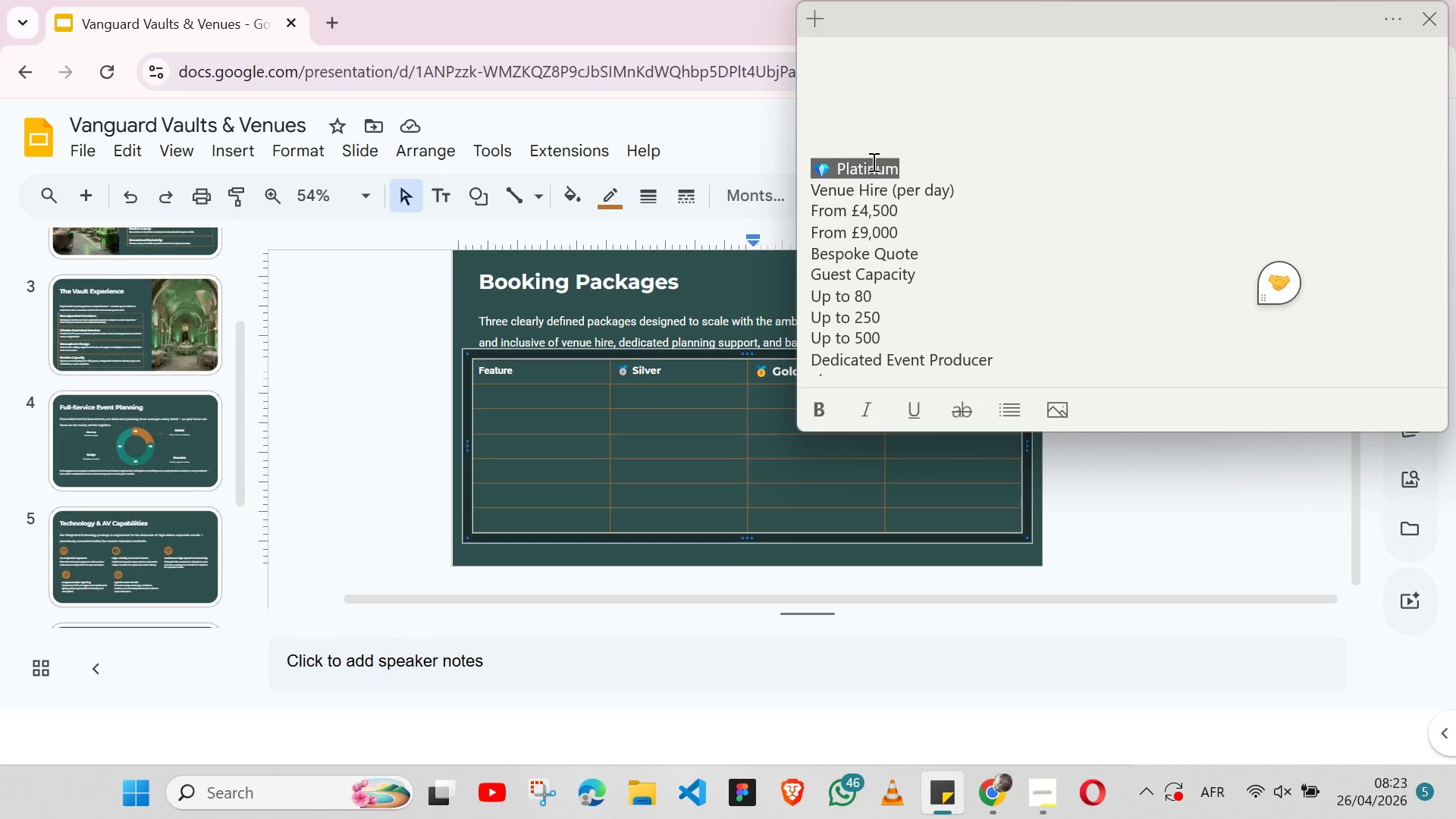 
key(Control+Shift+ControlRight)
 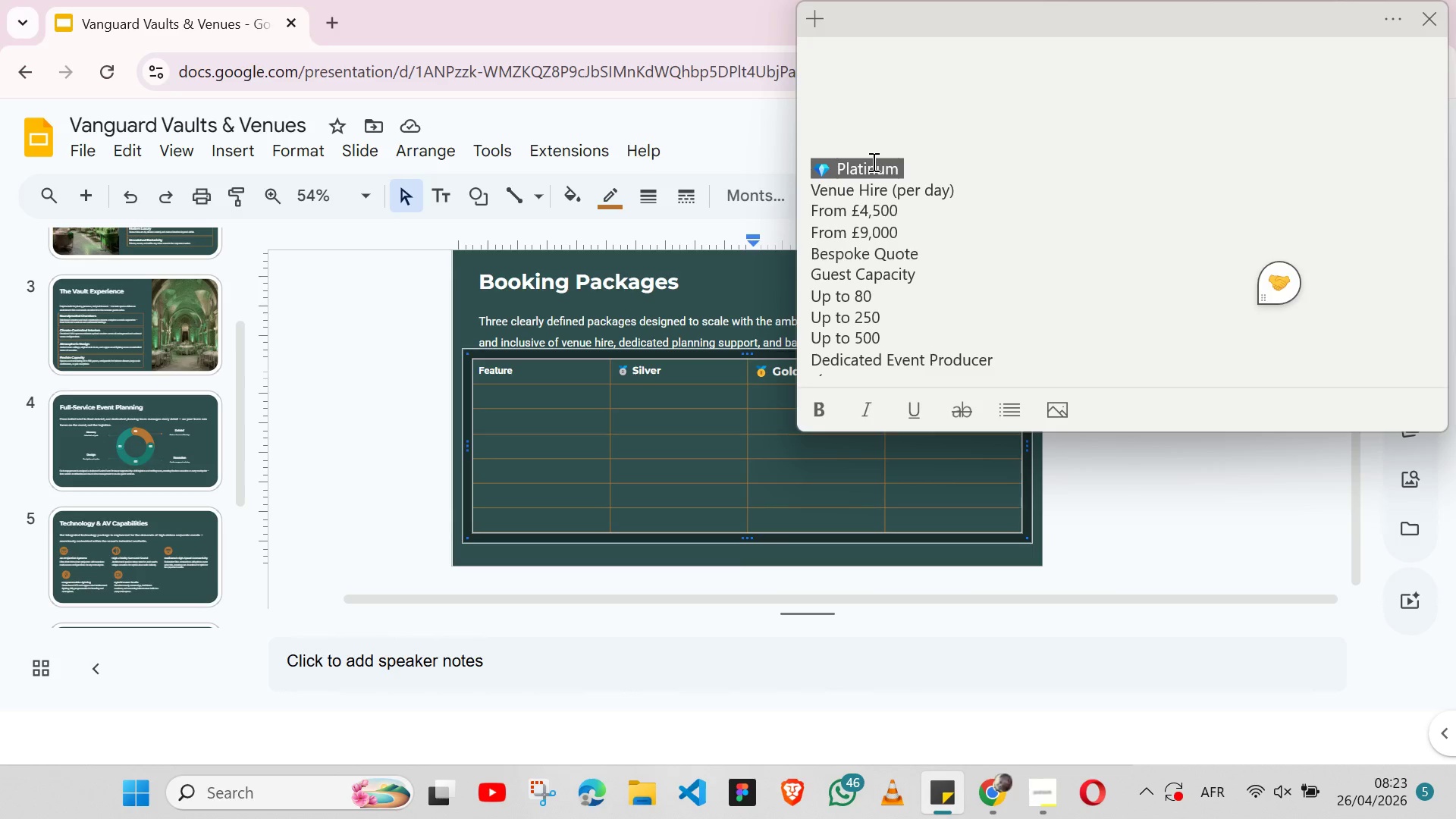 
key(Shift+ArrowLeft)
 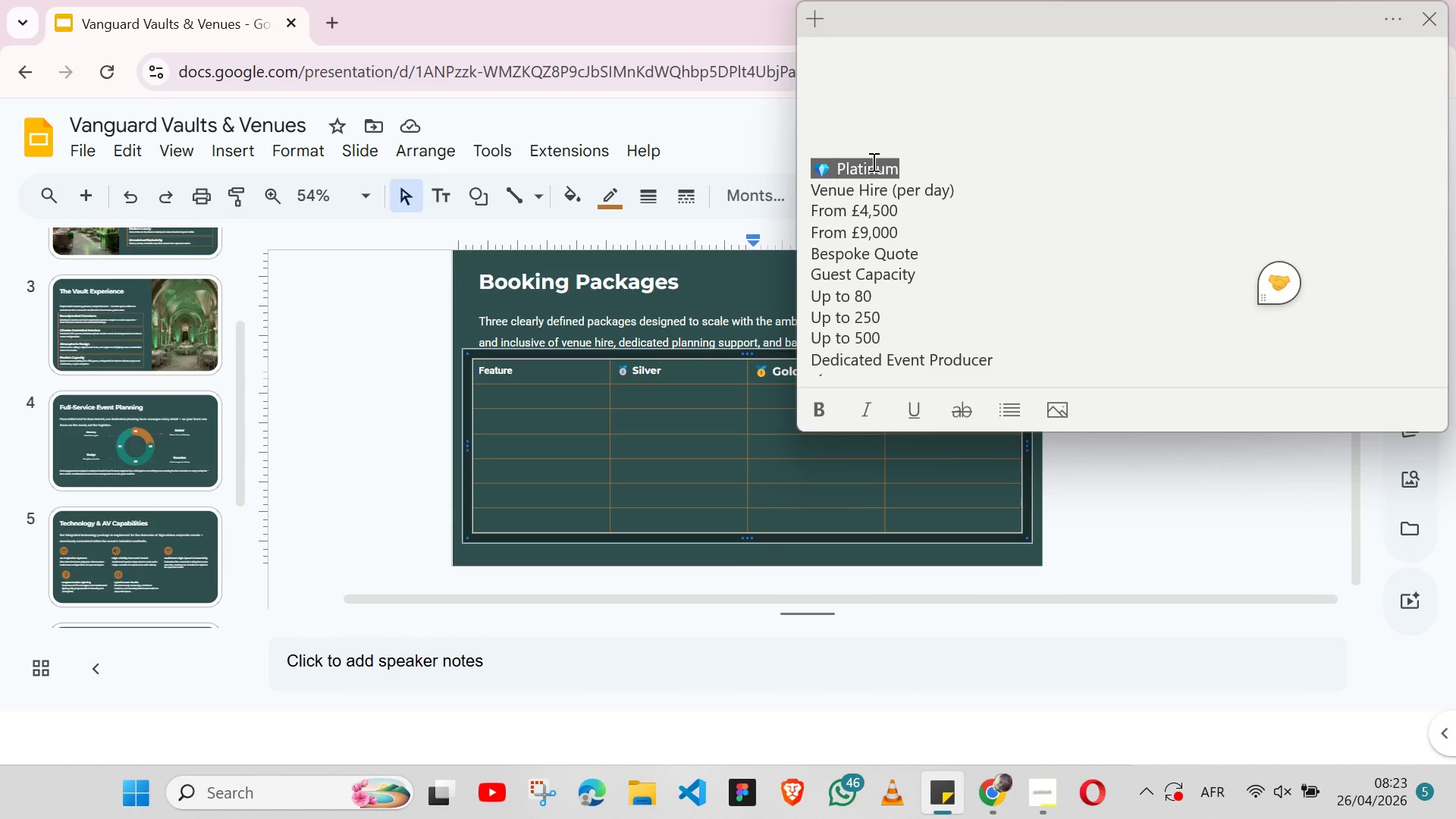 
key(Control+X)
 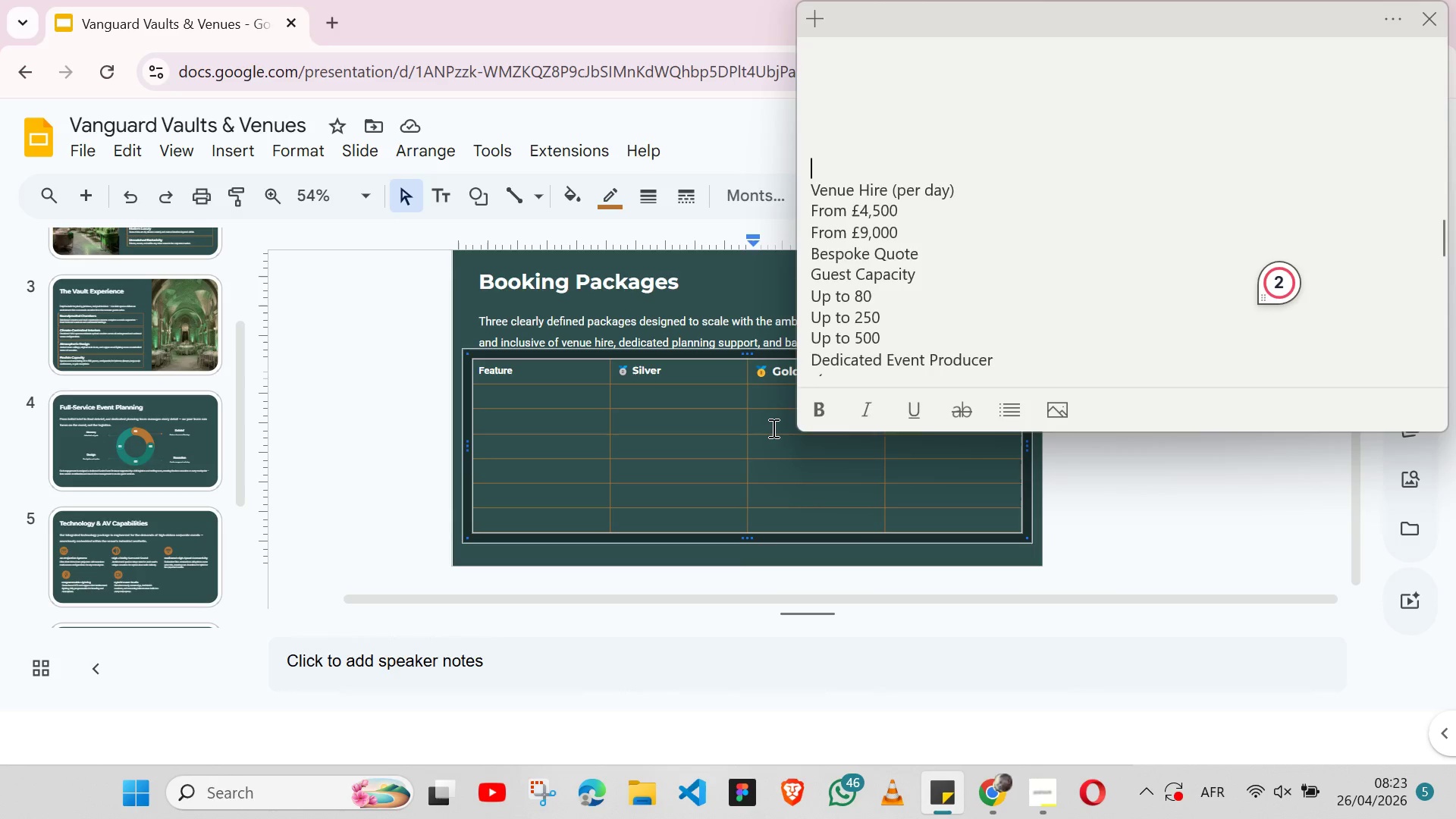 
left_click([772, 428])
 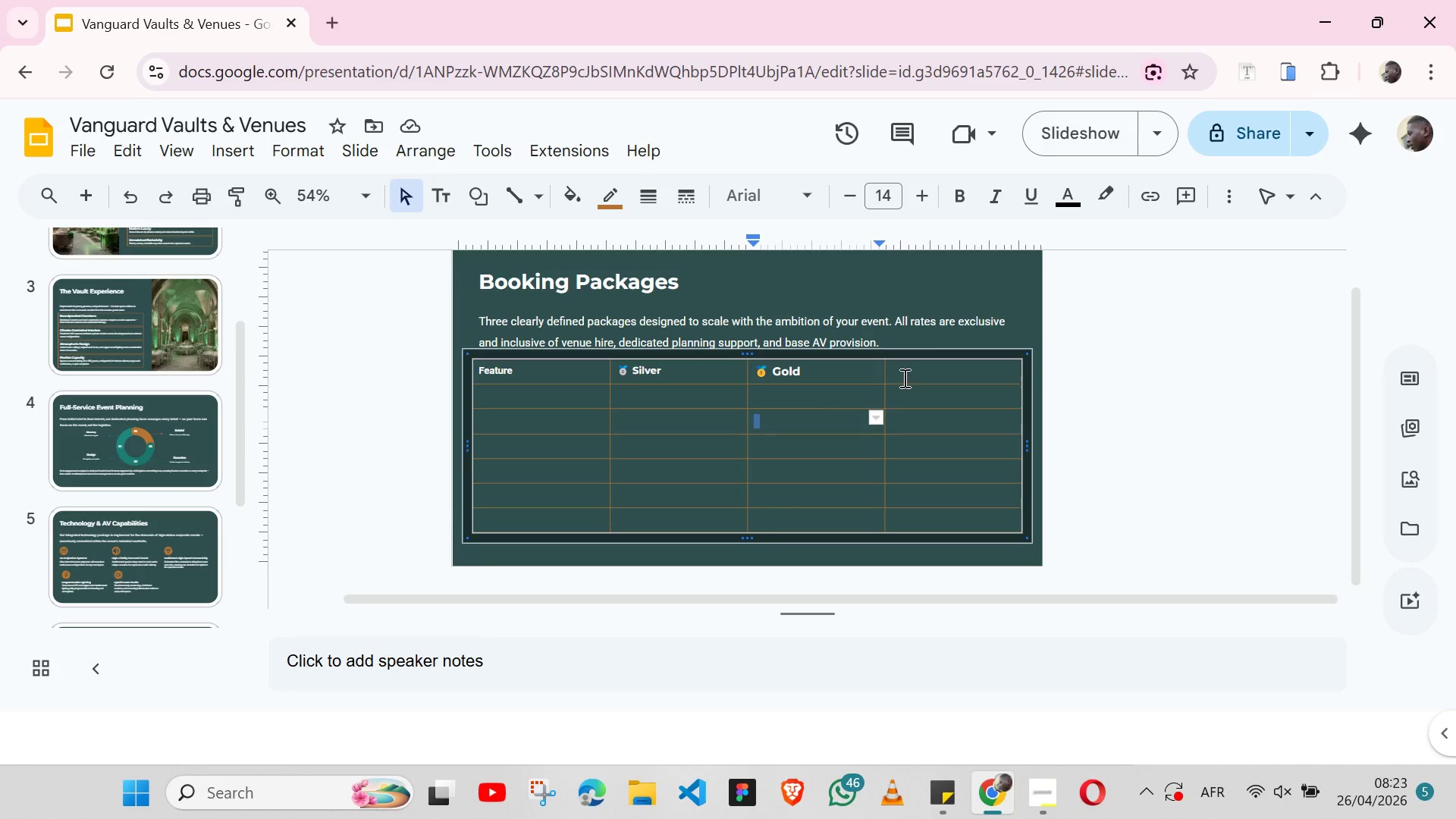 
left_click([903, 378])
 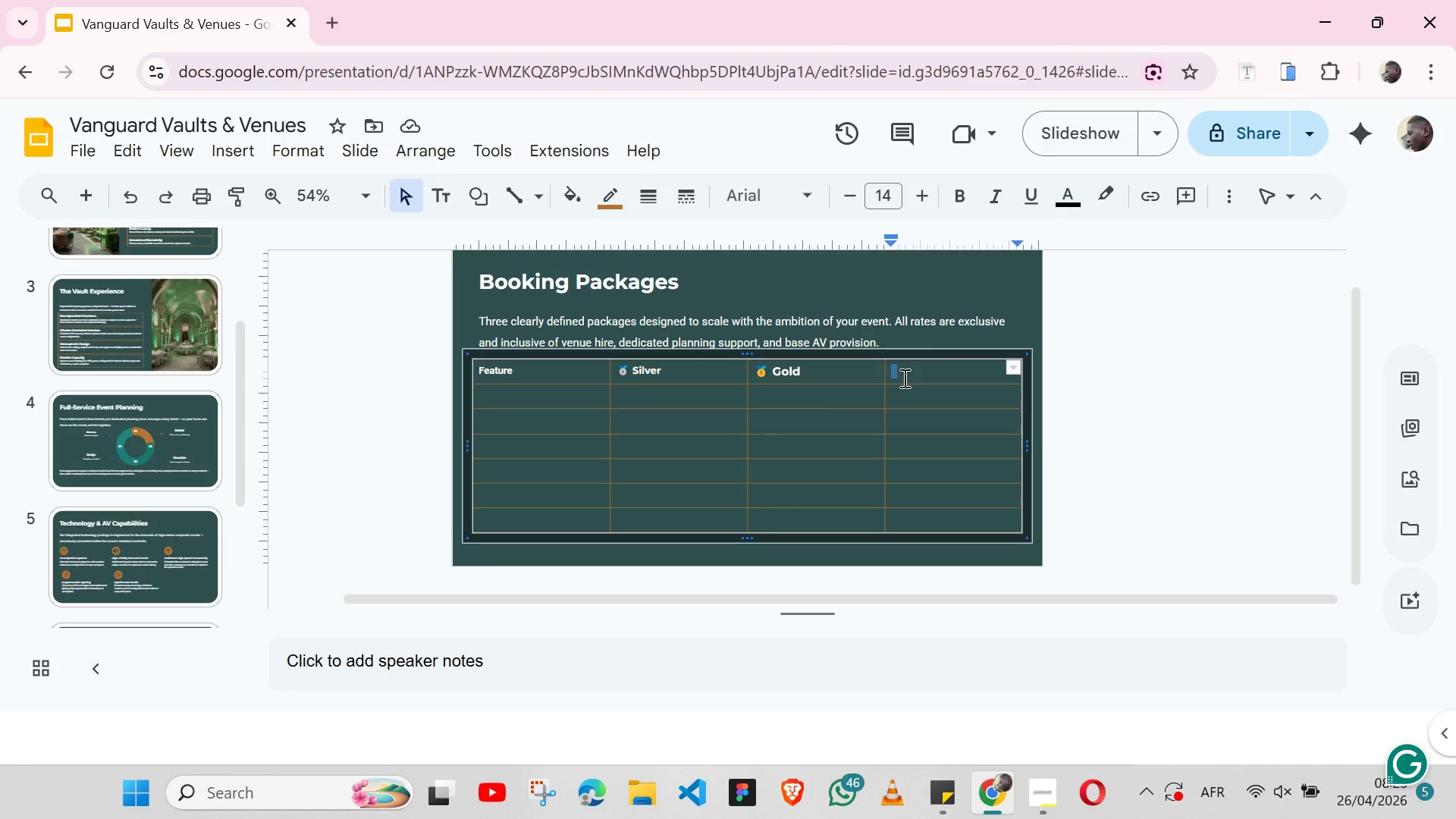 
key(Control+ControlLeft)
 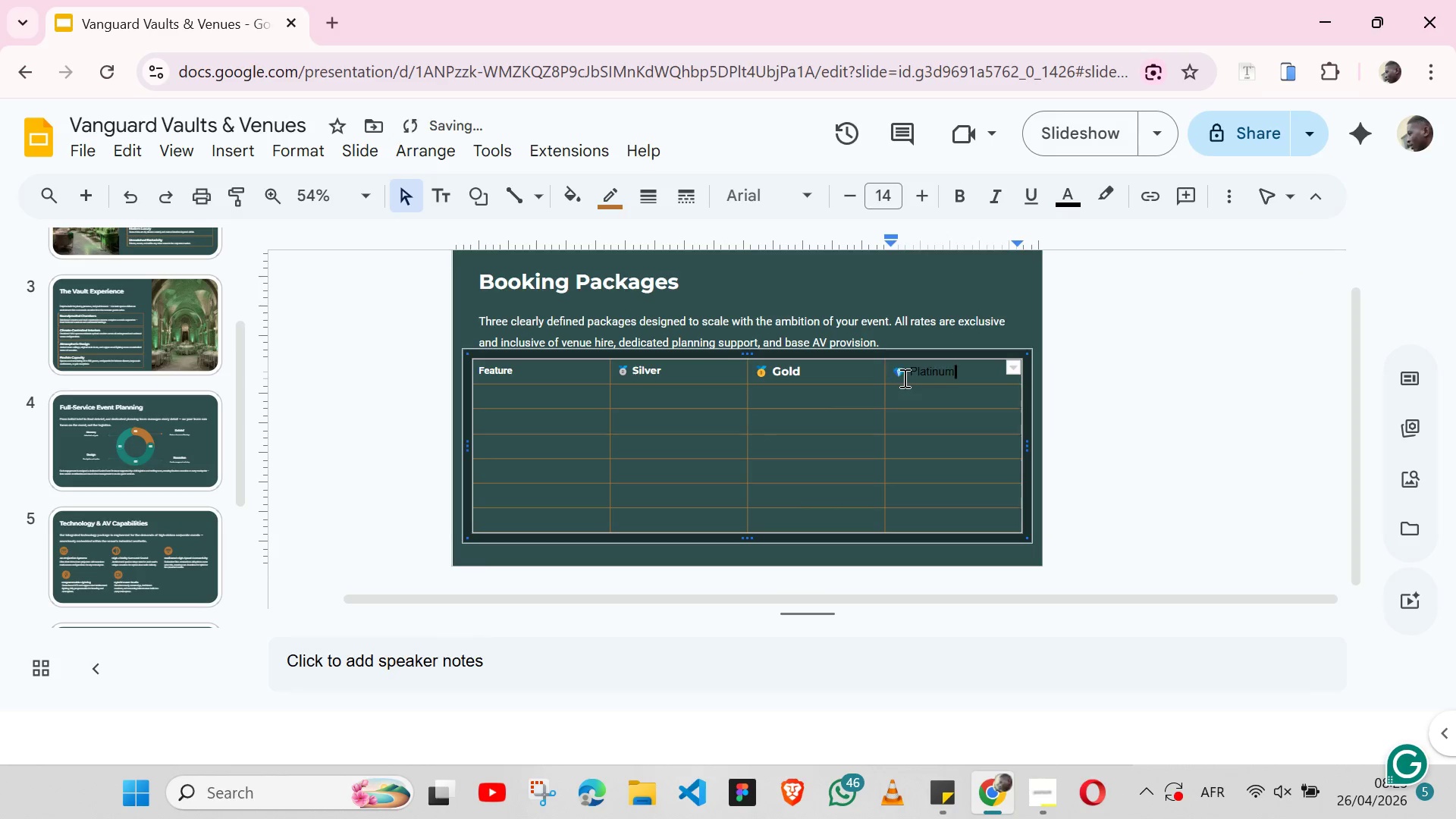 
key(Control+V)
 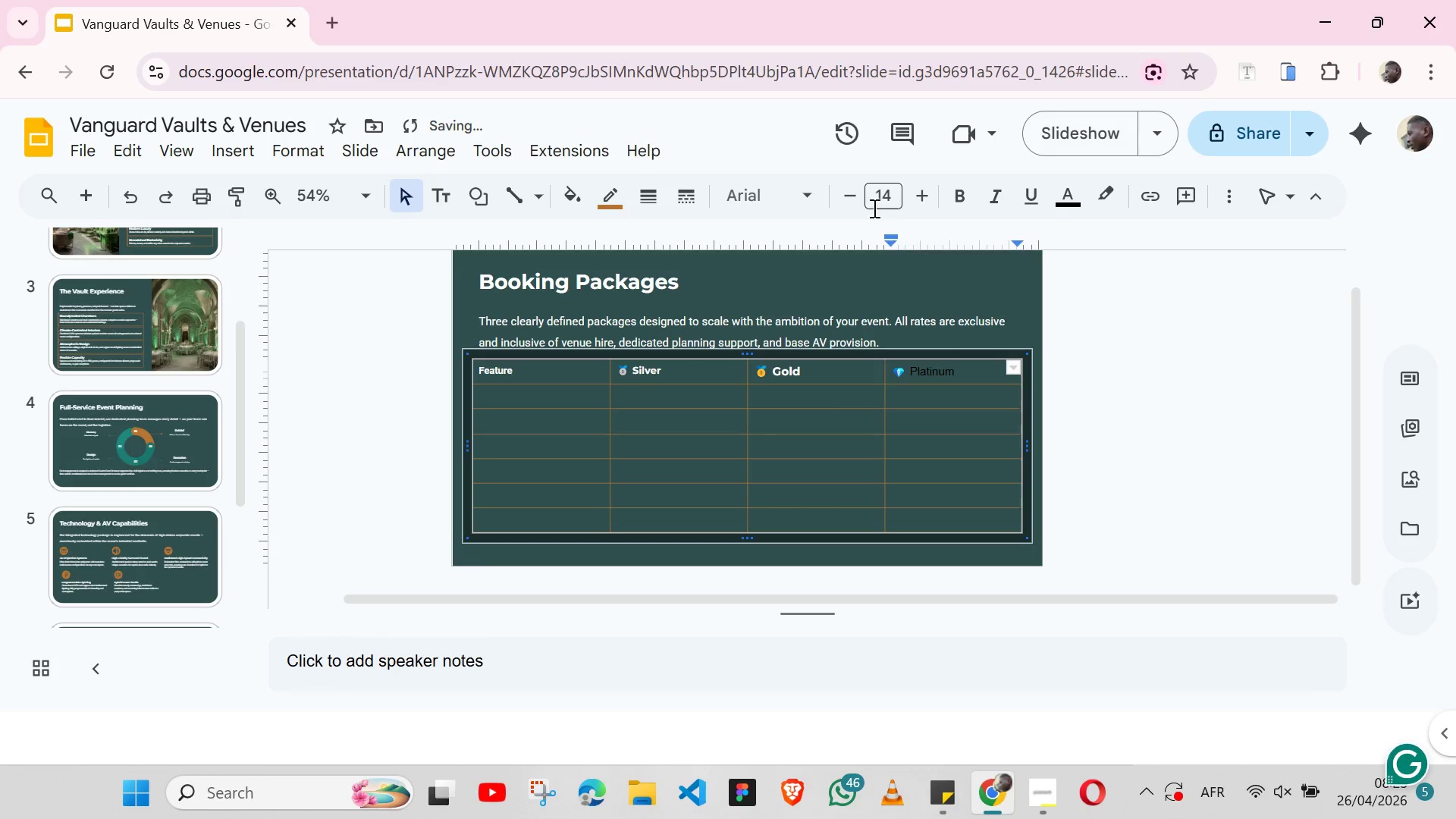 
left_click([799, 192])
 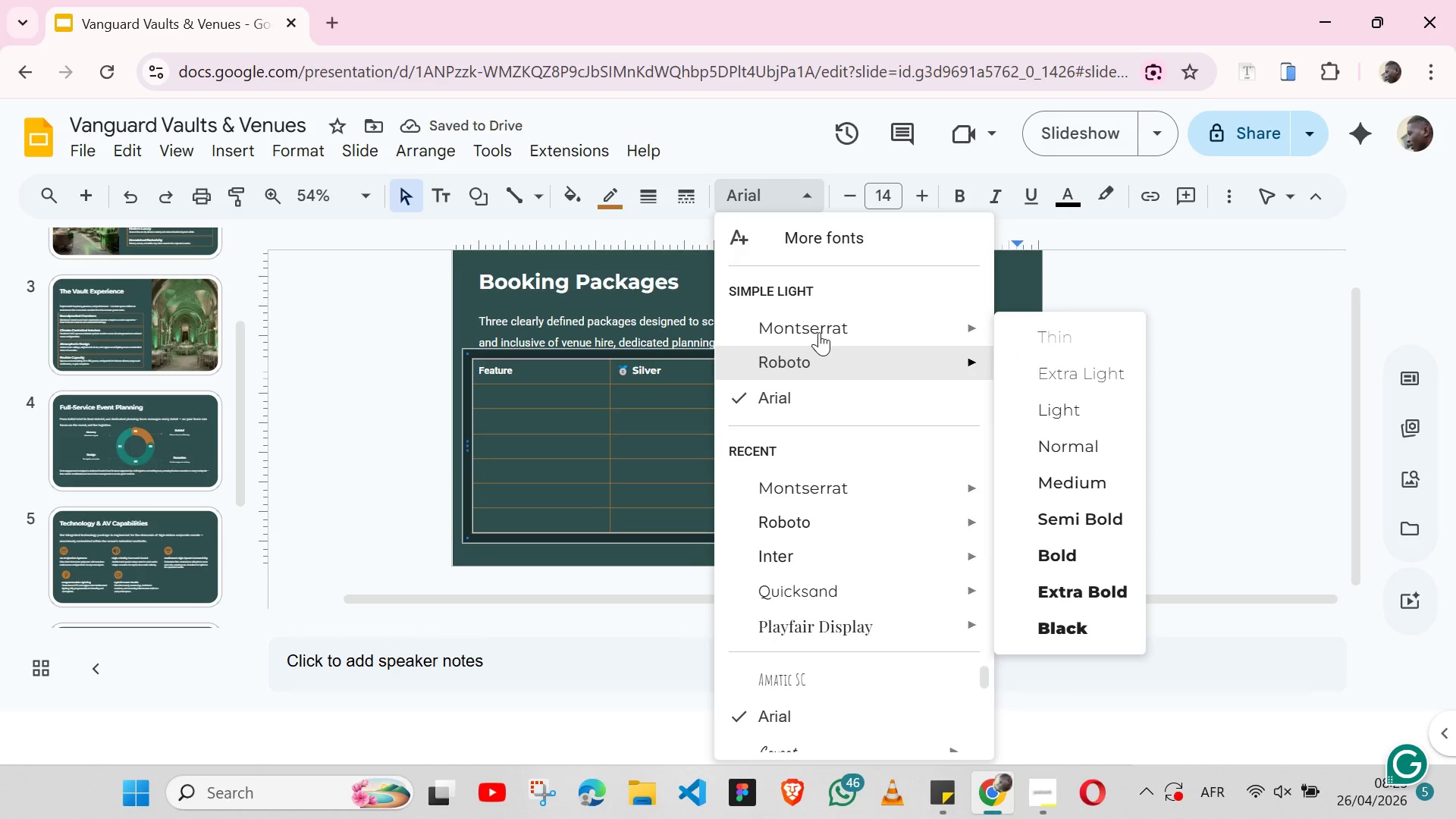 
left_click([818, 328])
 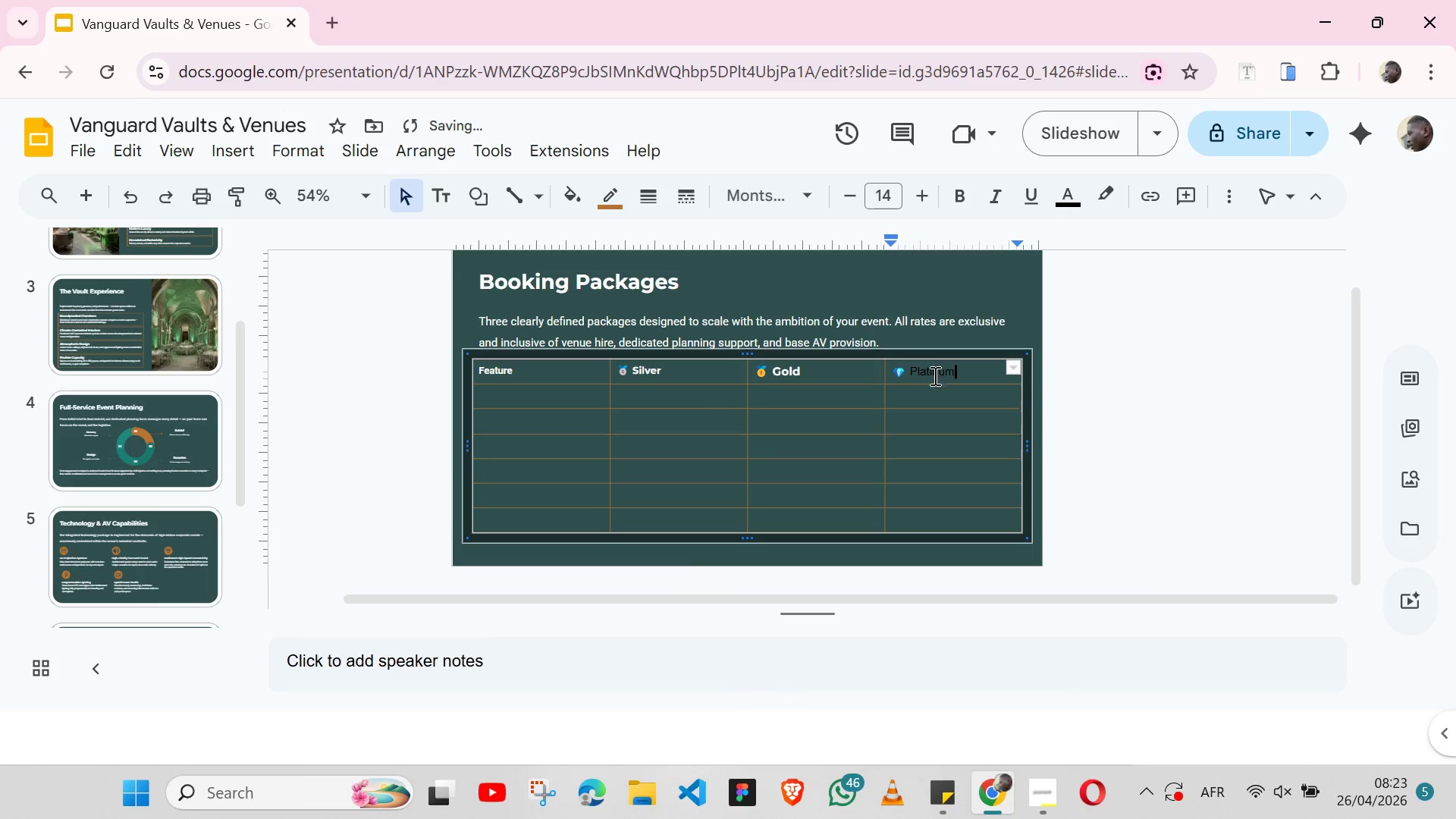 
double_click([934, 375])
 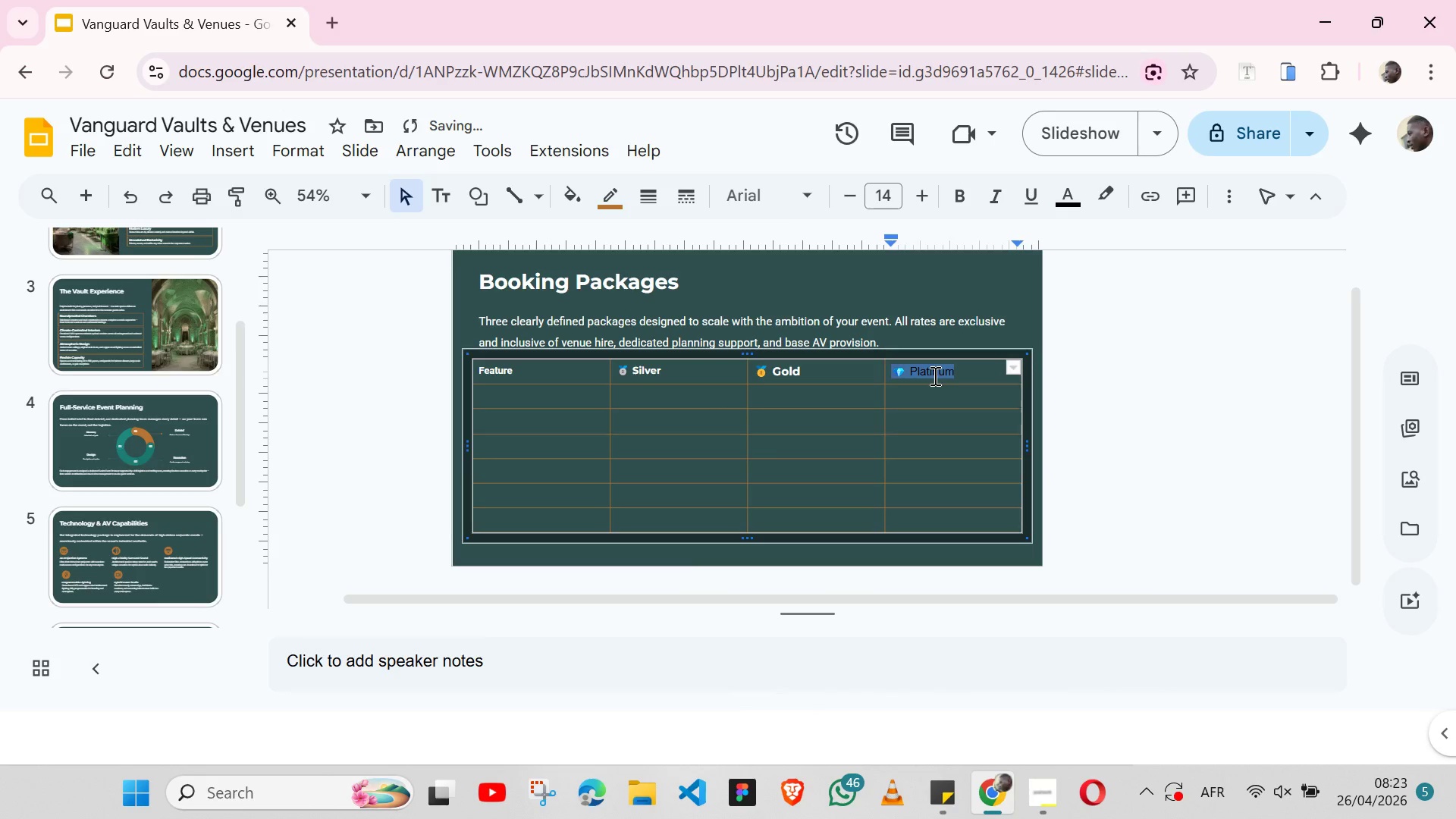 
triple_click([934, 375])
 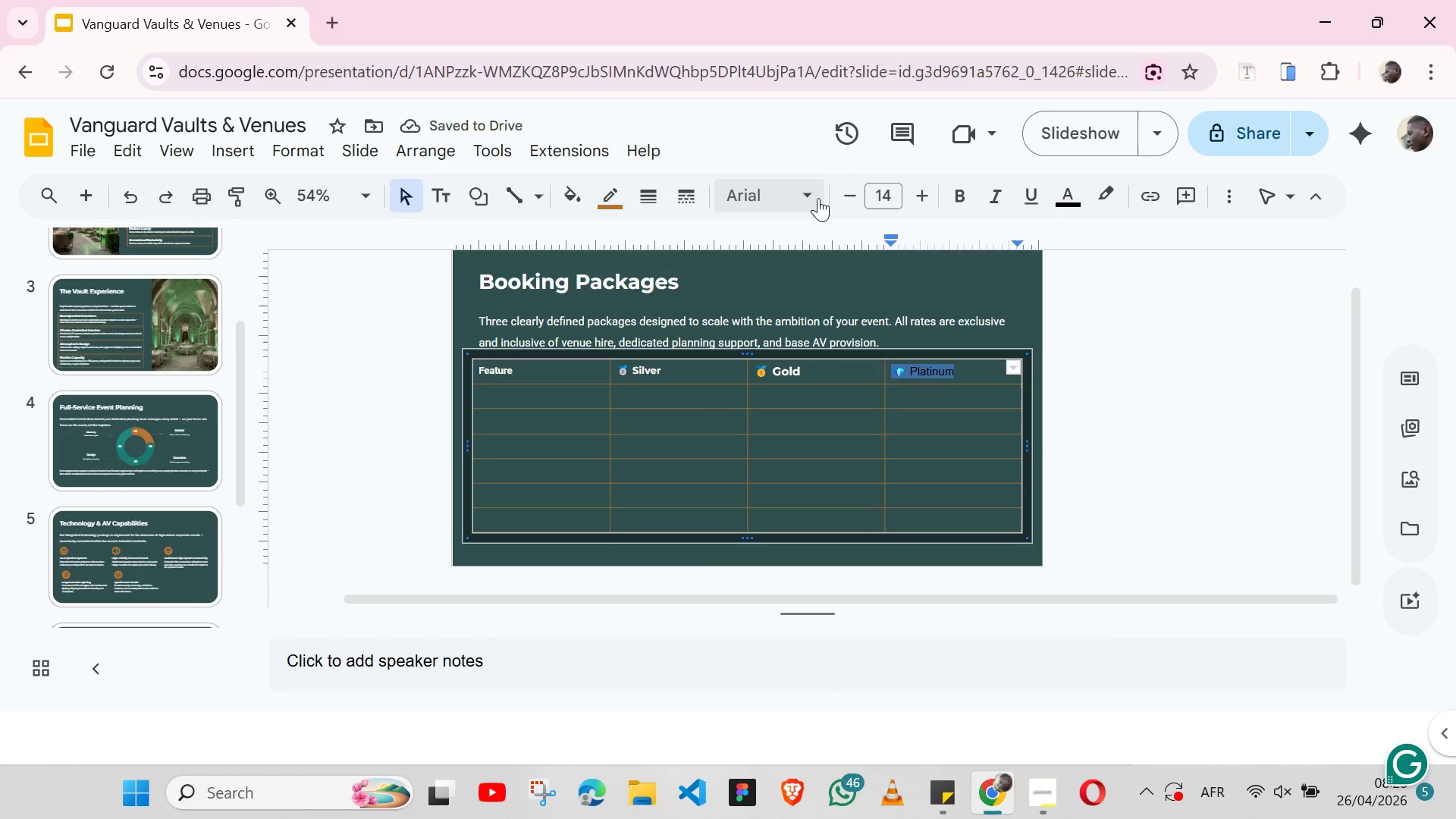 
left_click([818, 198])
 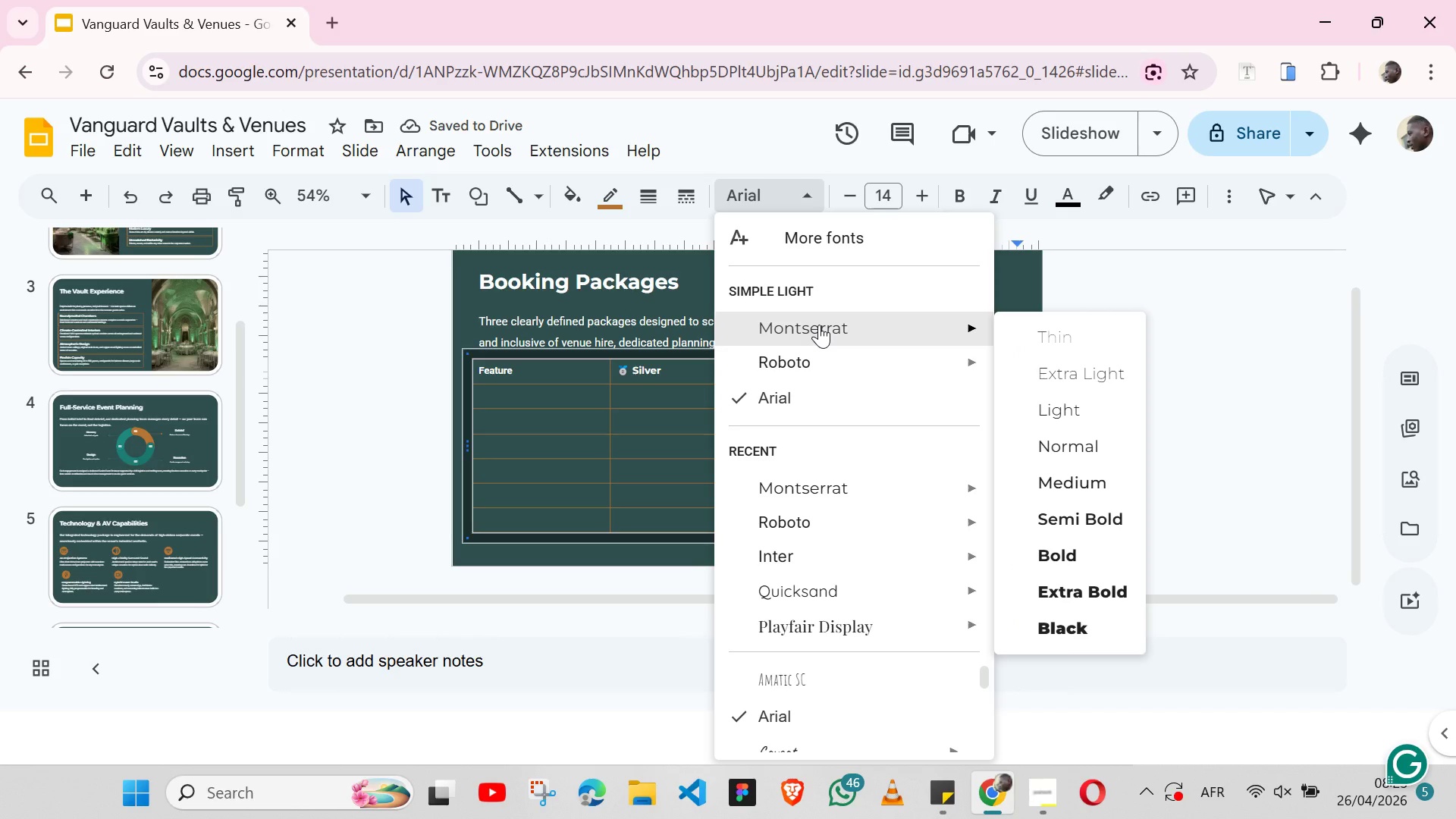 
left_click([819, 325])
 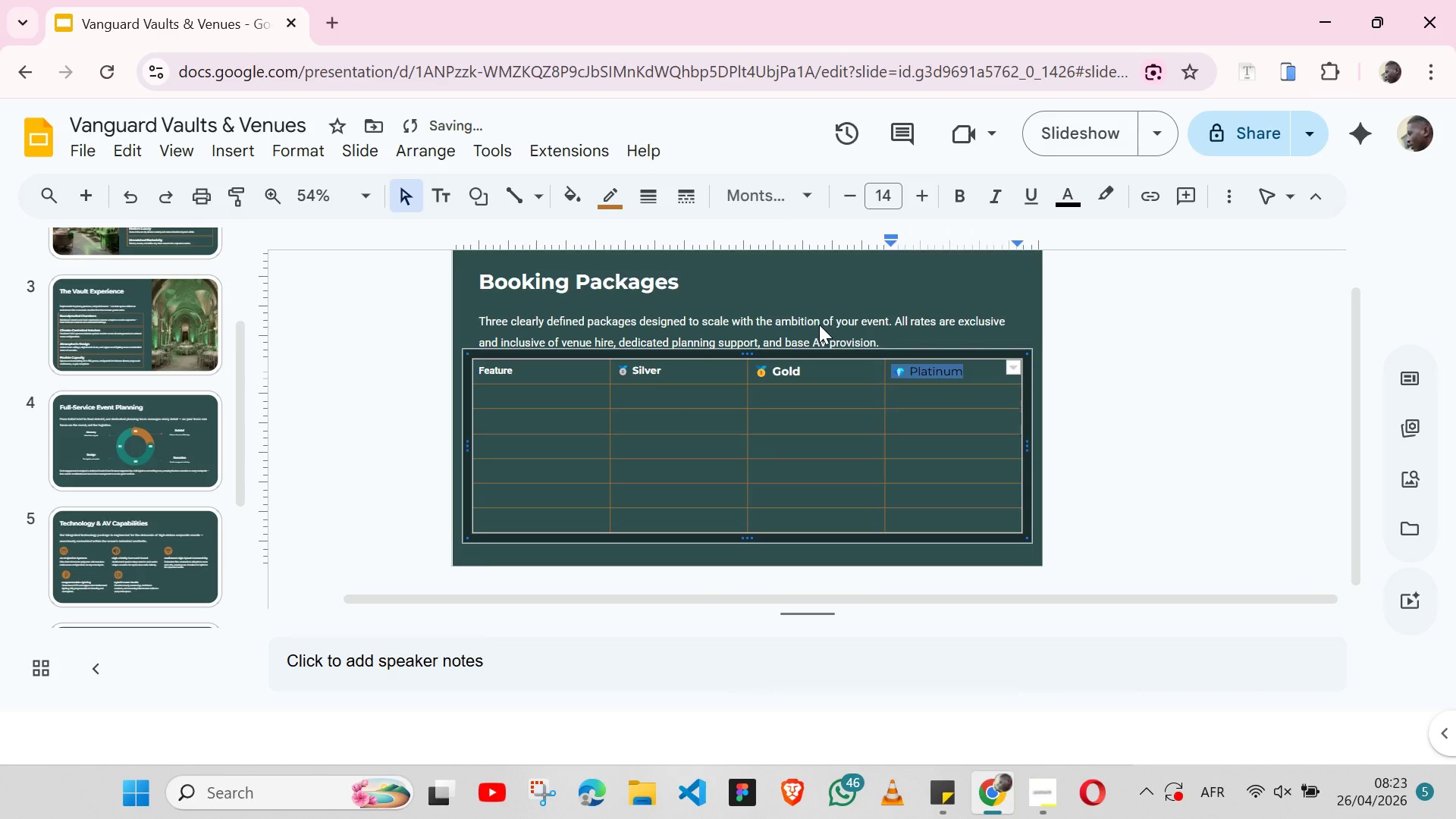 
key(Control+B)
 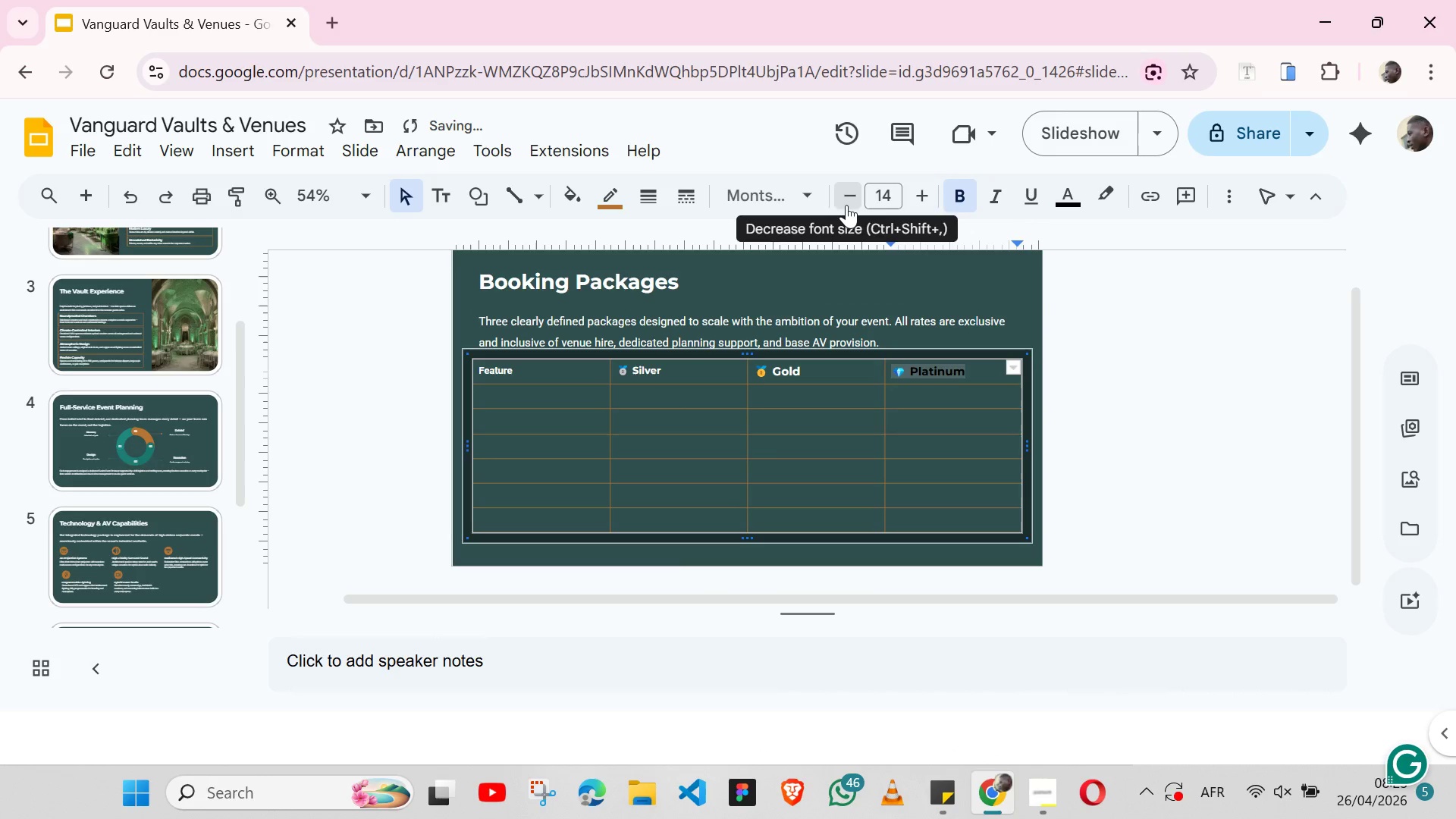 
double_click([846, 205])
 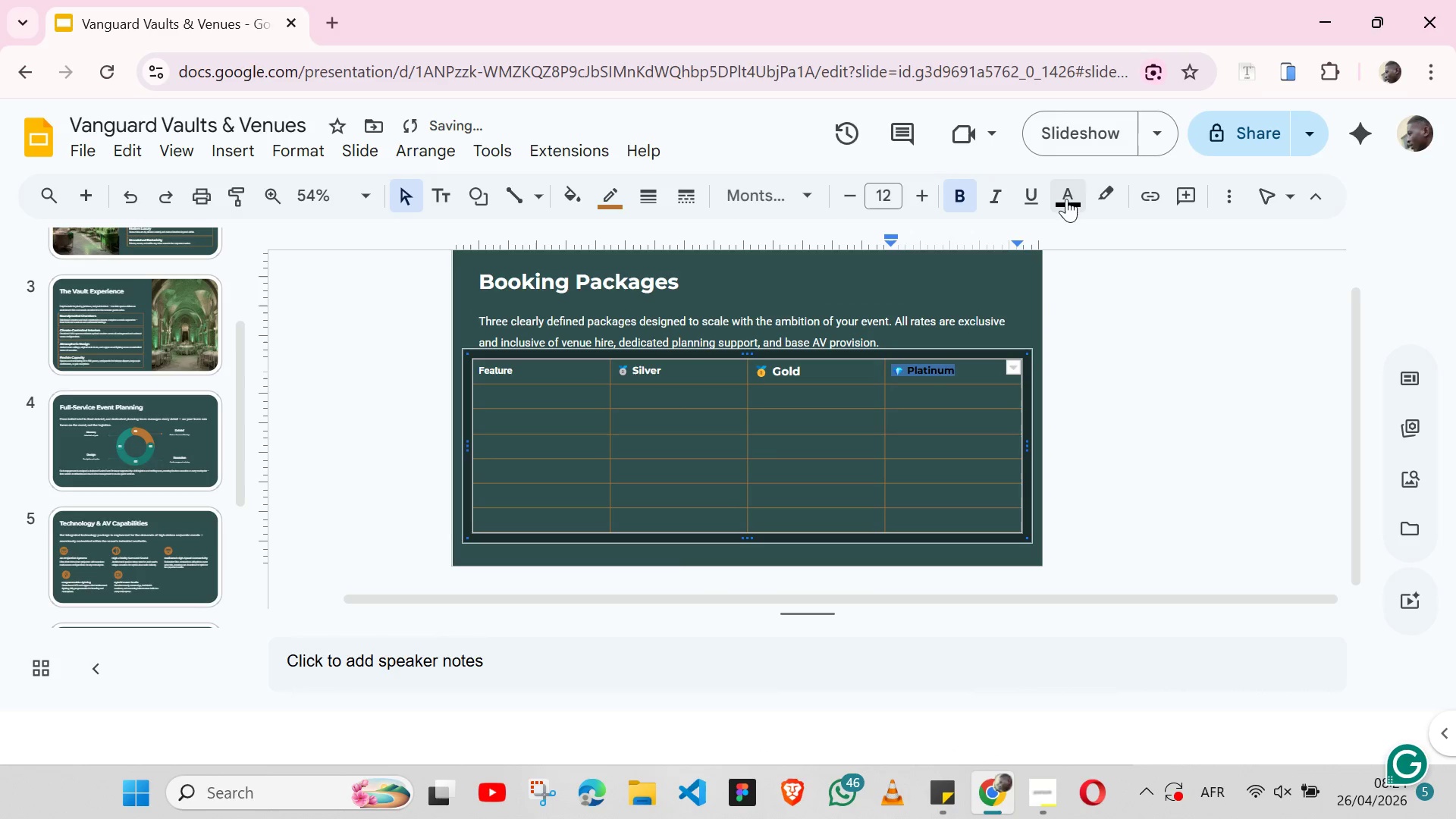 
left_click([1066, 193])
 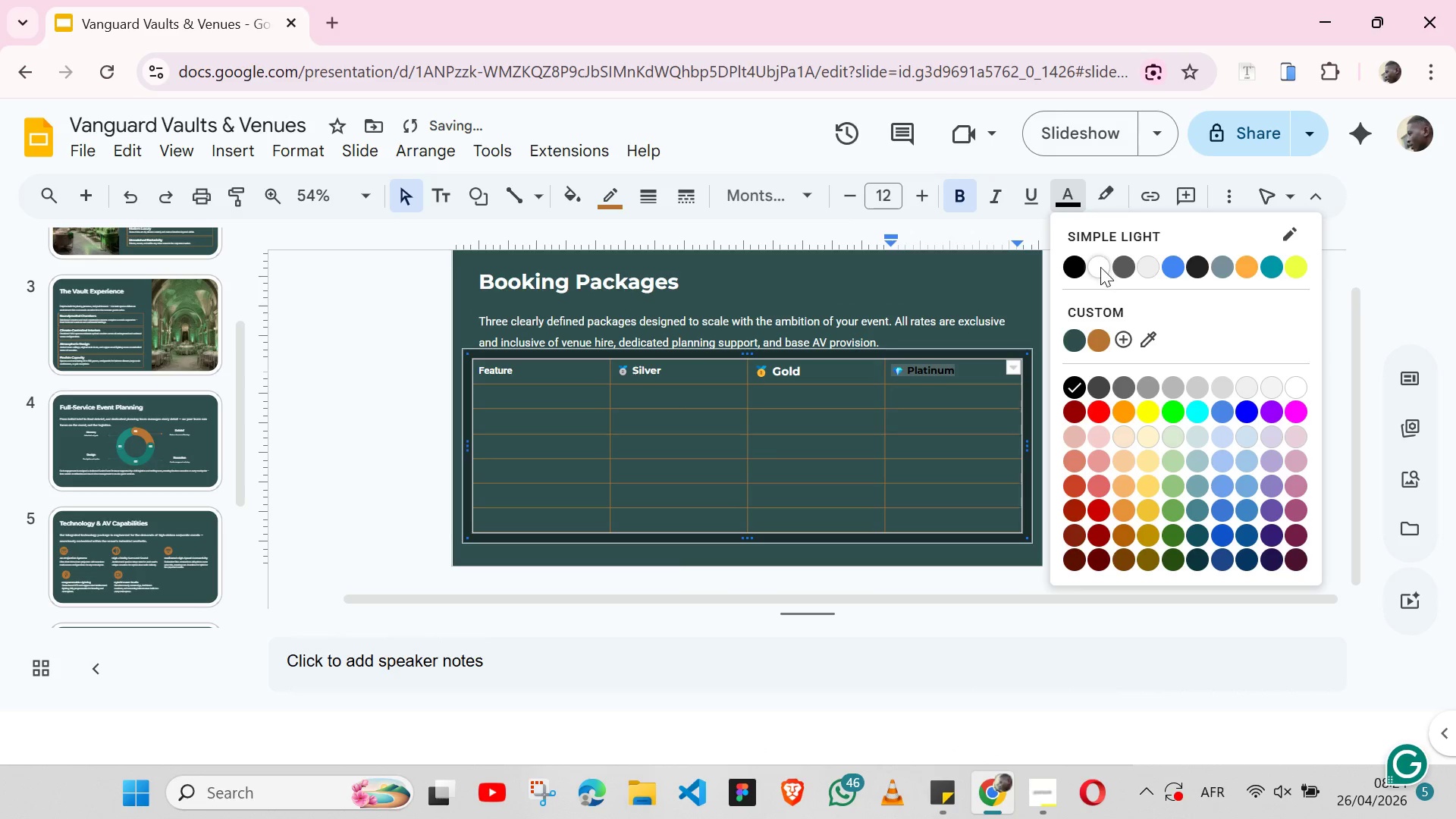 
left_click([1101, 268])
 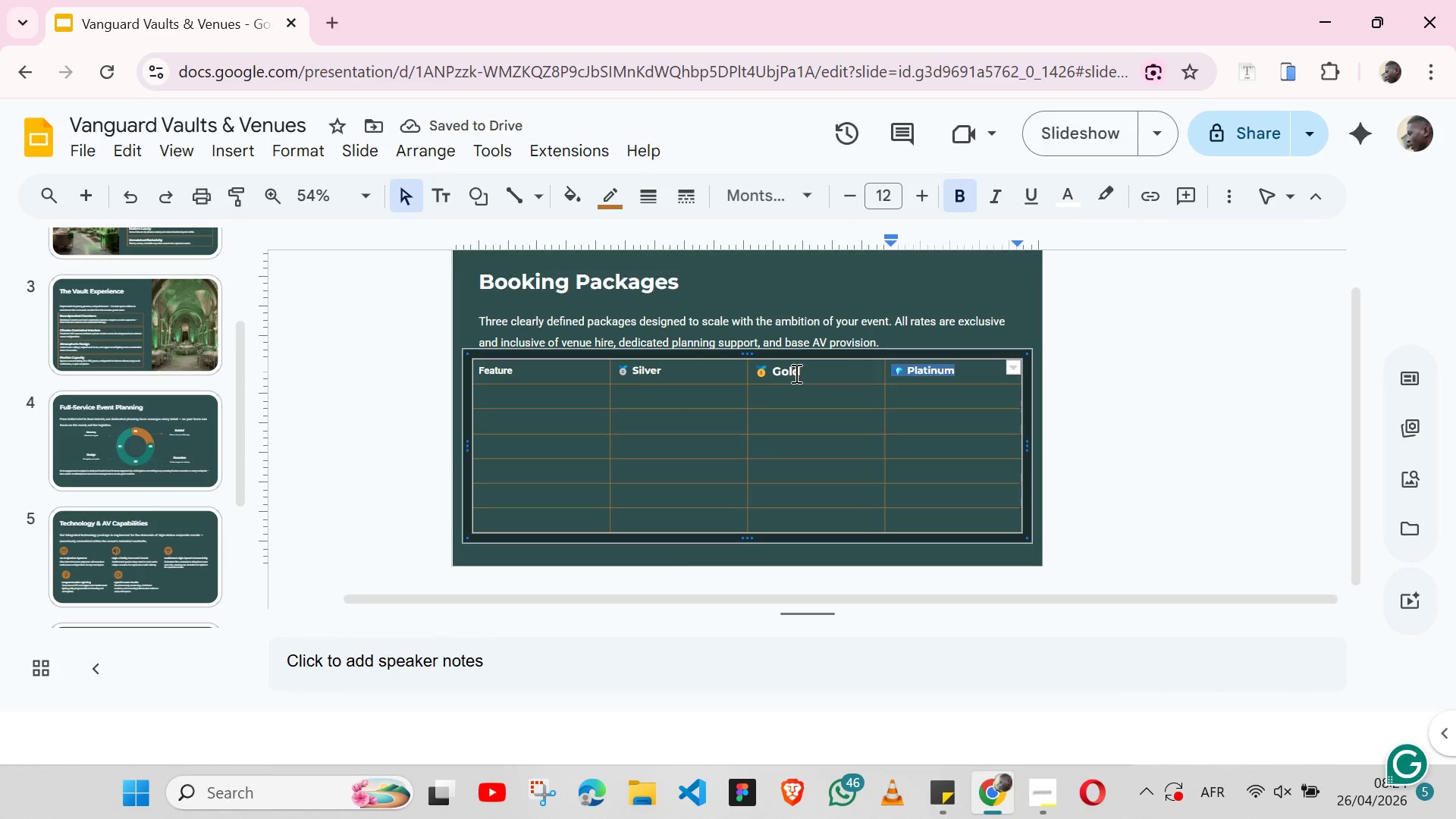 
left_click([794, 372])
 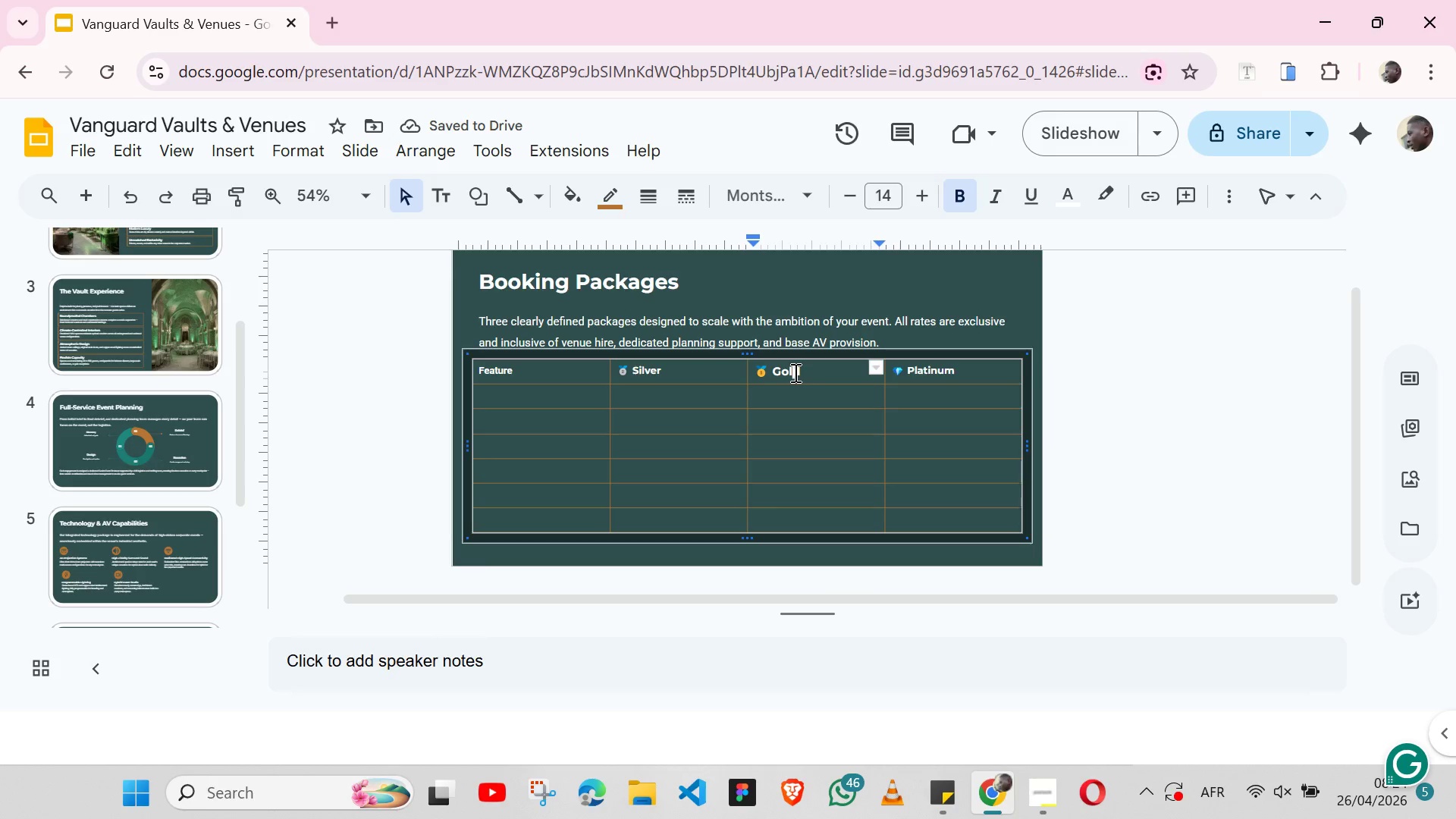 
double_click([794, 372])
 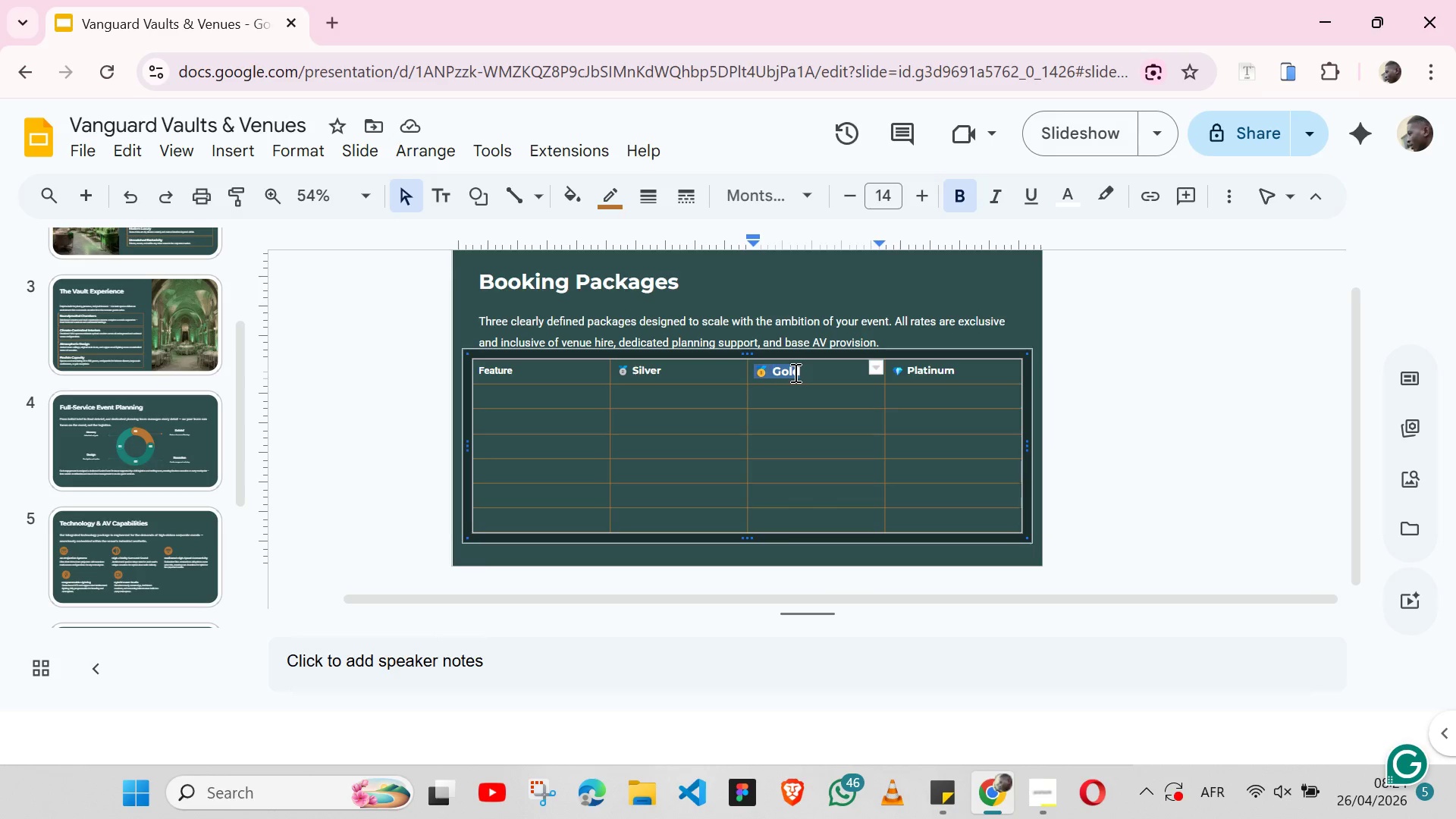 
triple_click([794, 372])
 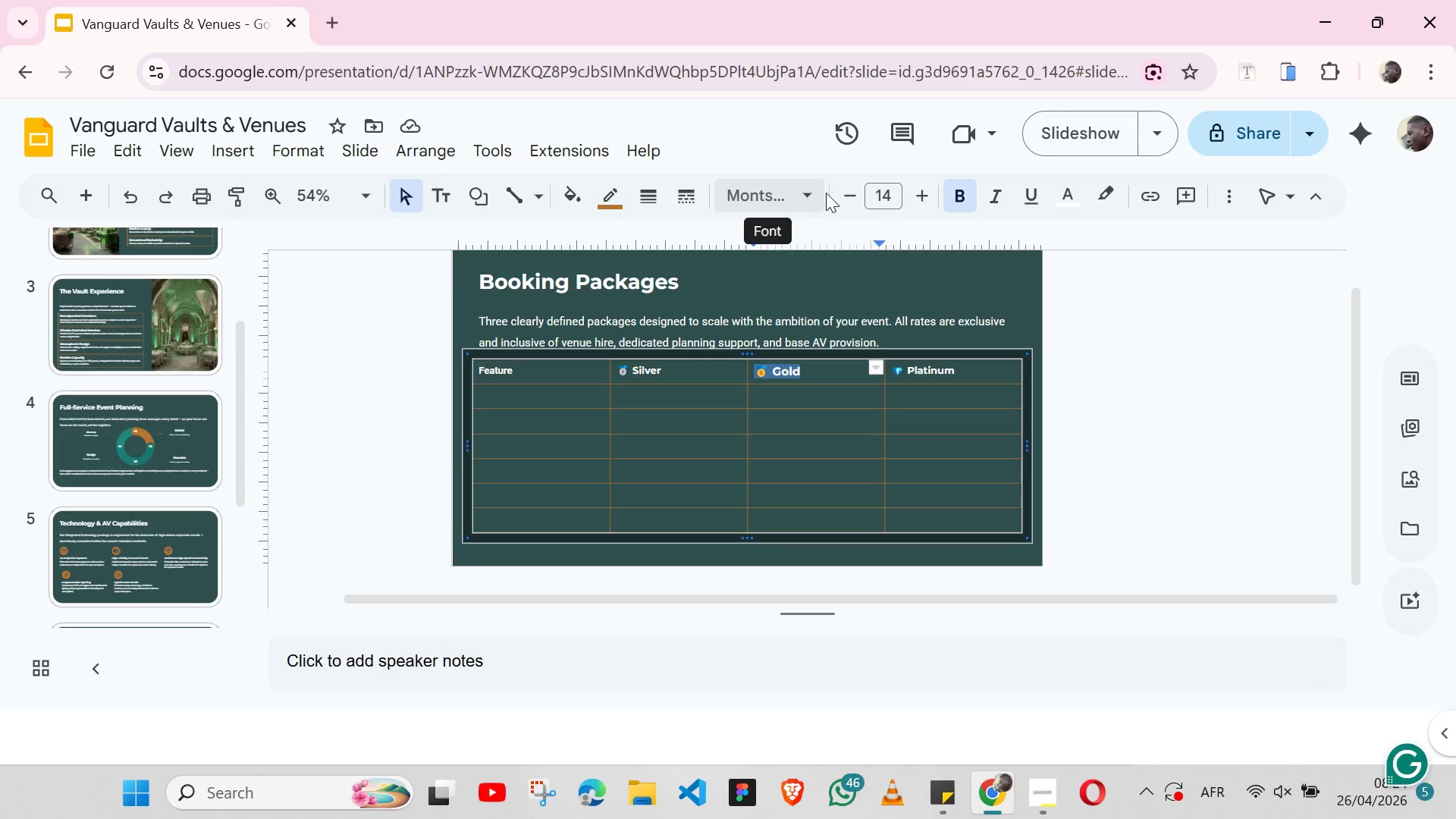 
left_click([849, 193])
 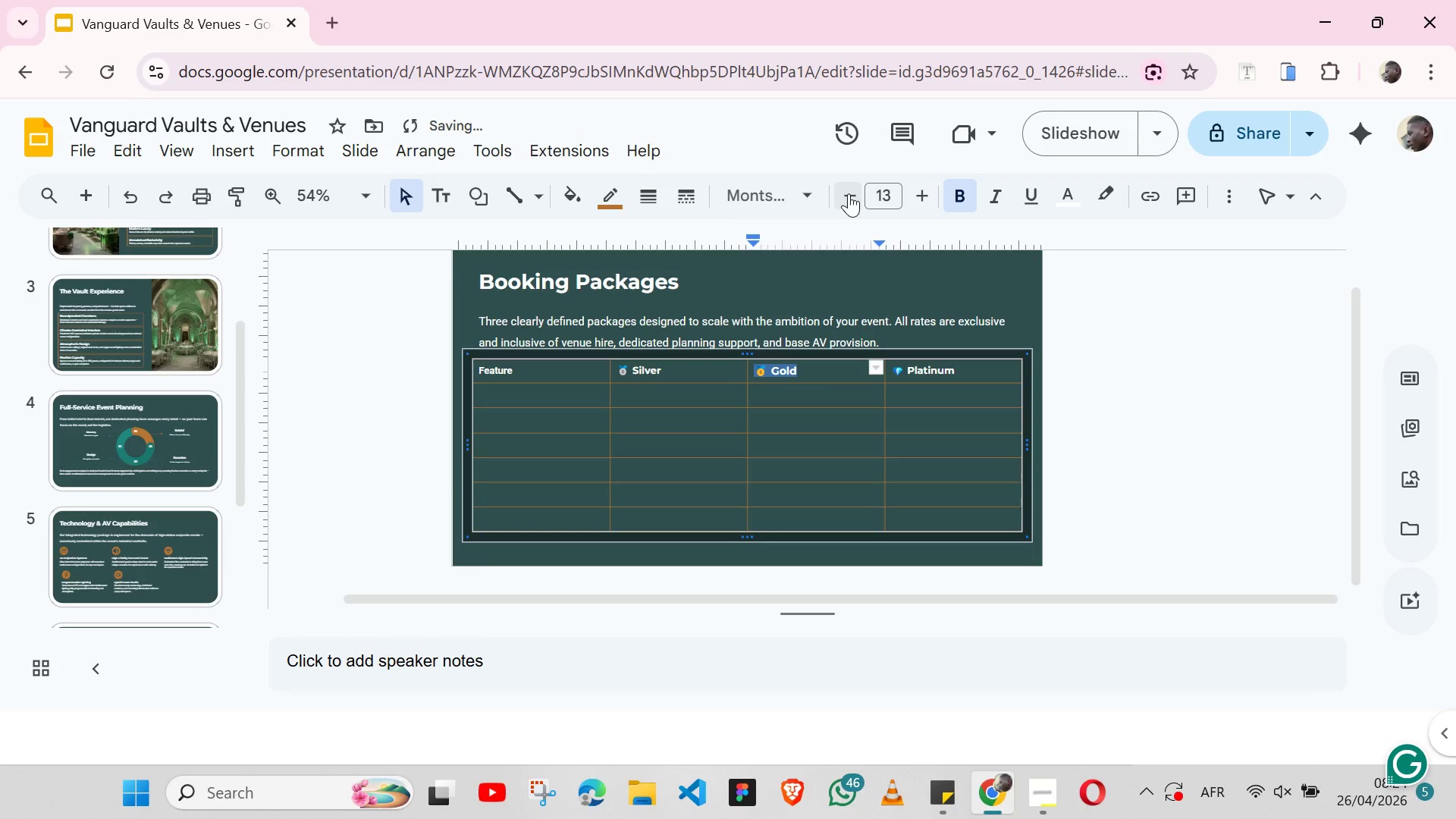 
left_click([849, 193])
 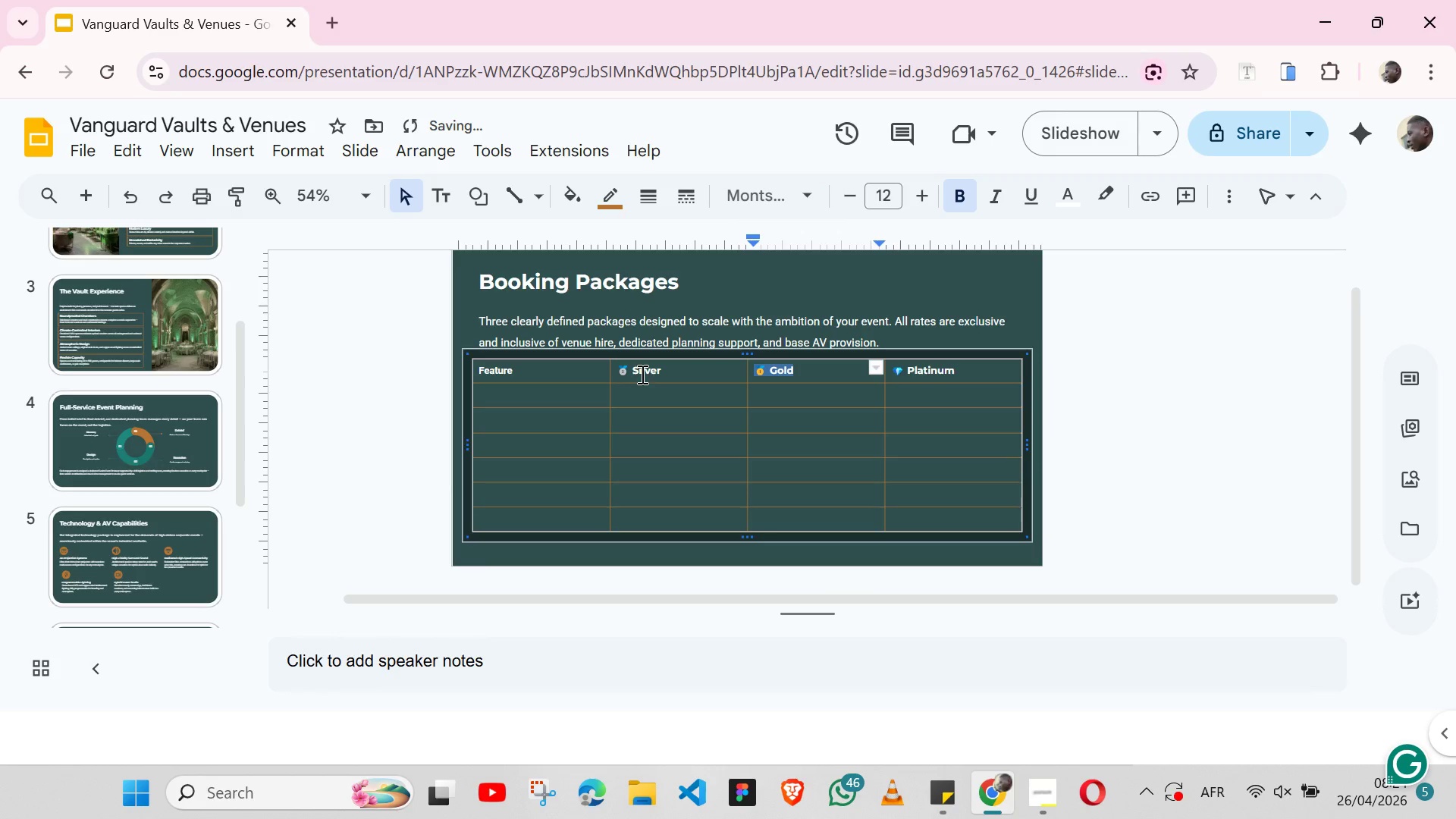 
double_click([641, 374])
 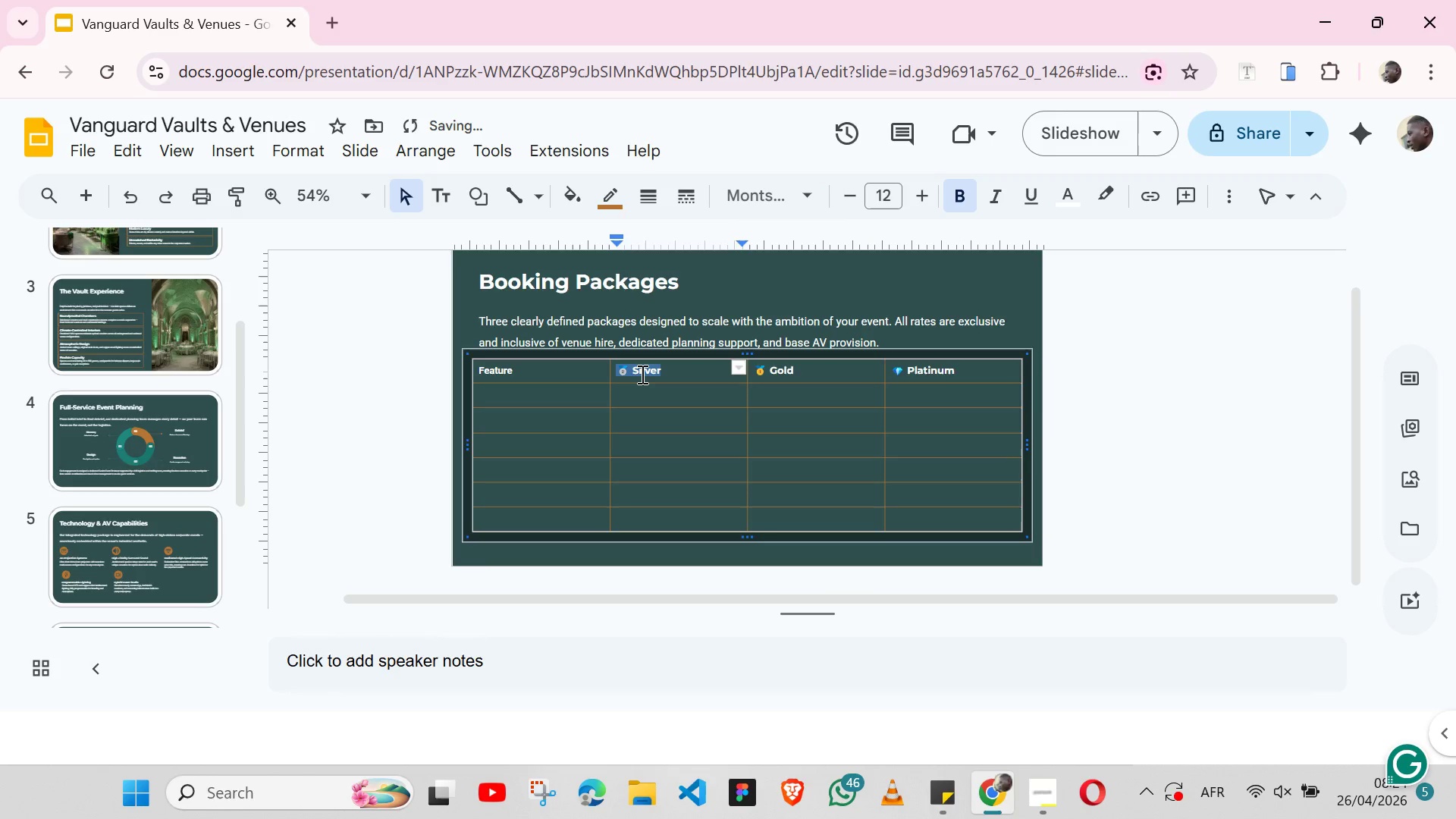 
triple_click([641, 374])
 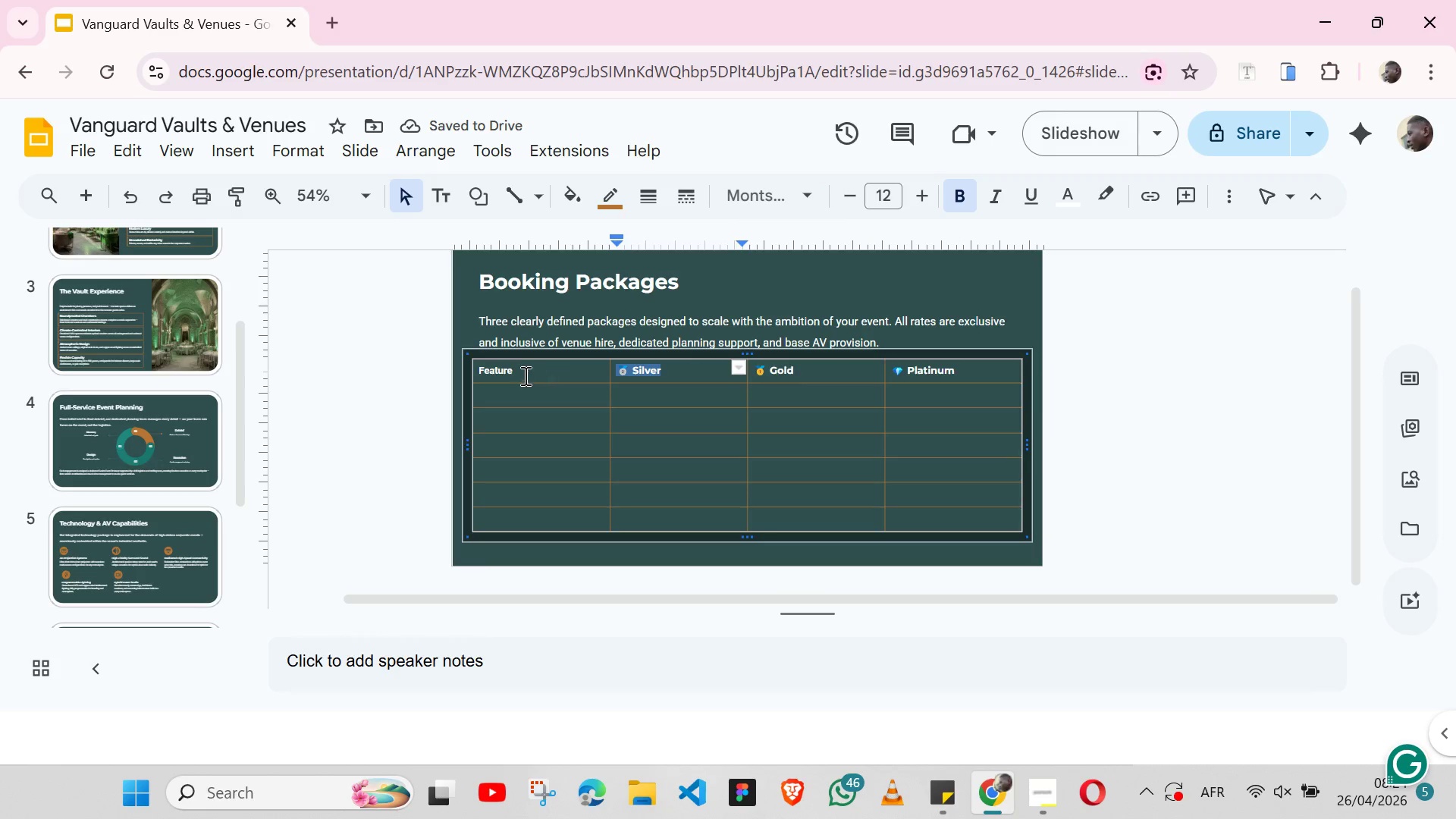 
double_click([500, 369])
 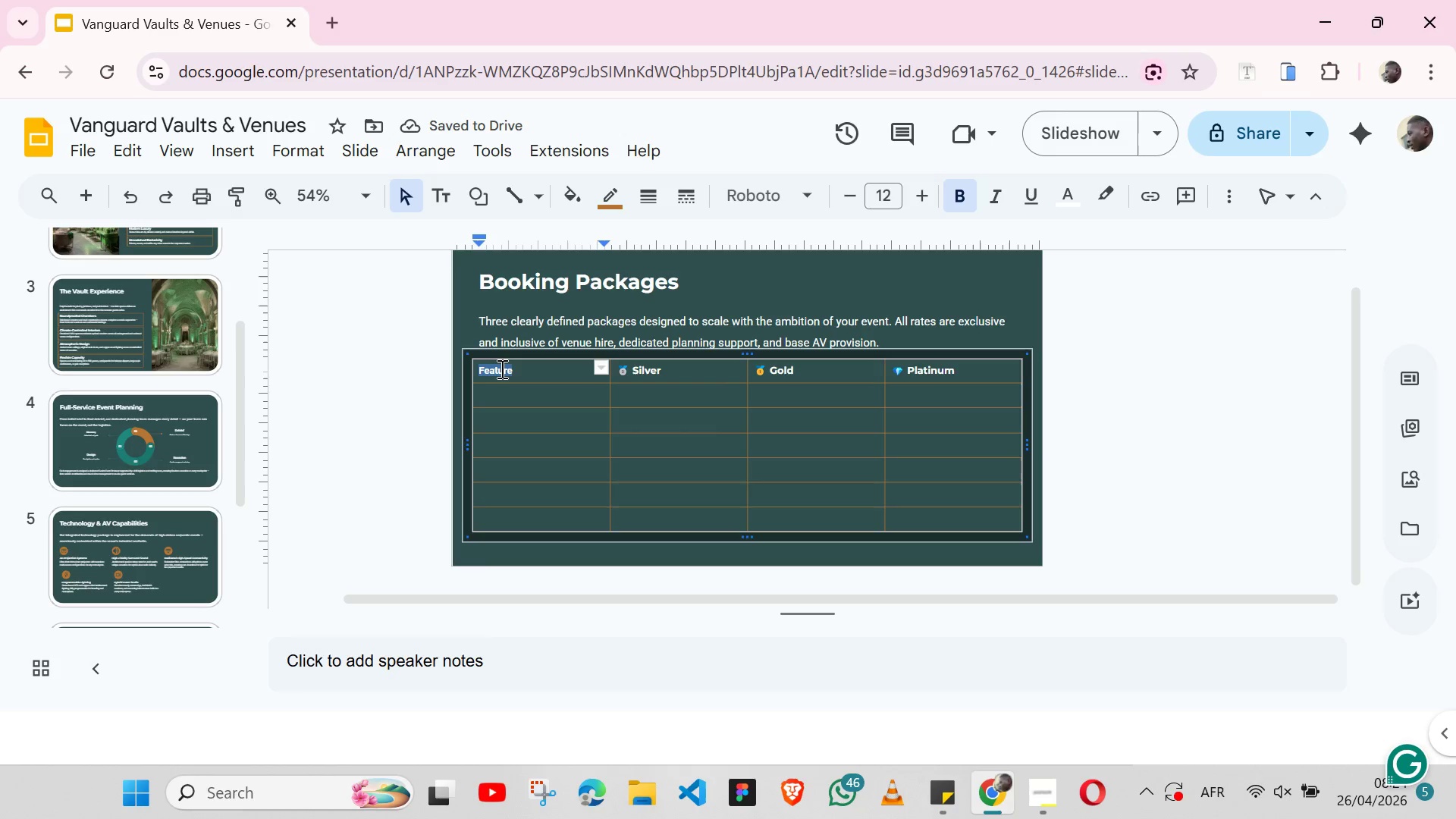 
triple_click([500, 369])
 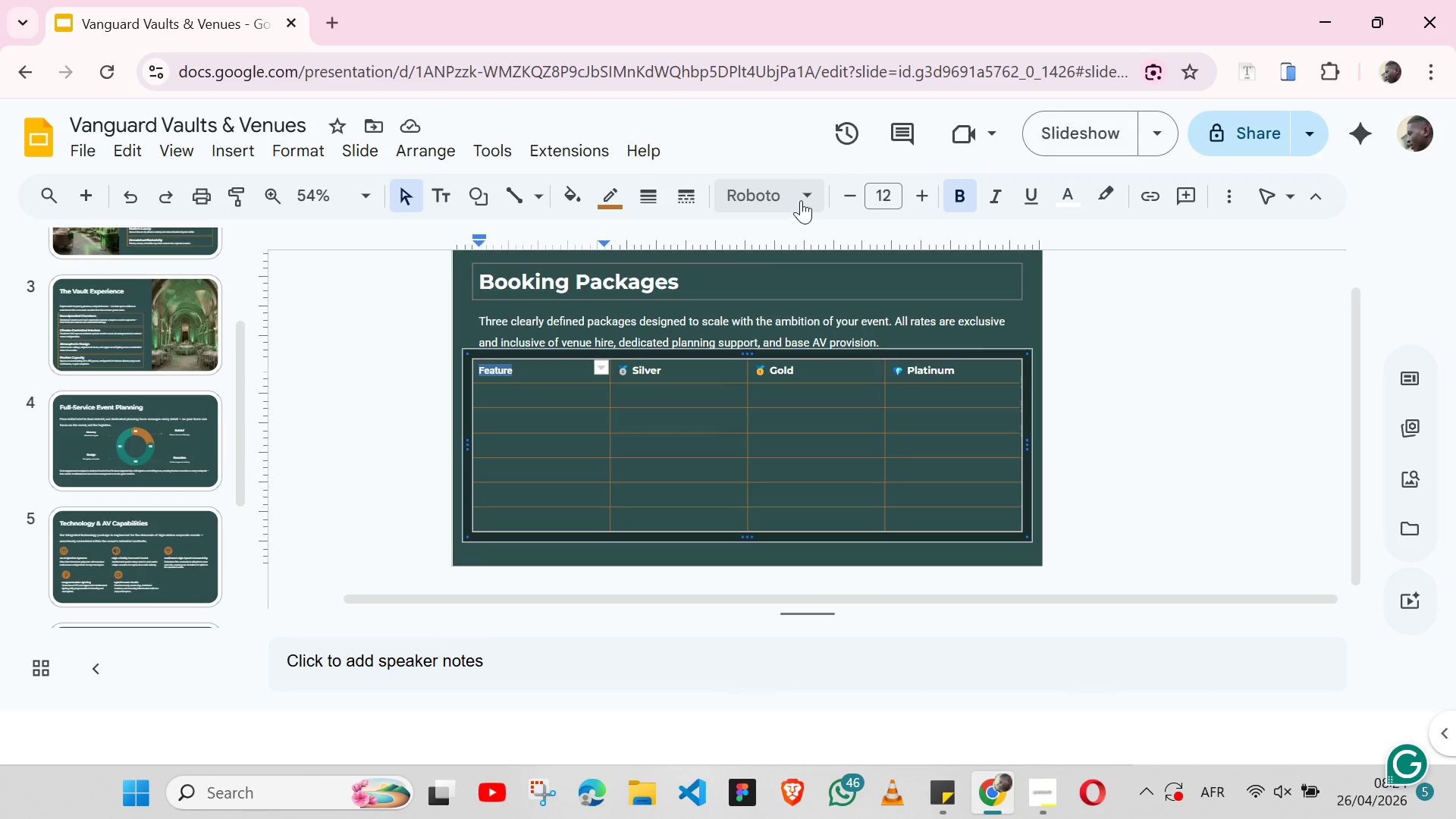 
left_click([802, 200])
 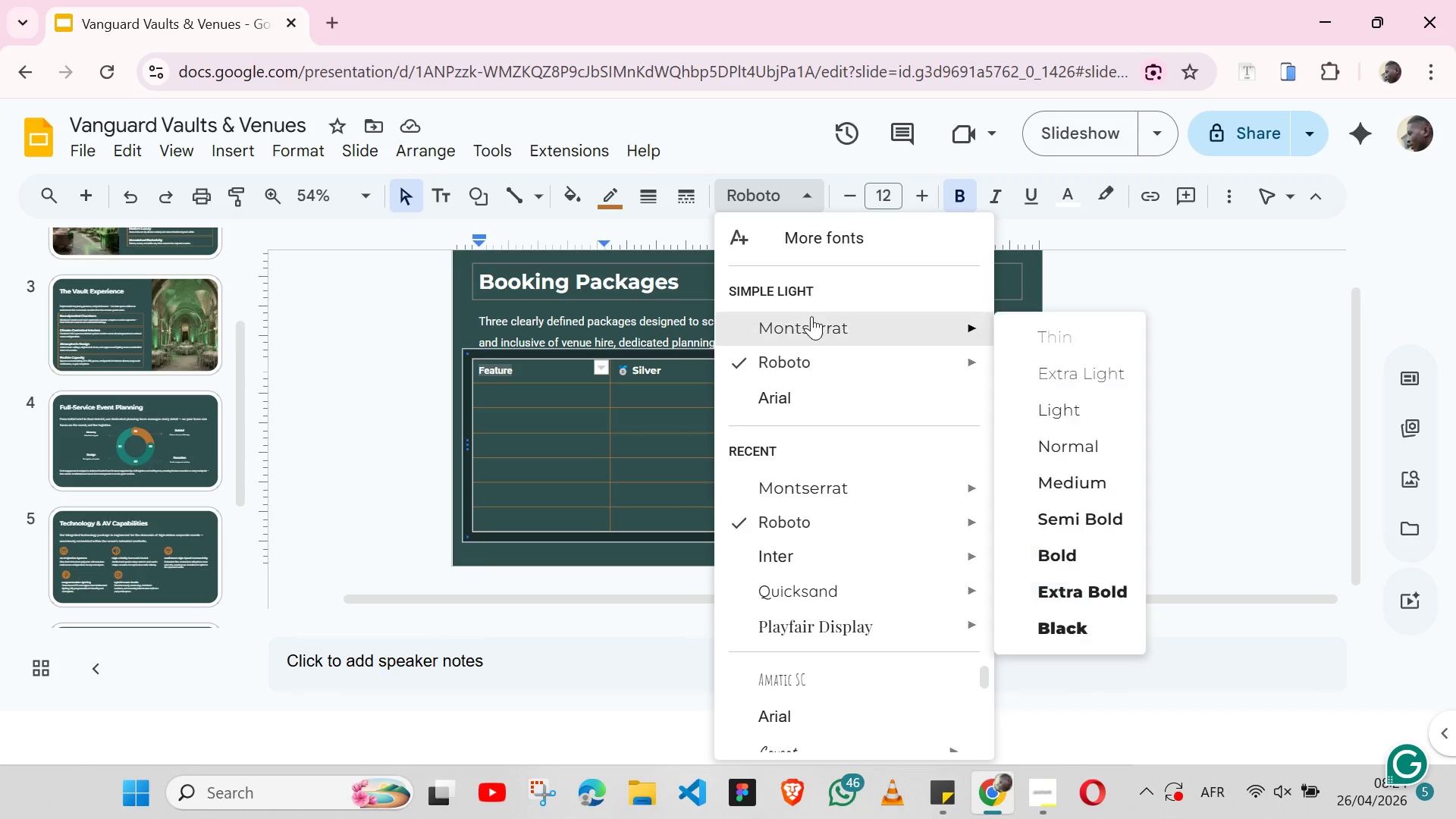 
left_click([811, 316])
 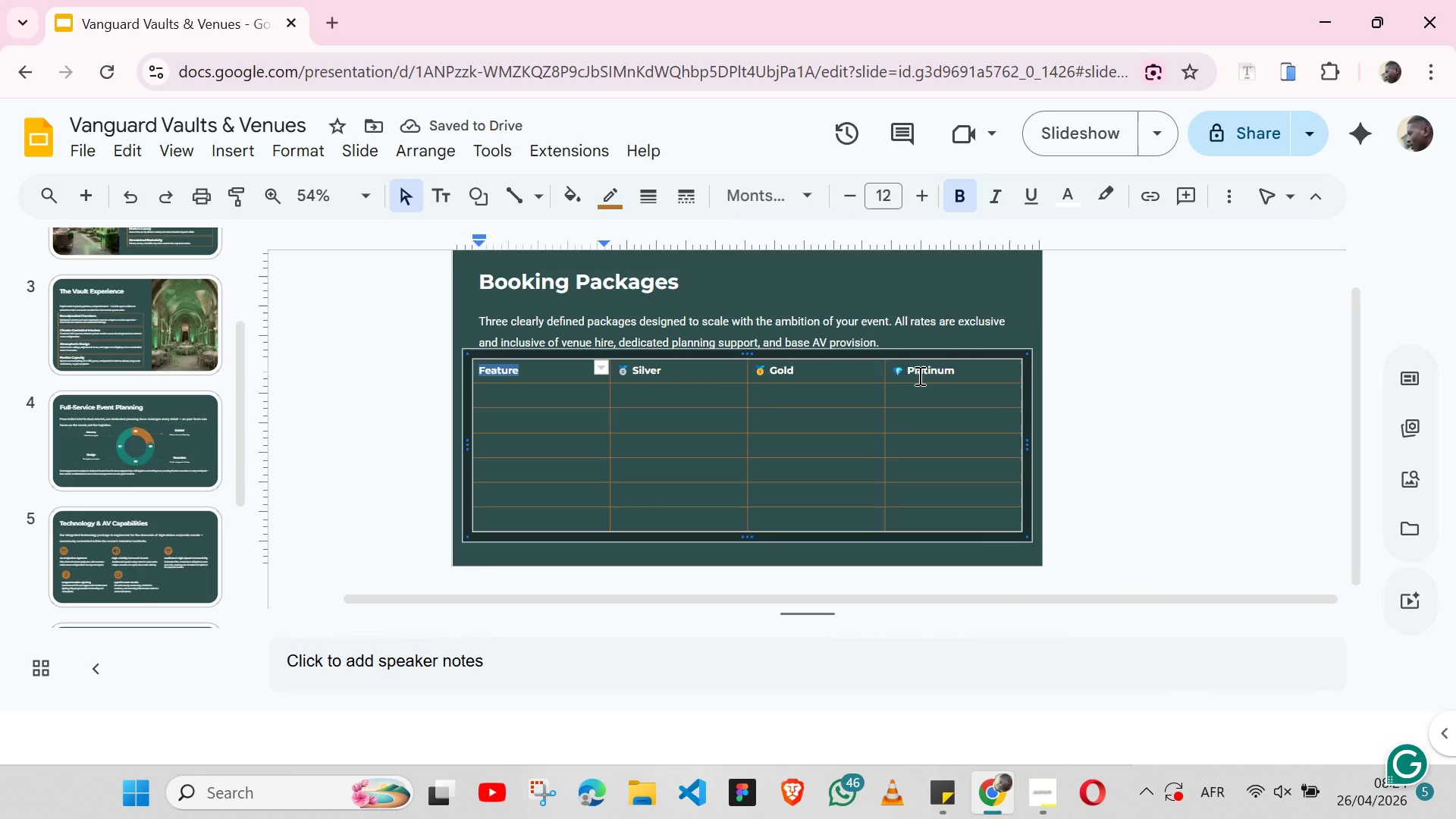 
double_click([918, 375])
 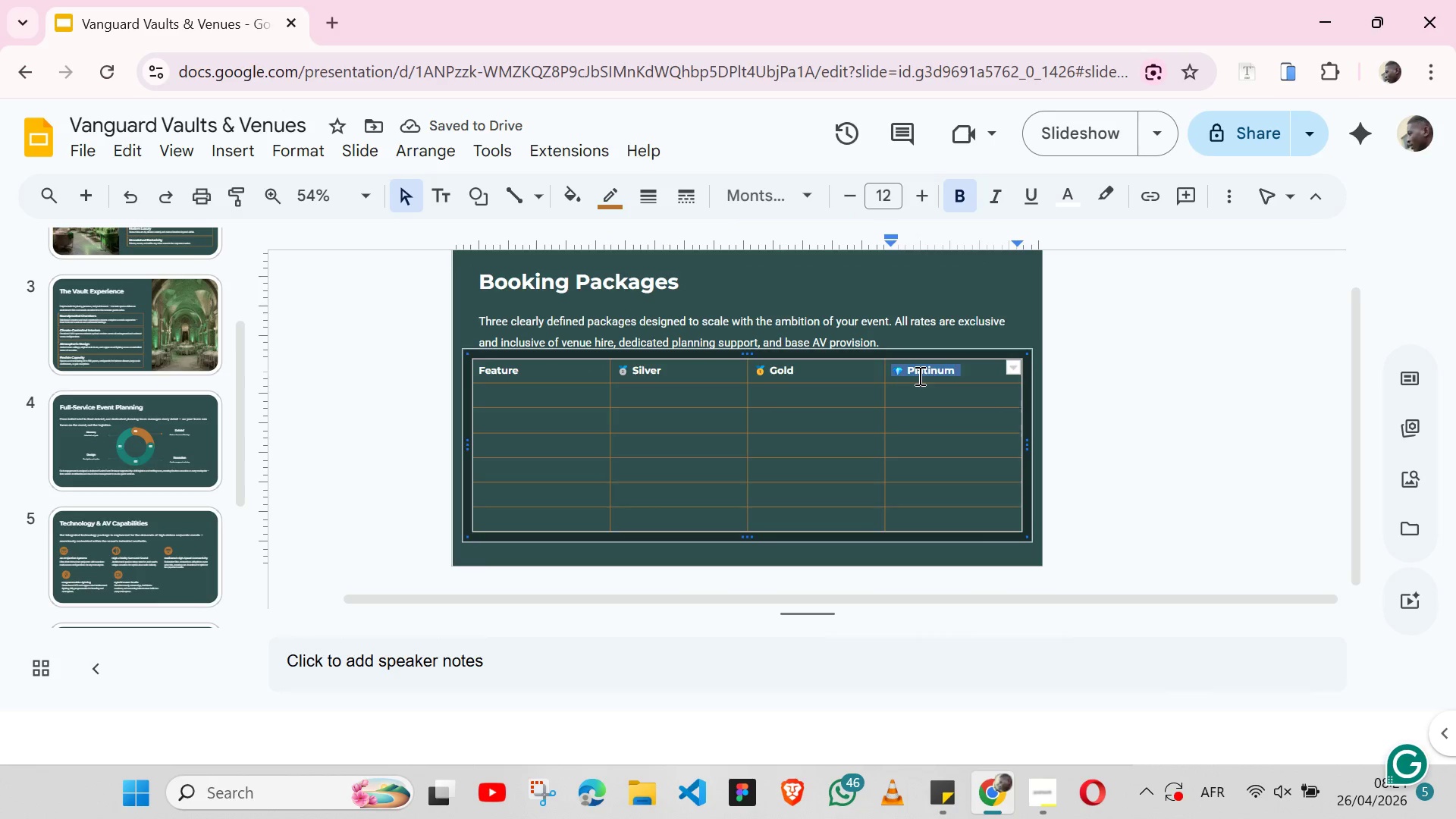 
triple_click([918, 375])
 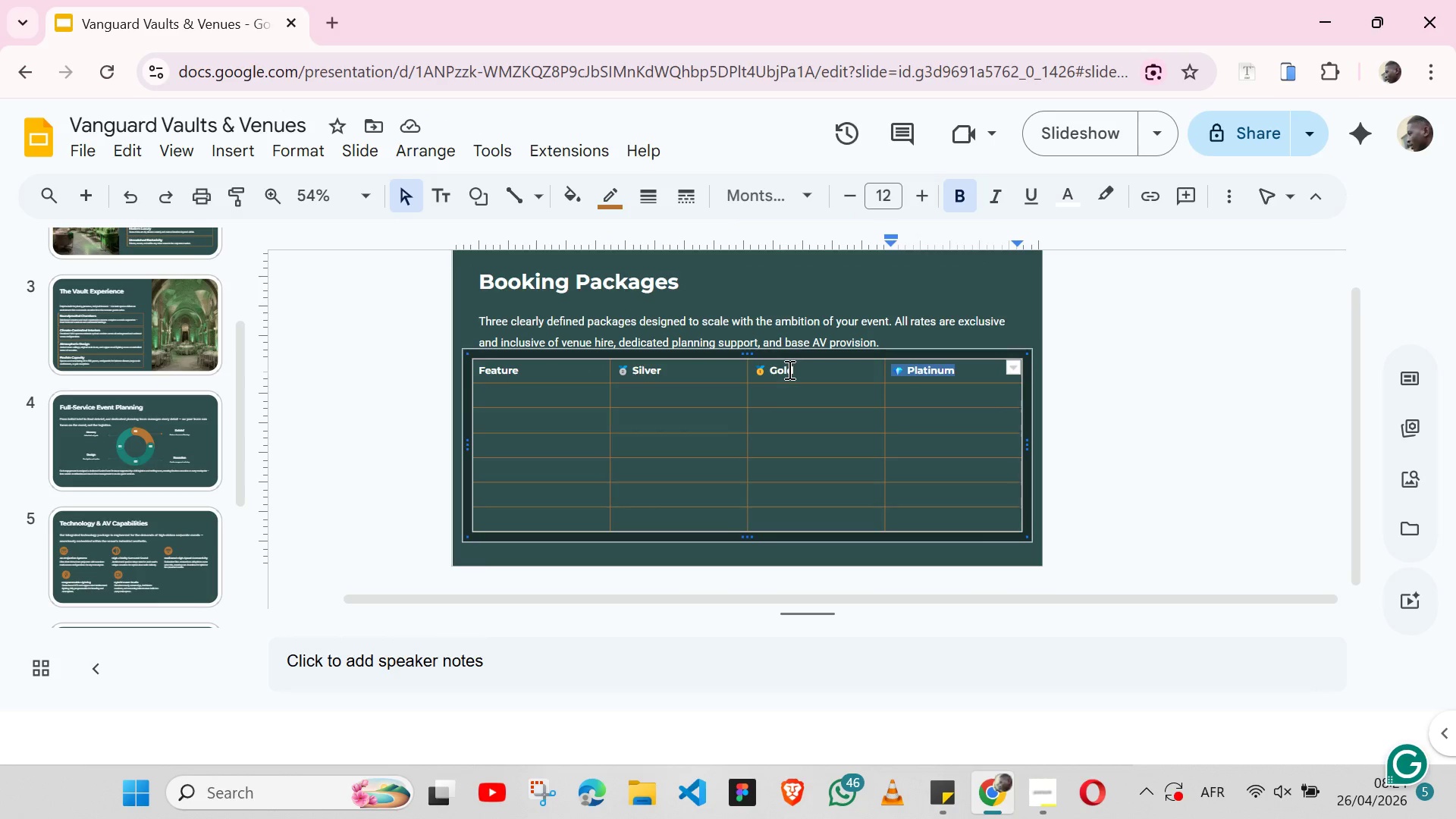 
double_click([788, 369])
 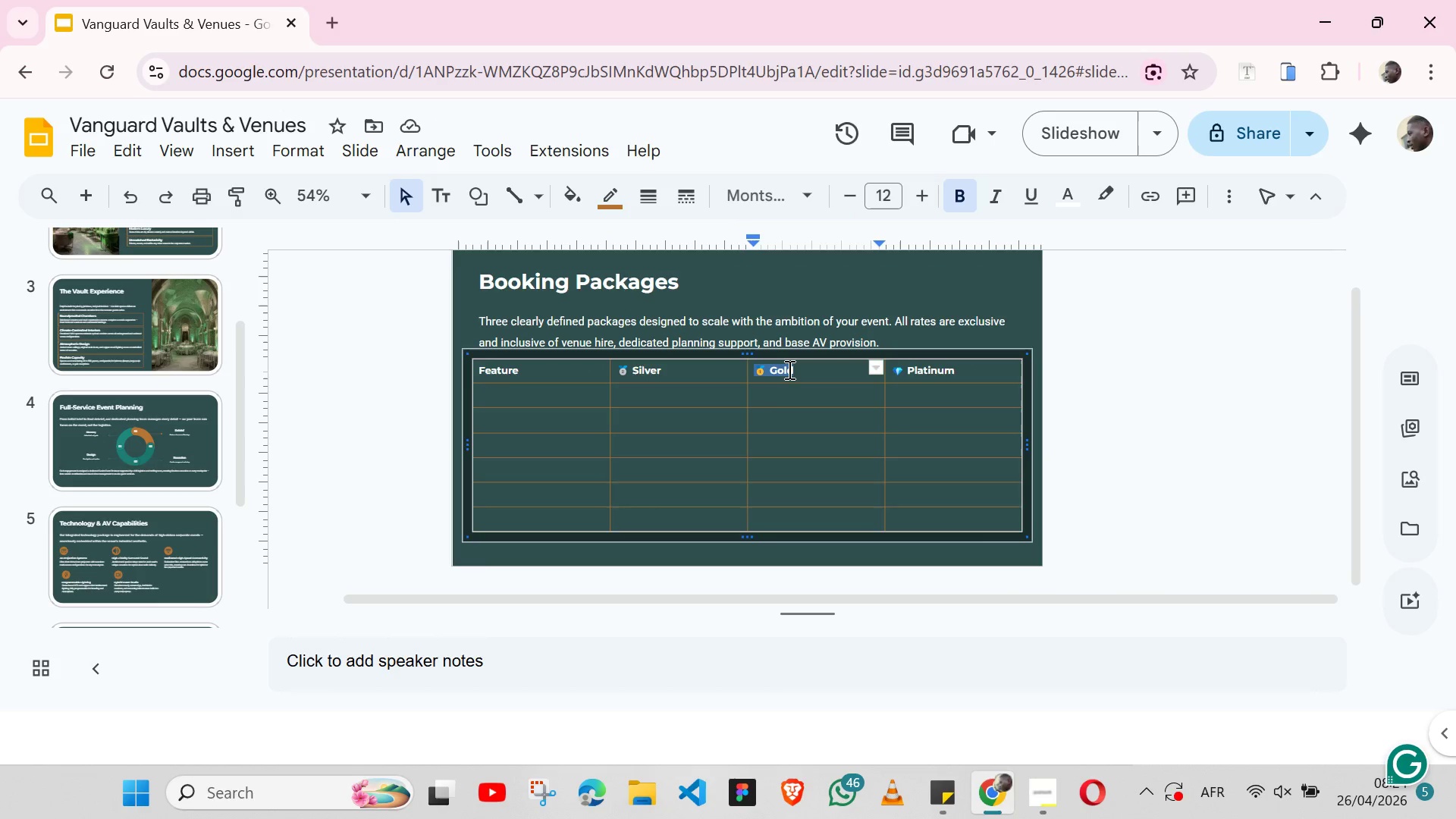 
triple_click([788, 369])
 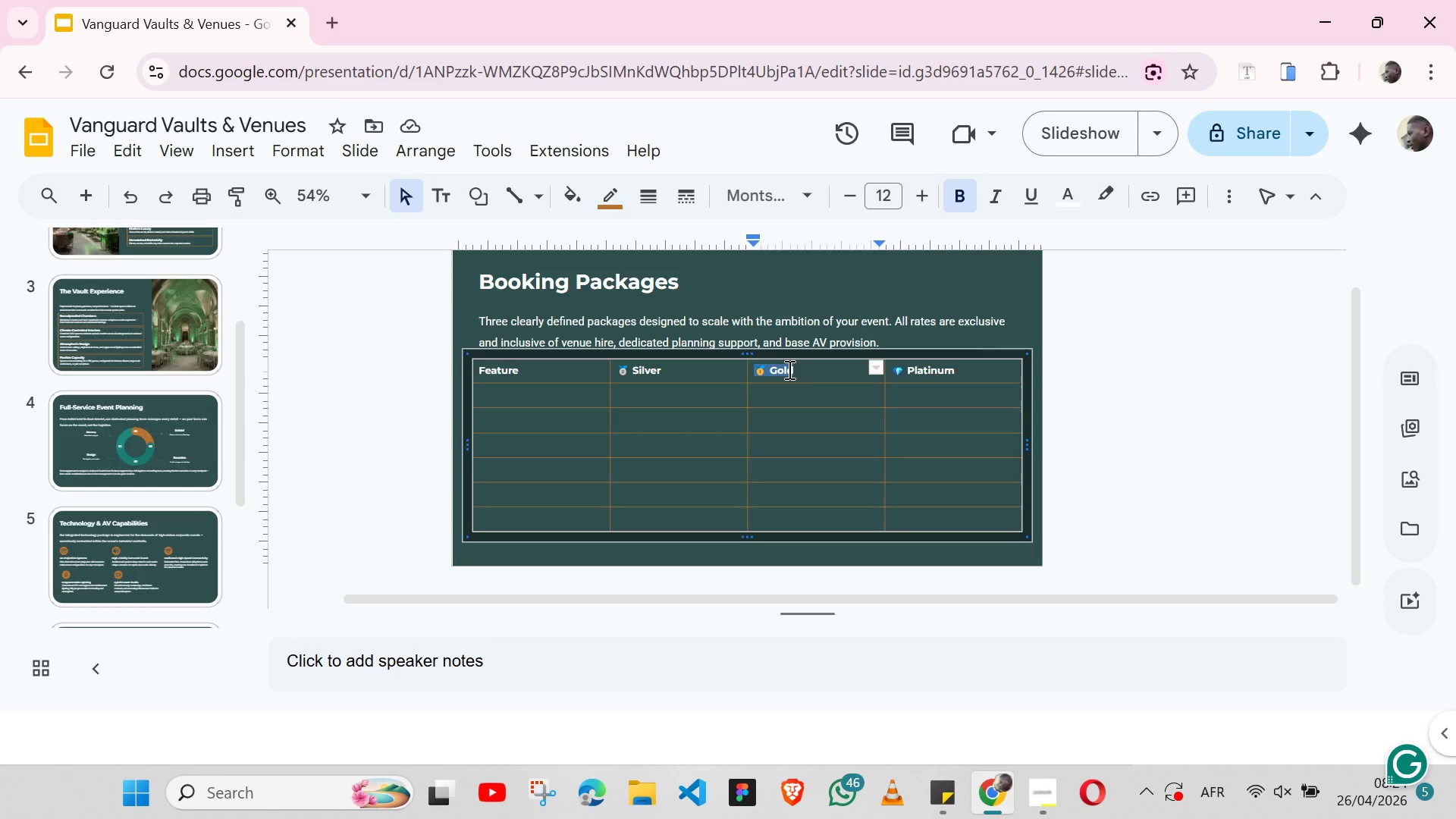 
wait(8.48)
 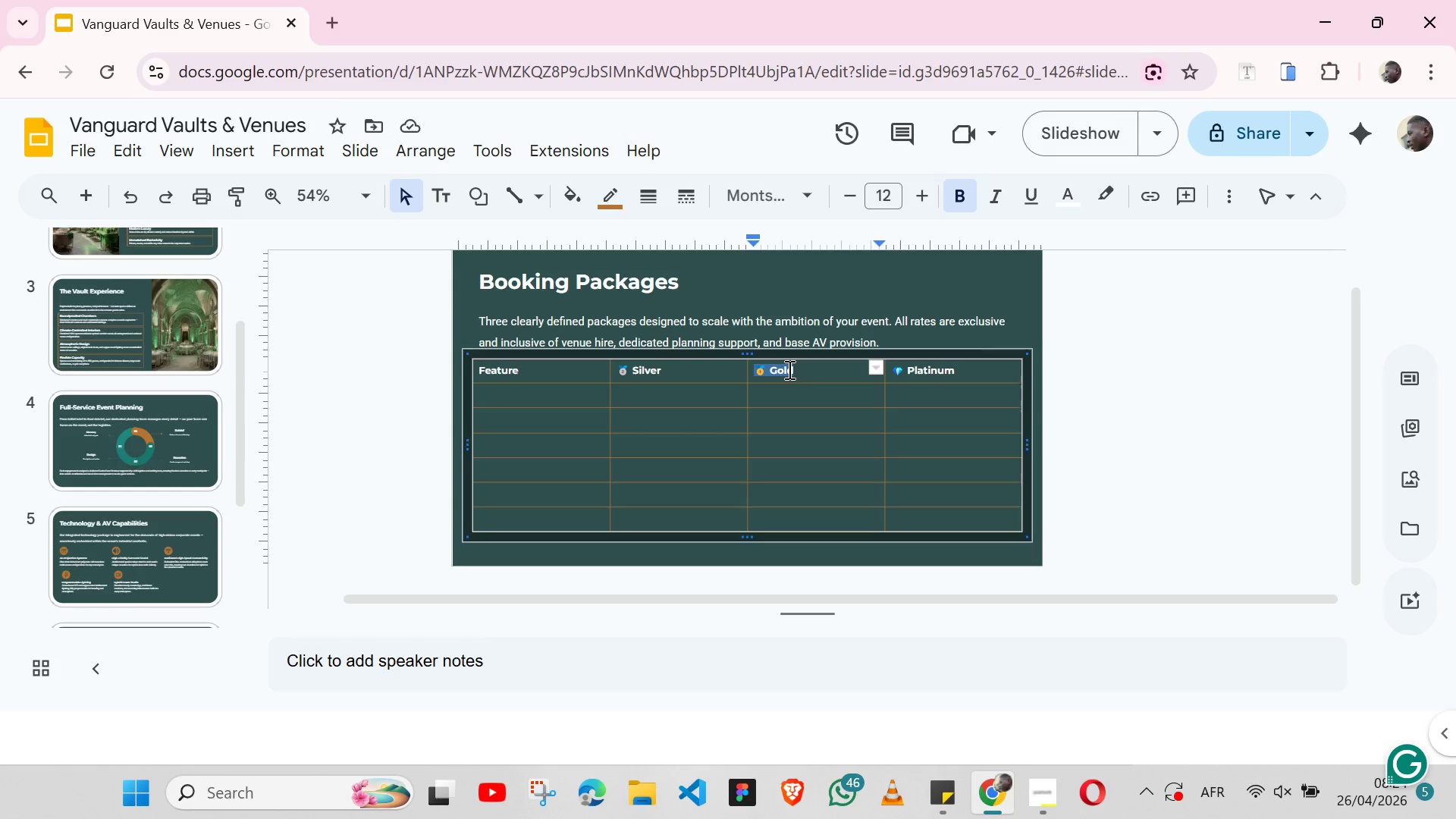 
left_click([525, 395])
 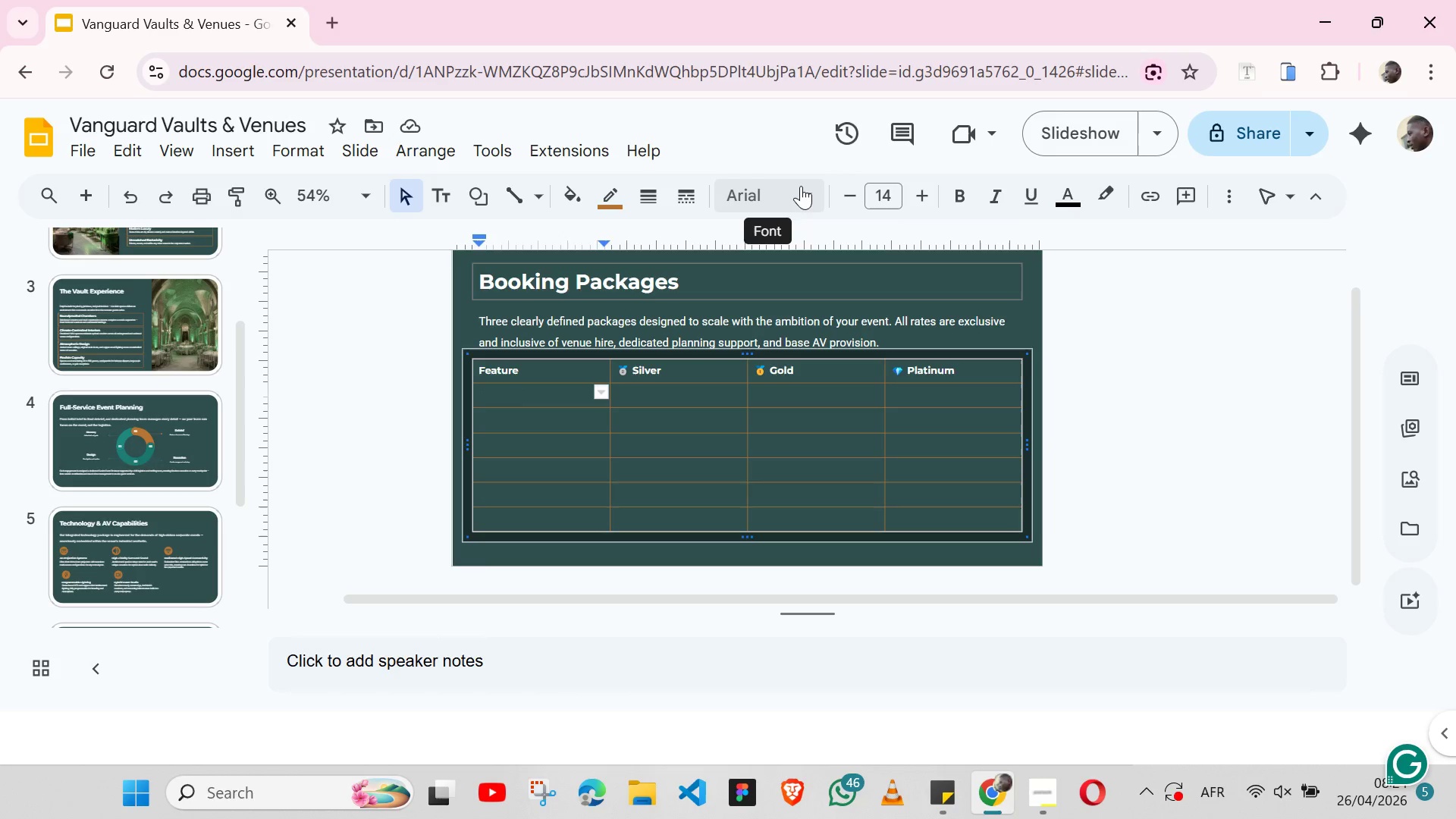 
left_click([808, 194])
 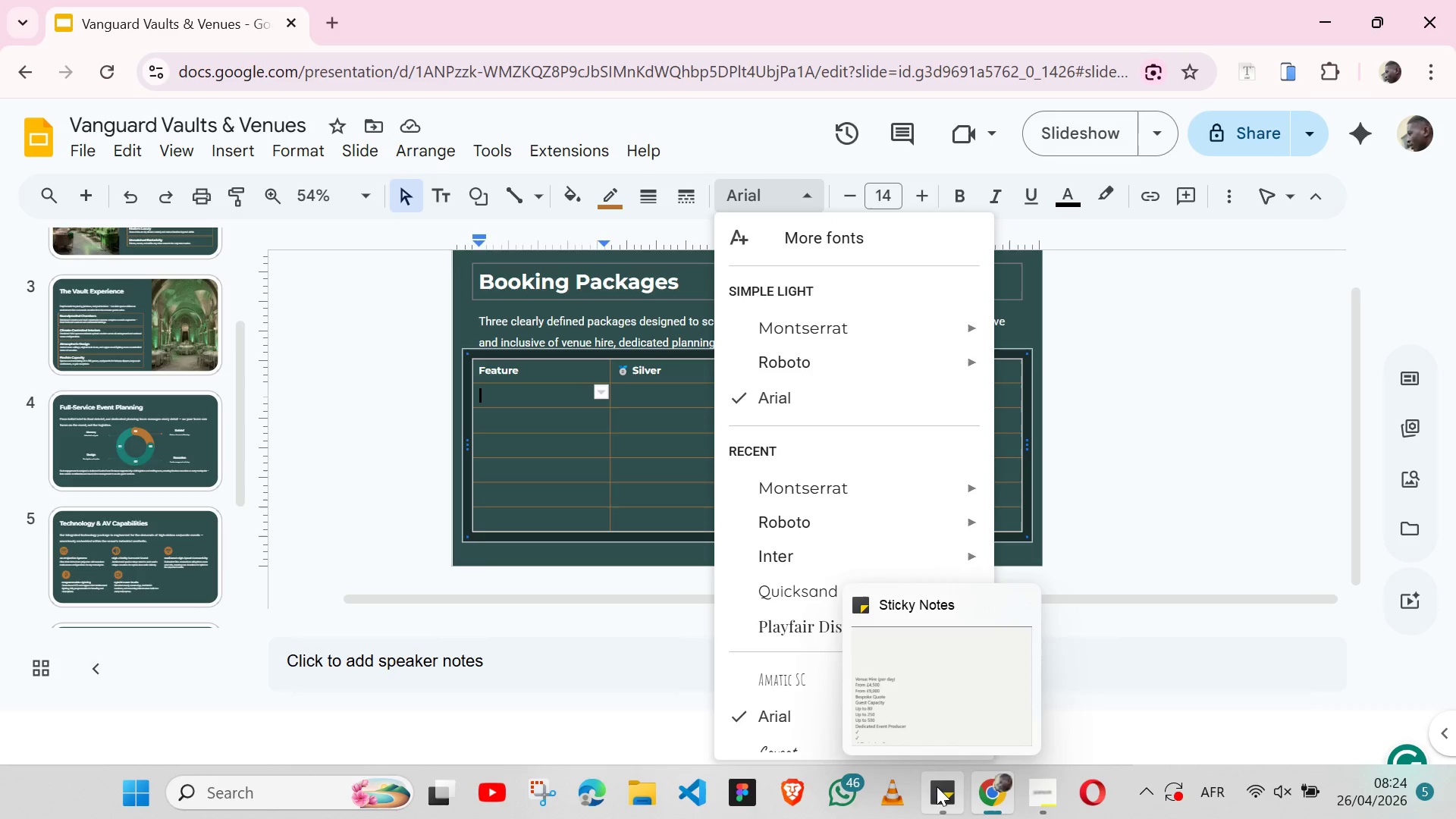 
left_click([935, 799])
 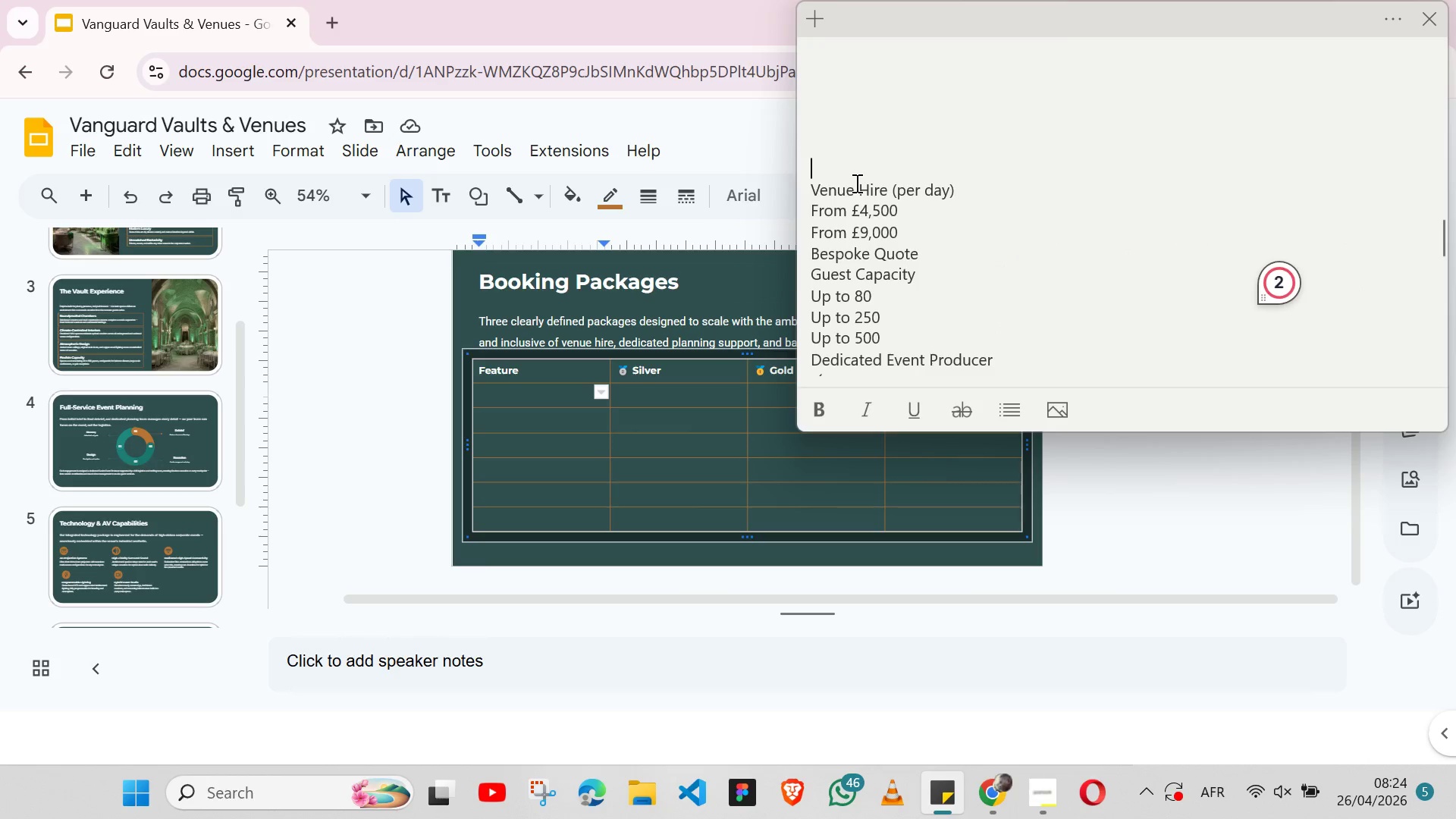 
double_click([855, 183])
 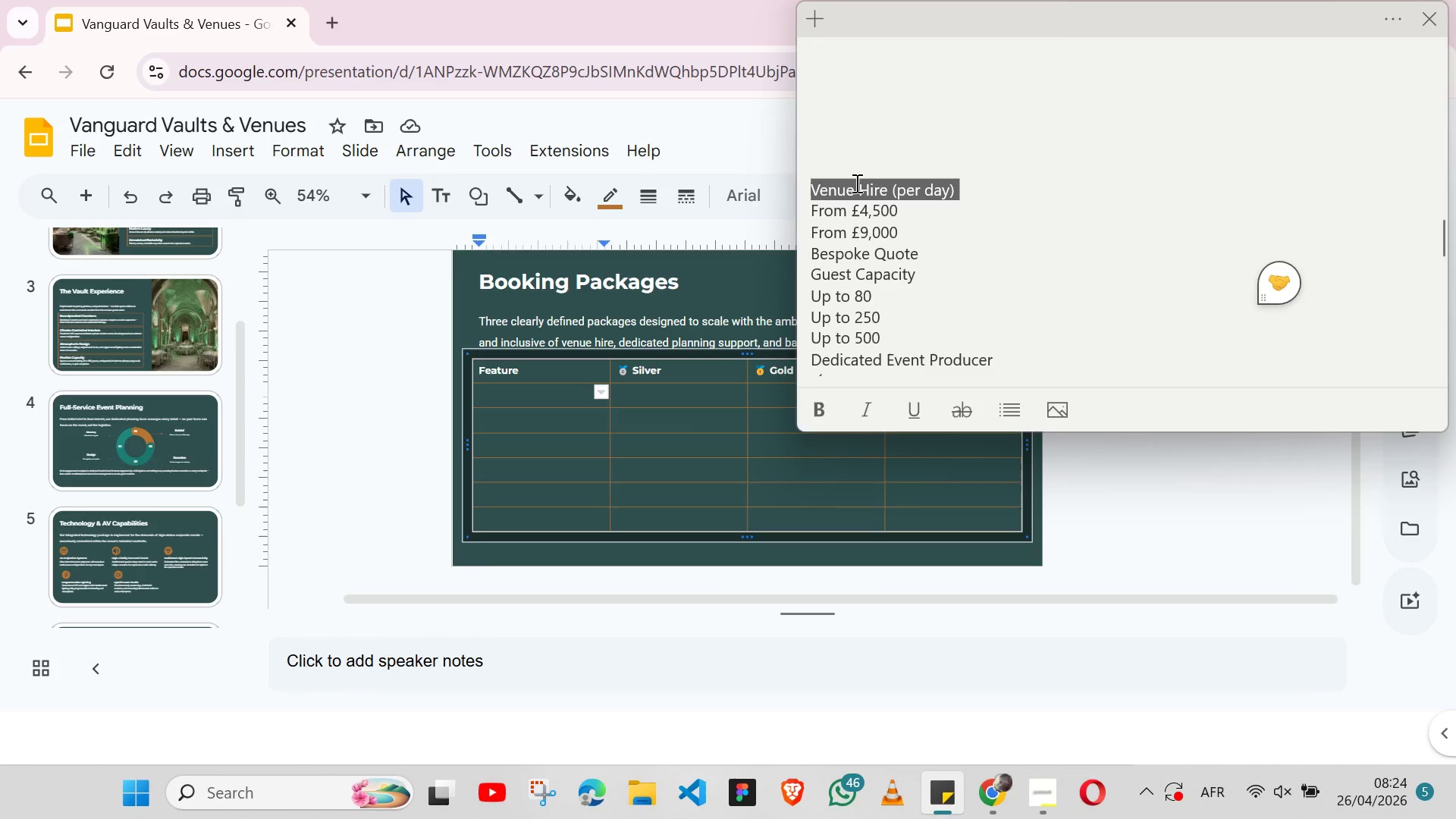 
triple_click([855, 183])
 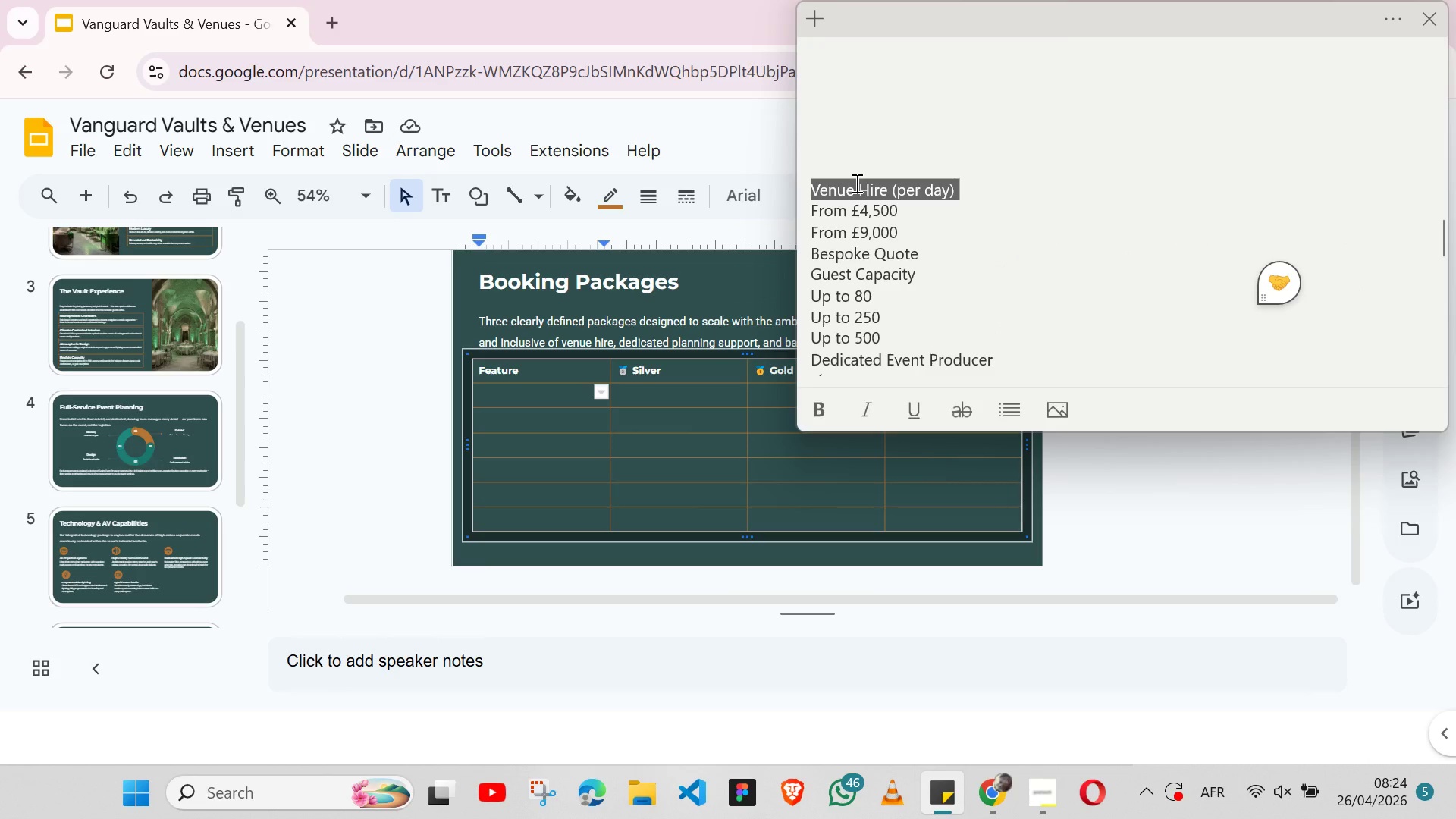 
key(Shift+ShiftLeft)
 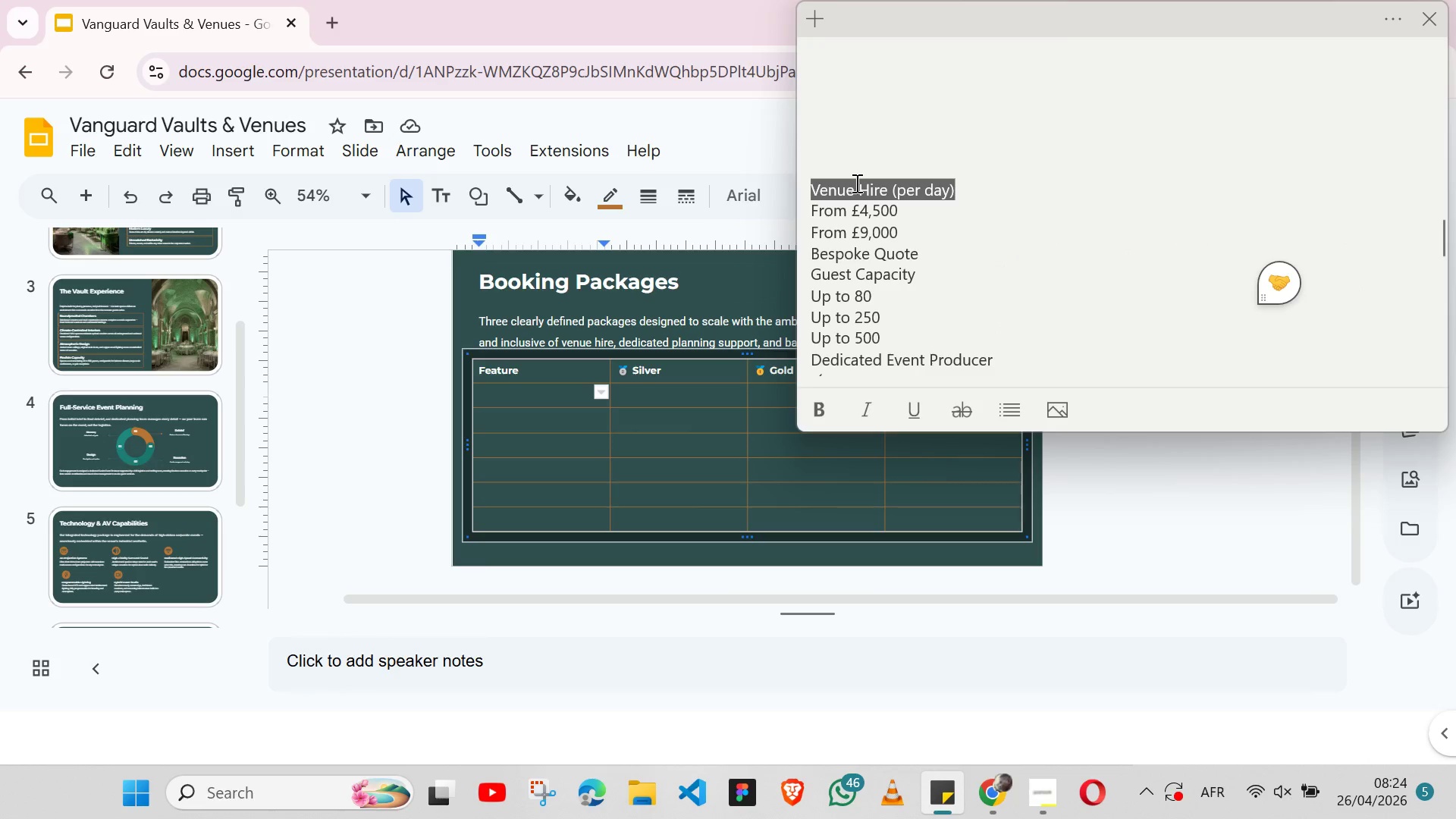 
key(Shift+ArrowLeft)
 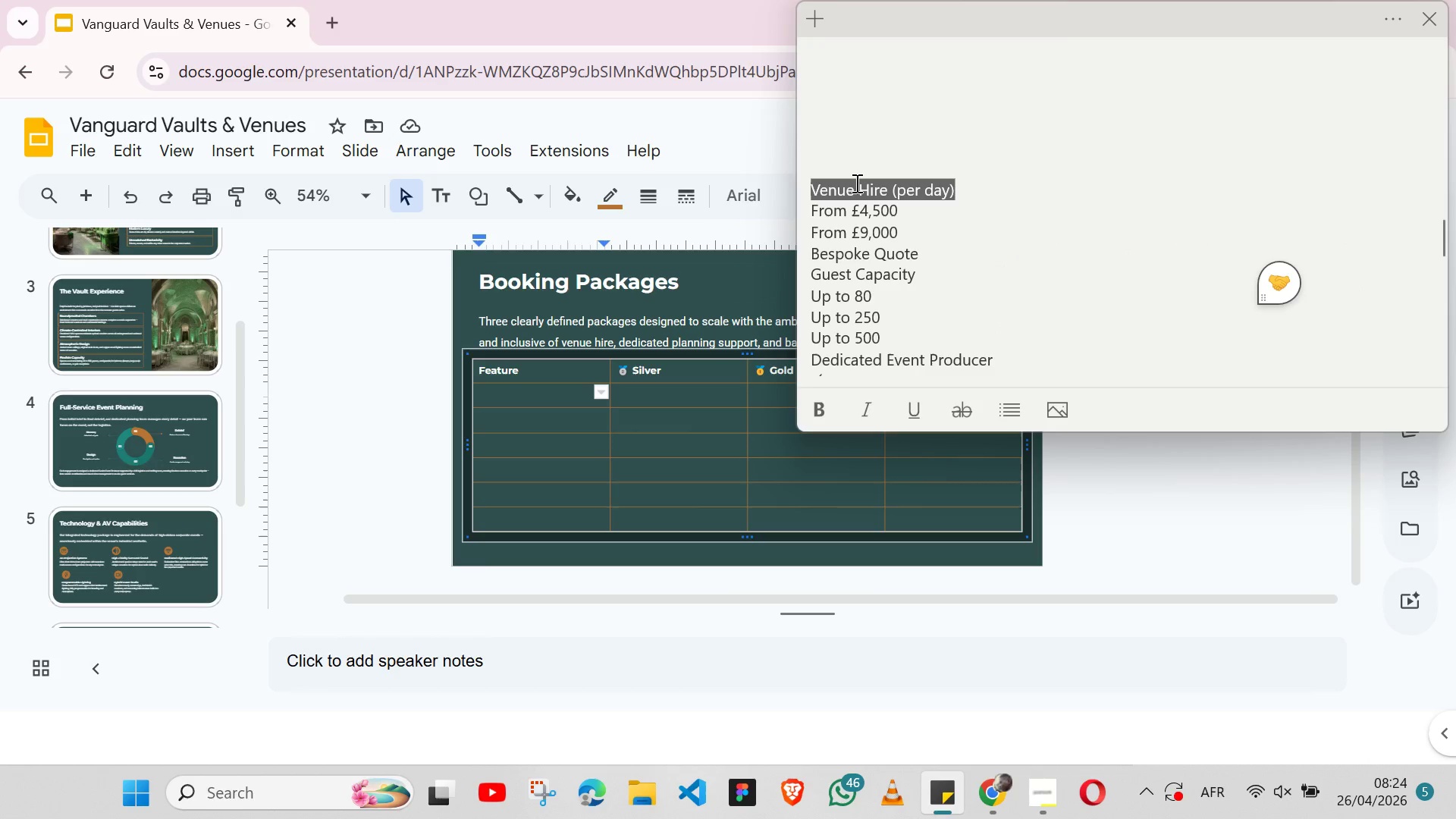 
key(Control+X)
 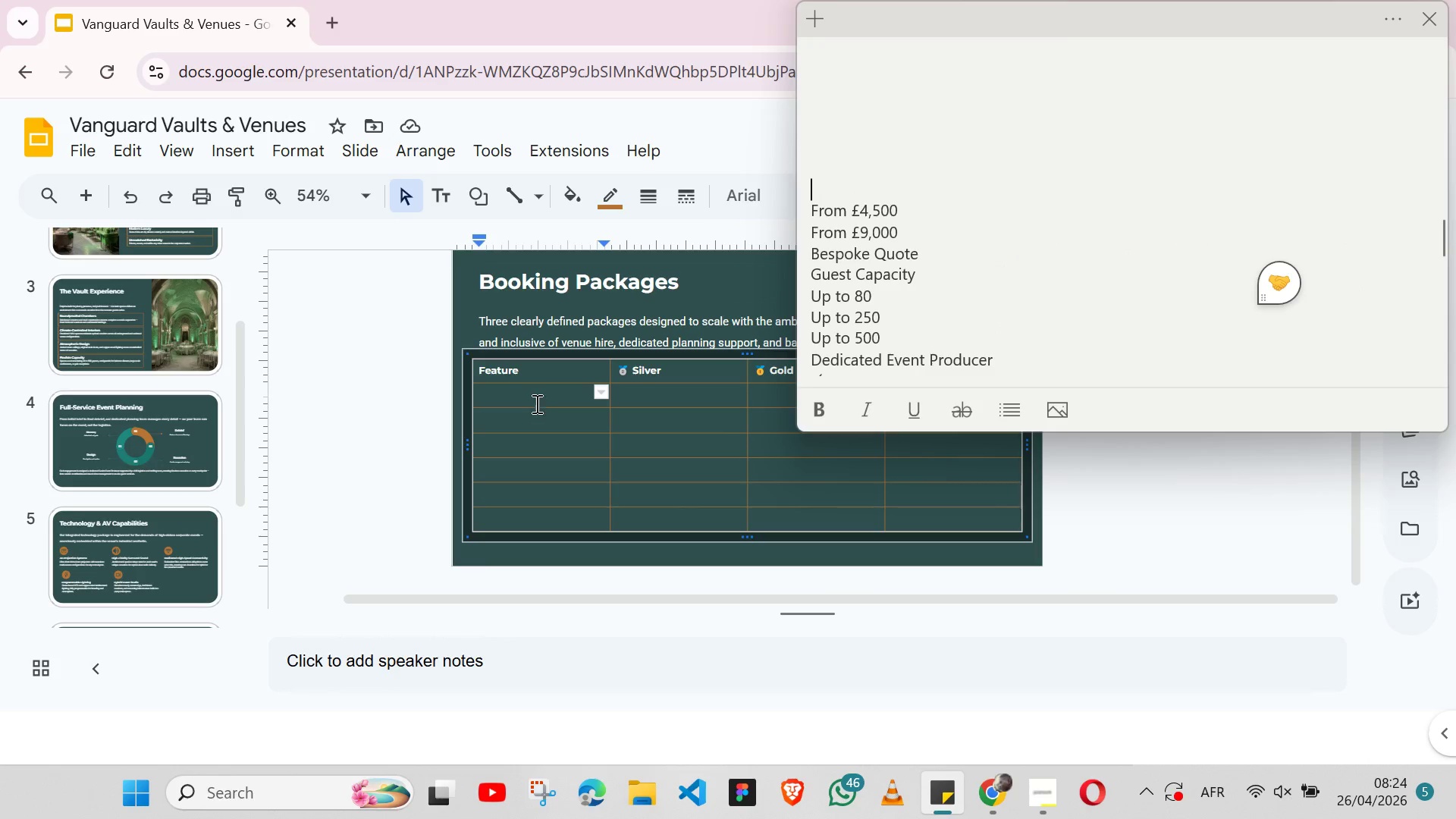 
left_click([535, 400])
 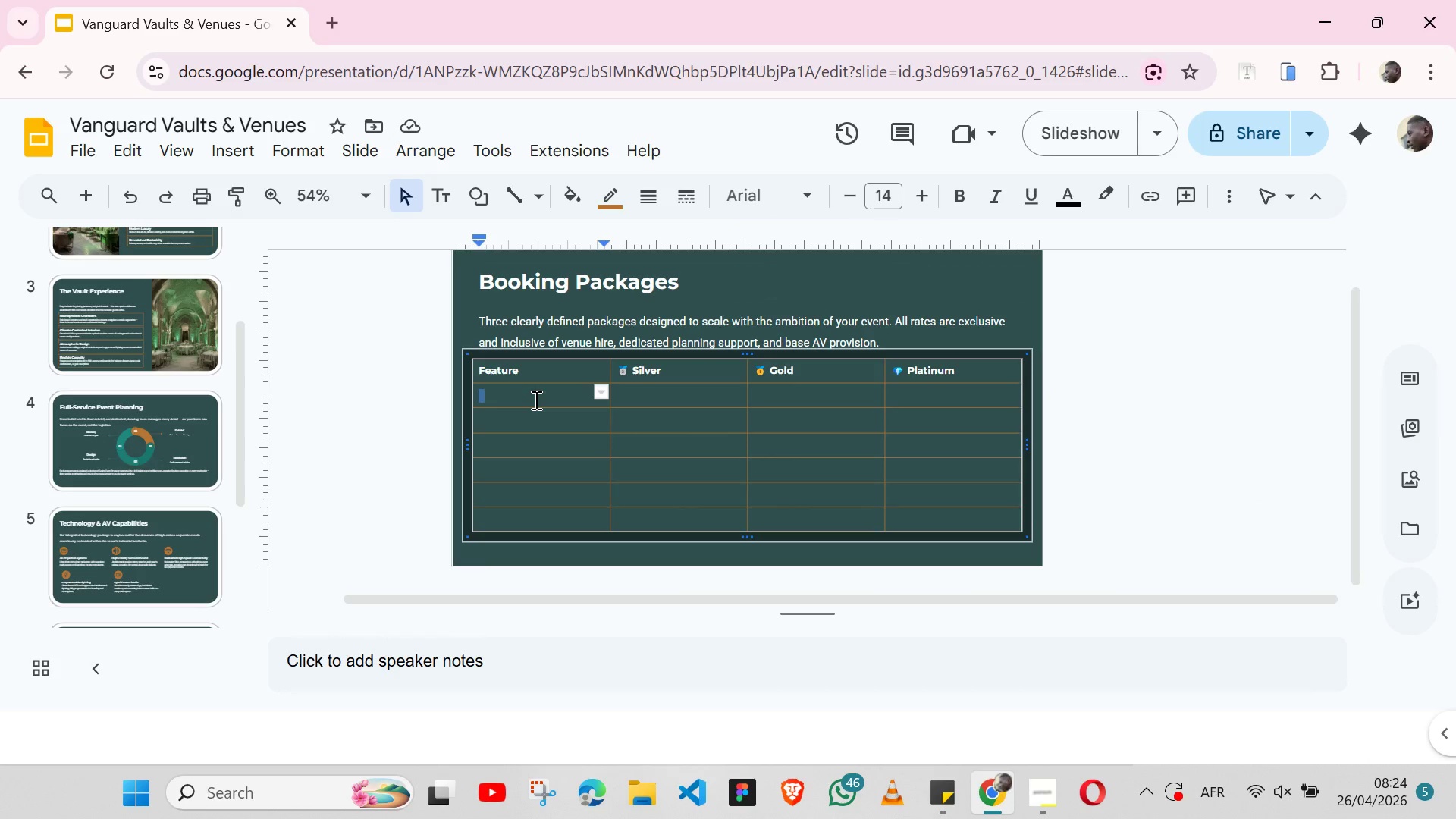 
key(Control+ControlLeft)
 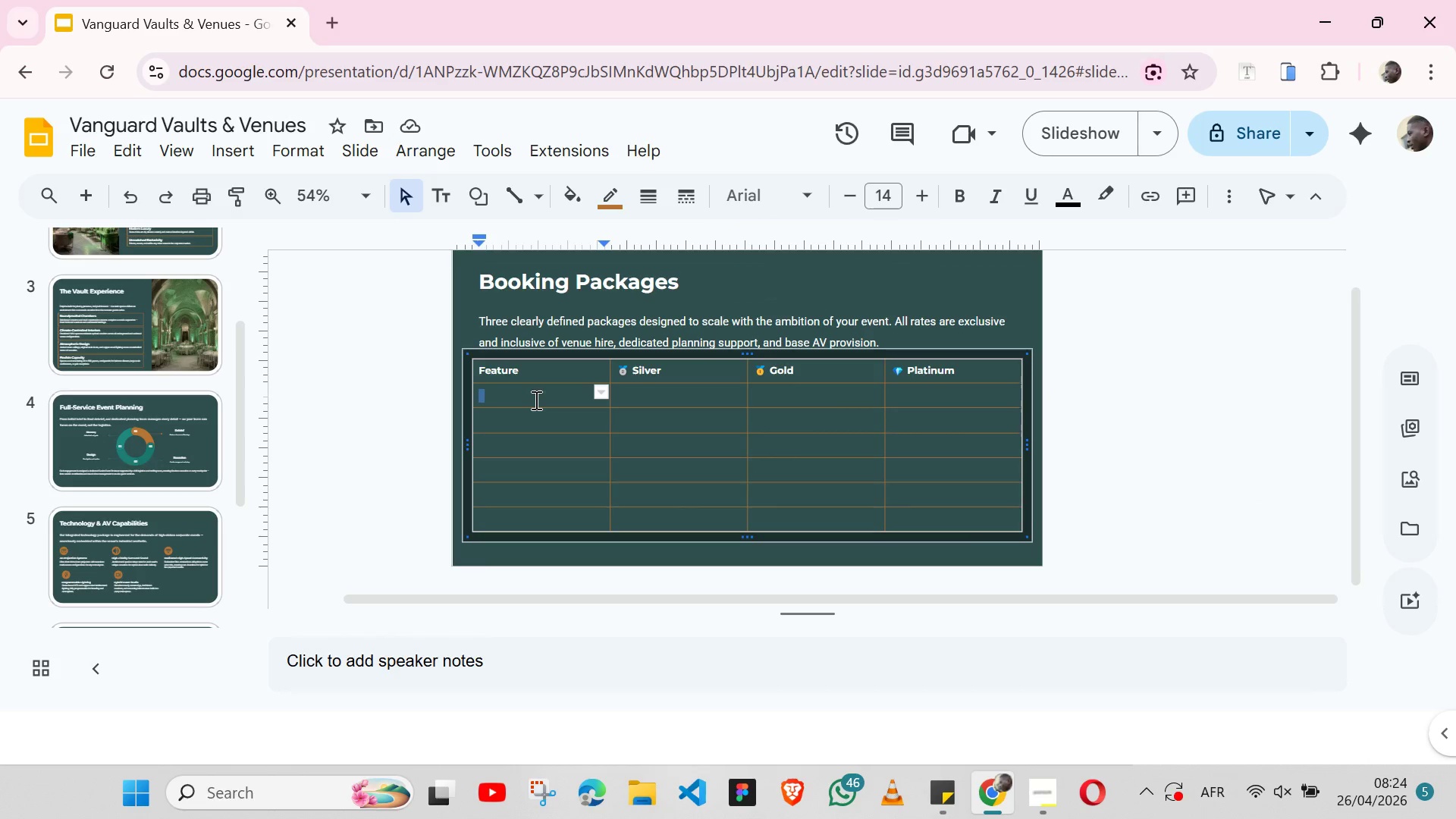 
key(Control+V)
 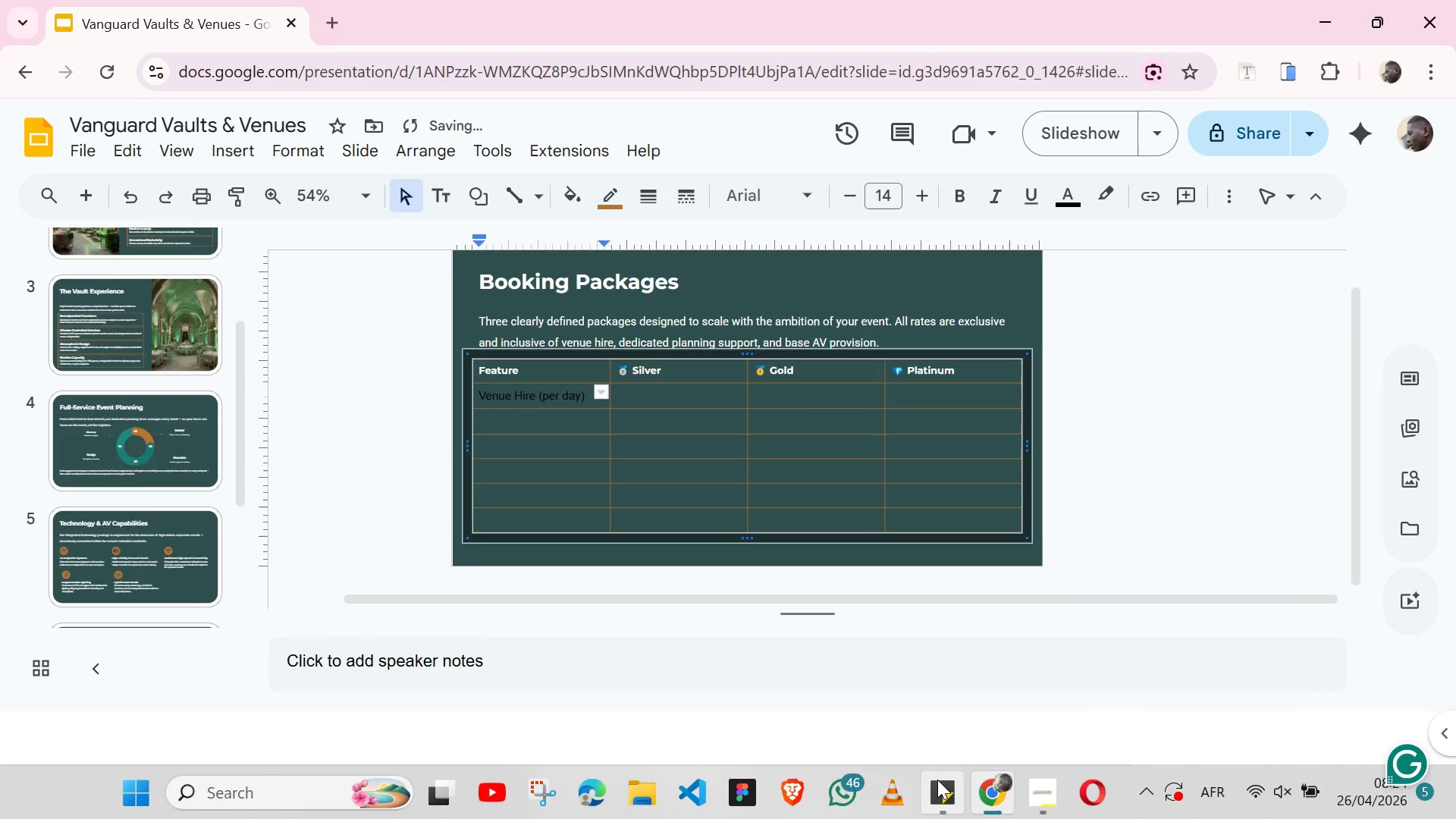 
left_click([937, 780])
 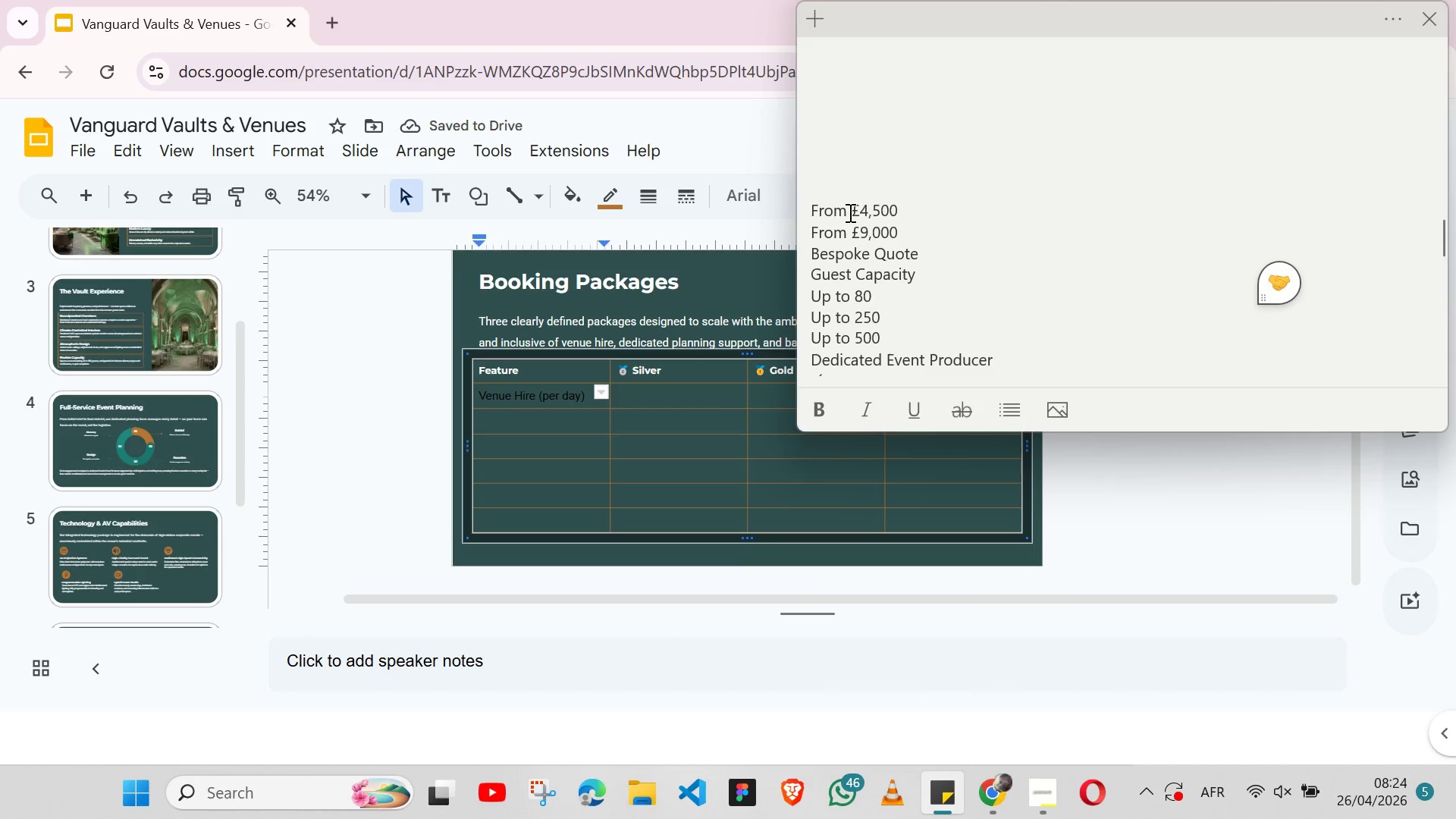 
double_click([849, 212])
 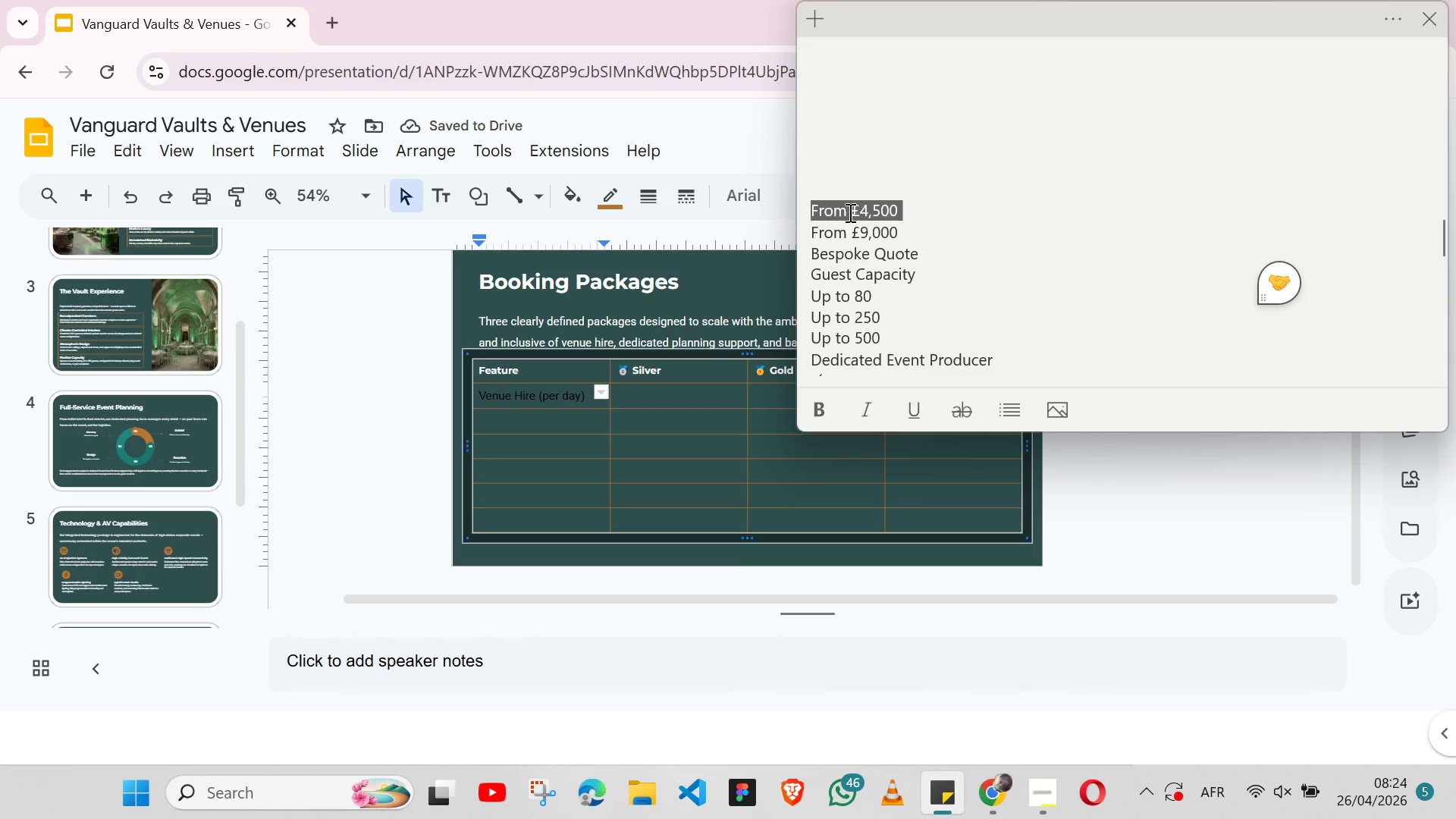 
triple_click([849, 212])
 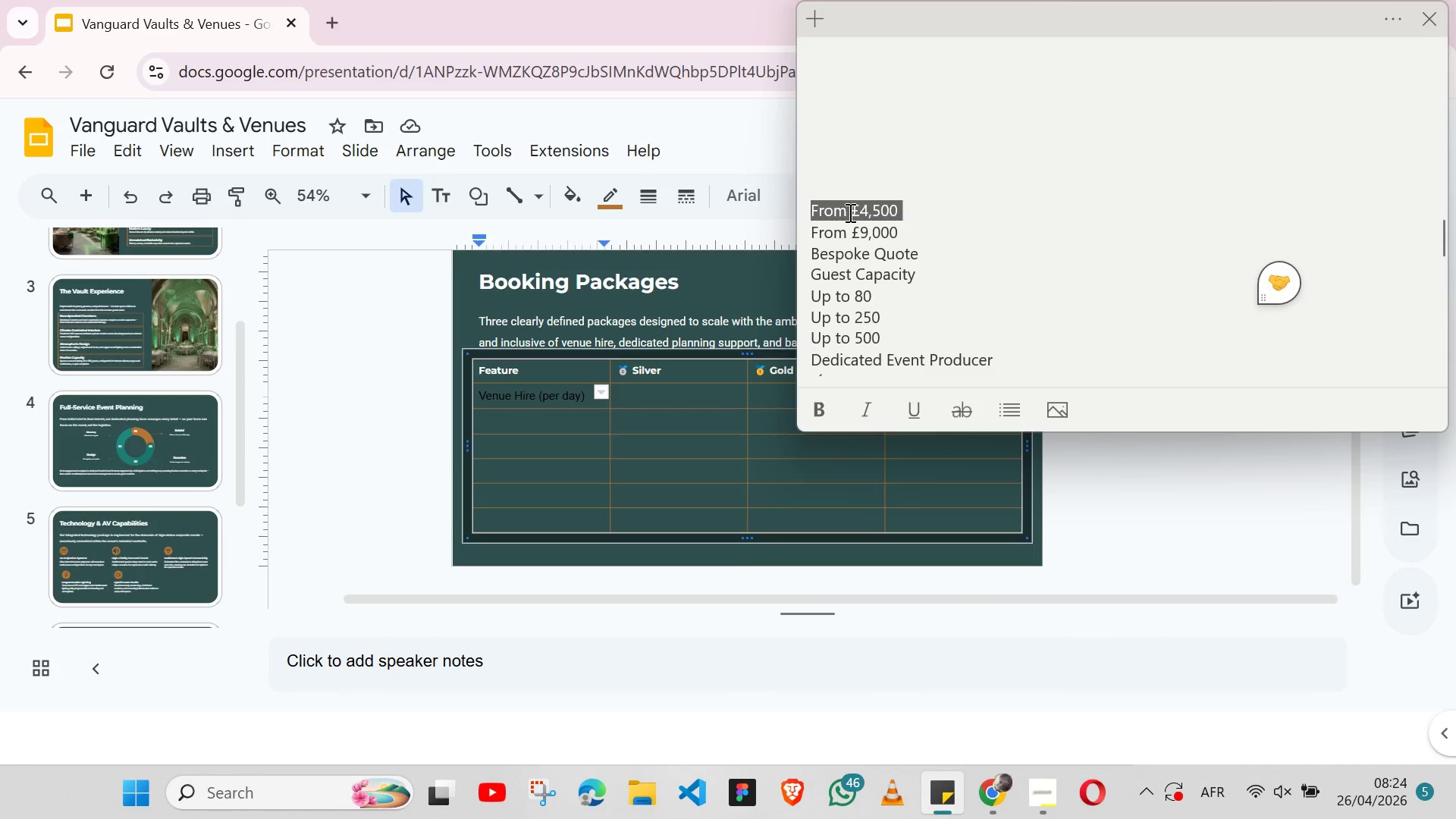 
key(Shift+ShiftLeft)
 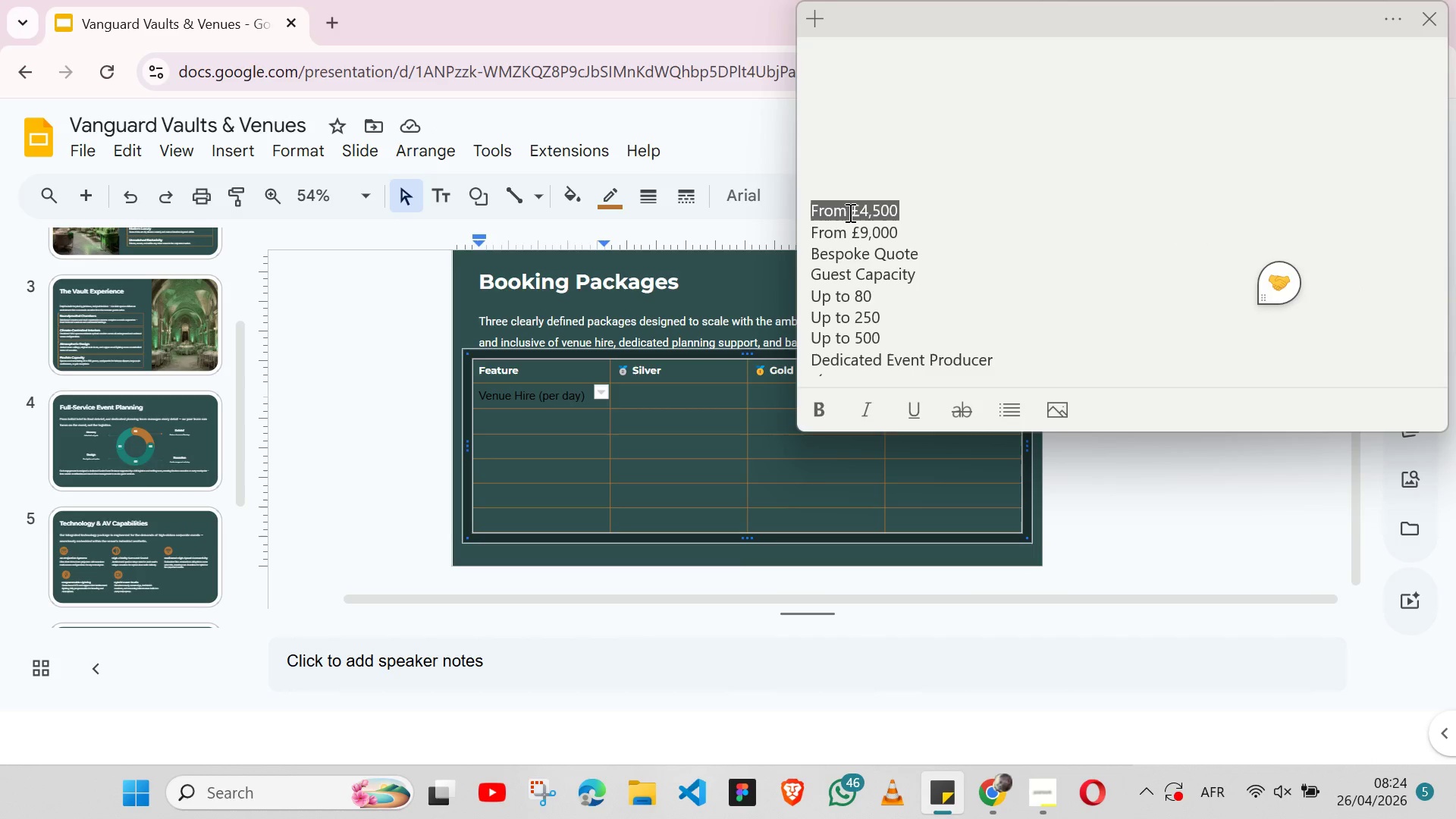 
key(Shift+ArrowLeft)
 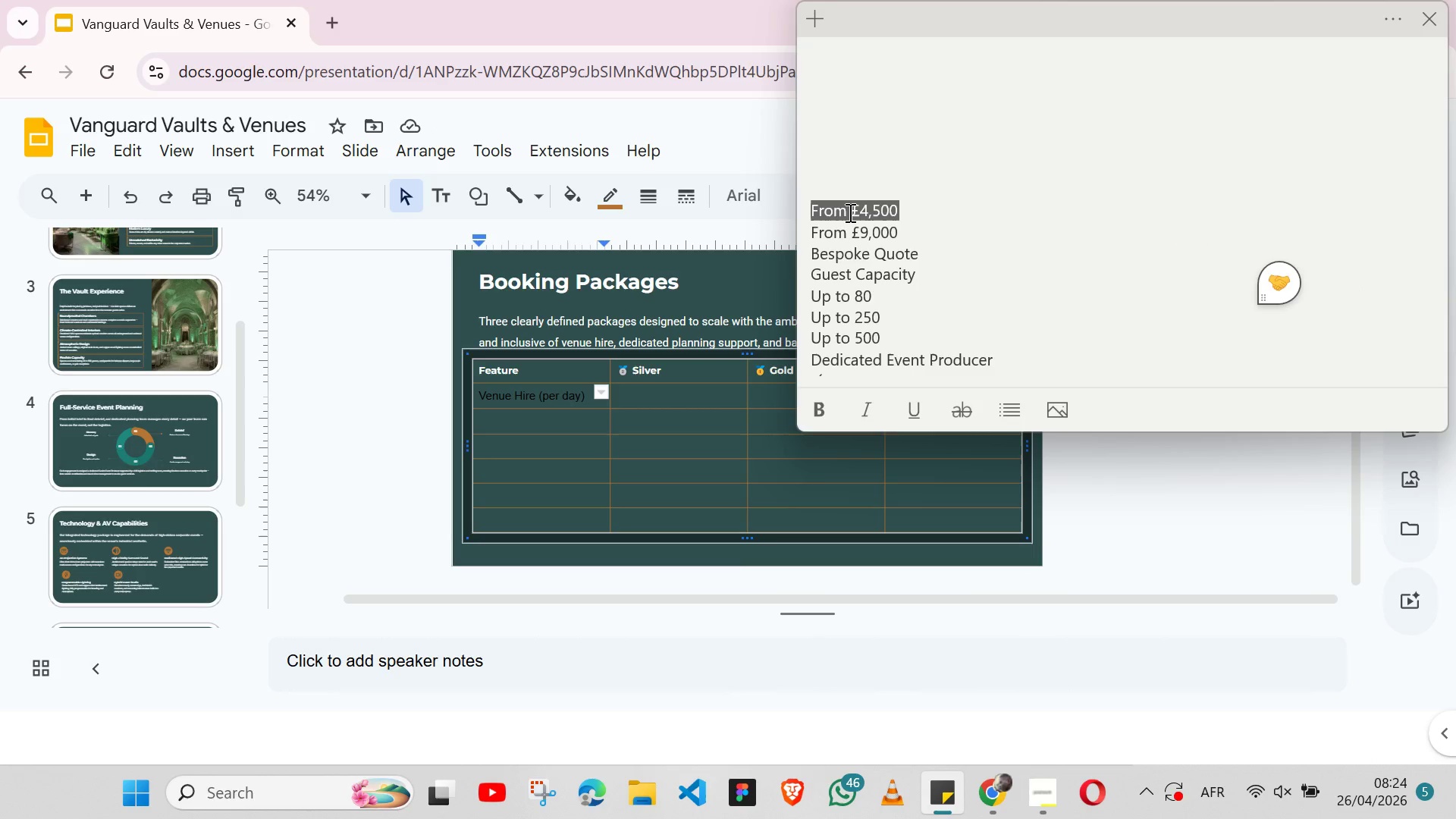 
key(Control+X)
 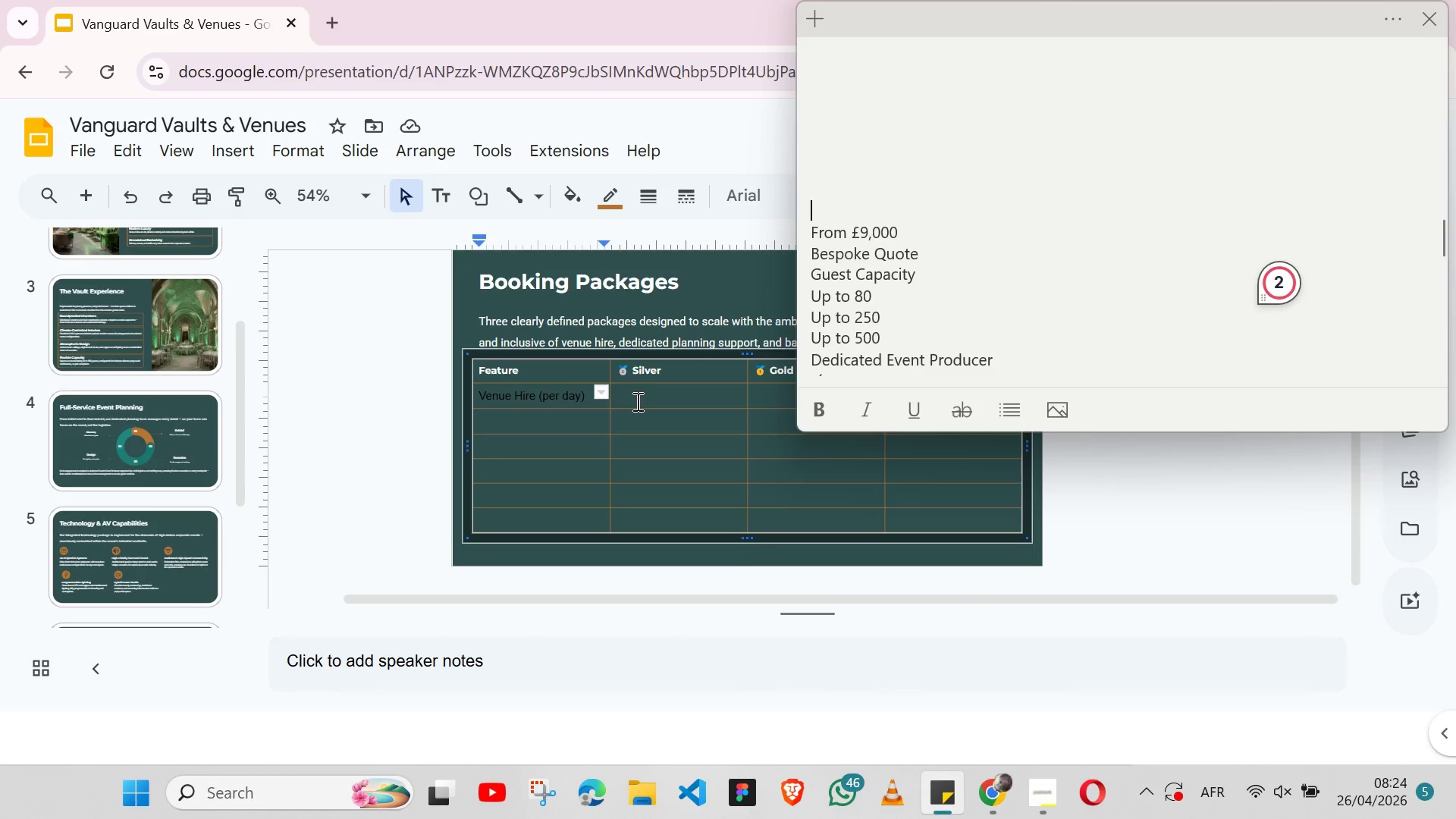 
left_click([636, 401])
 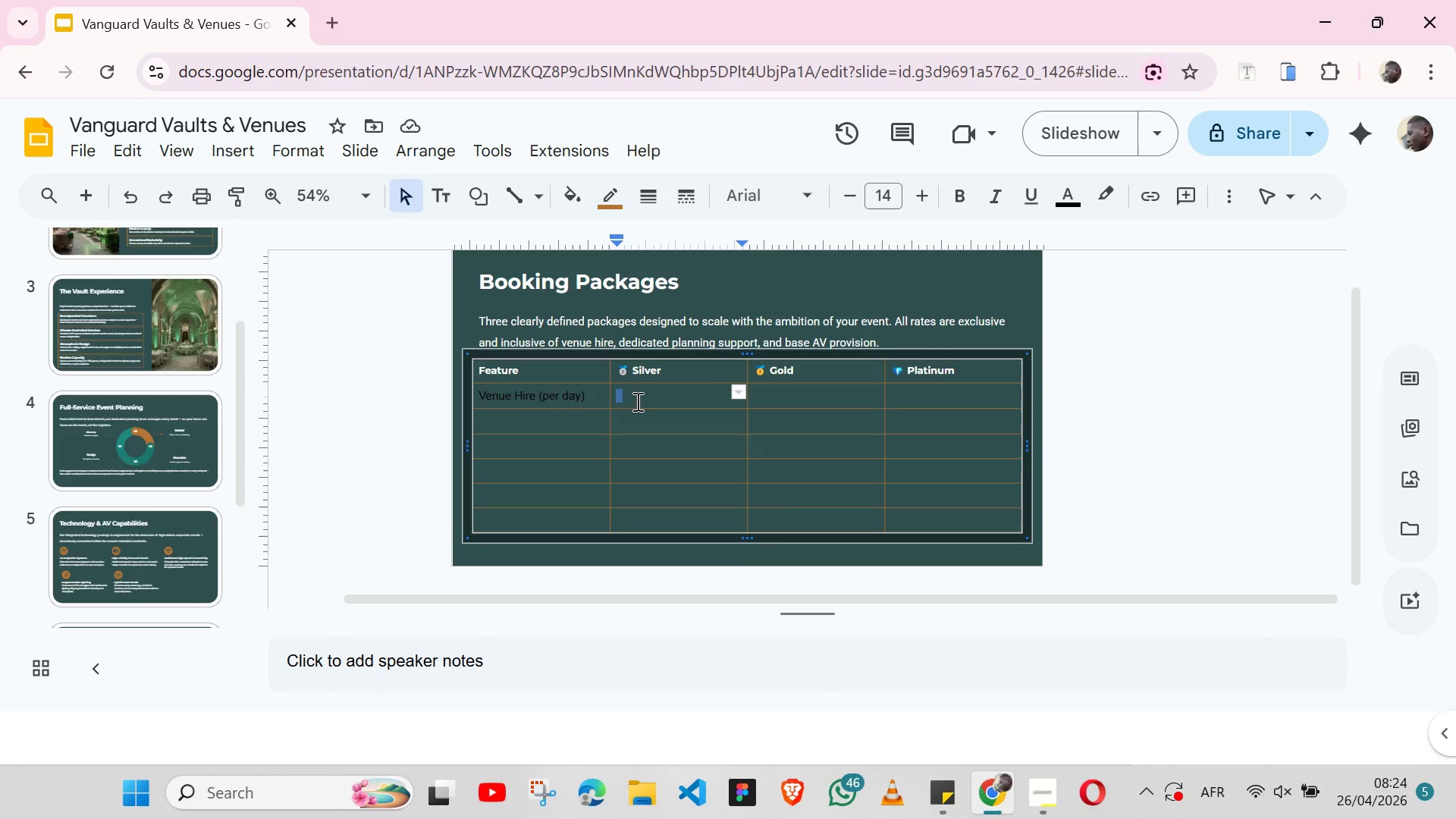 
key(Control+ControlLeft)
 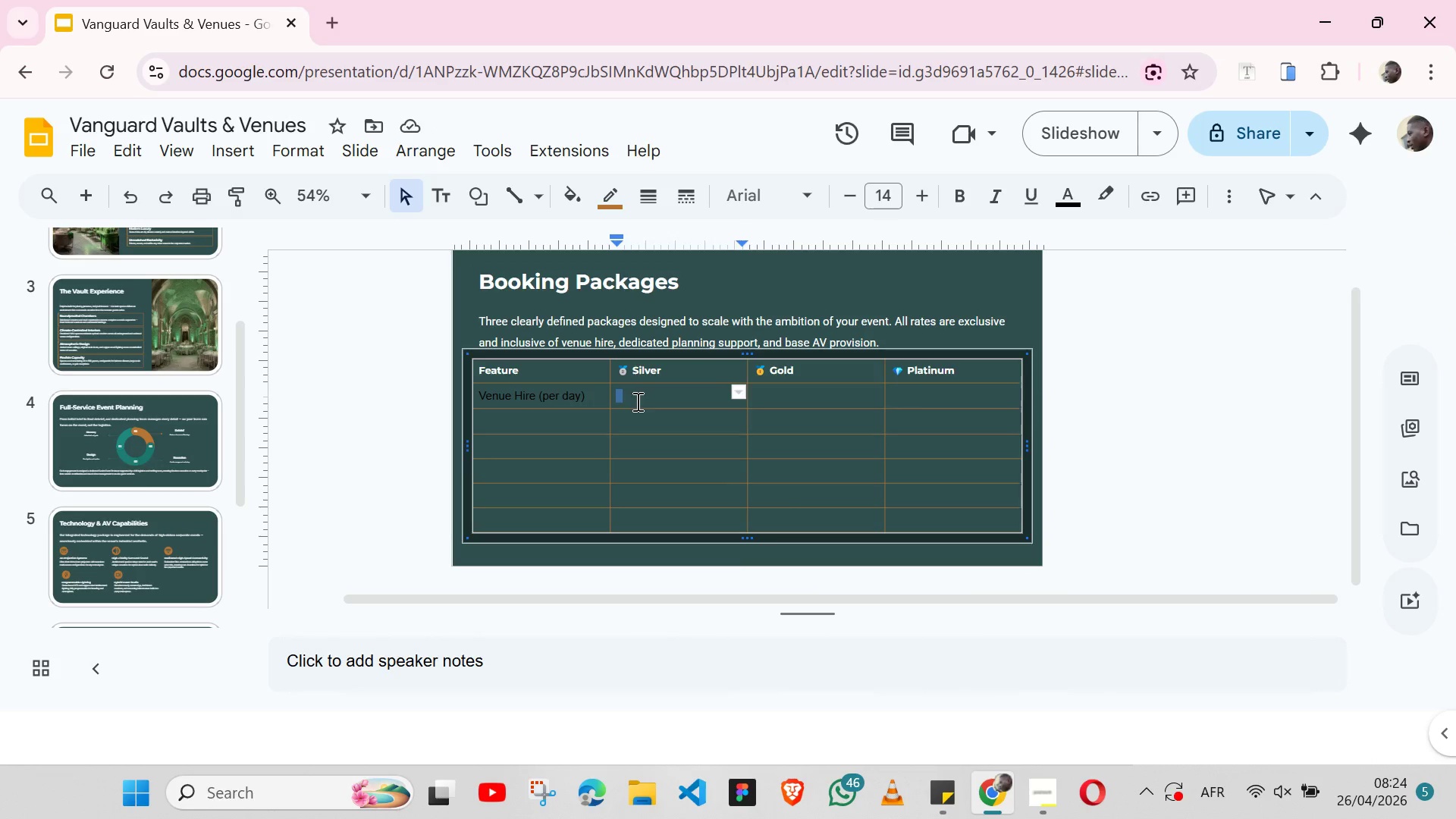 
key(Control+V)
 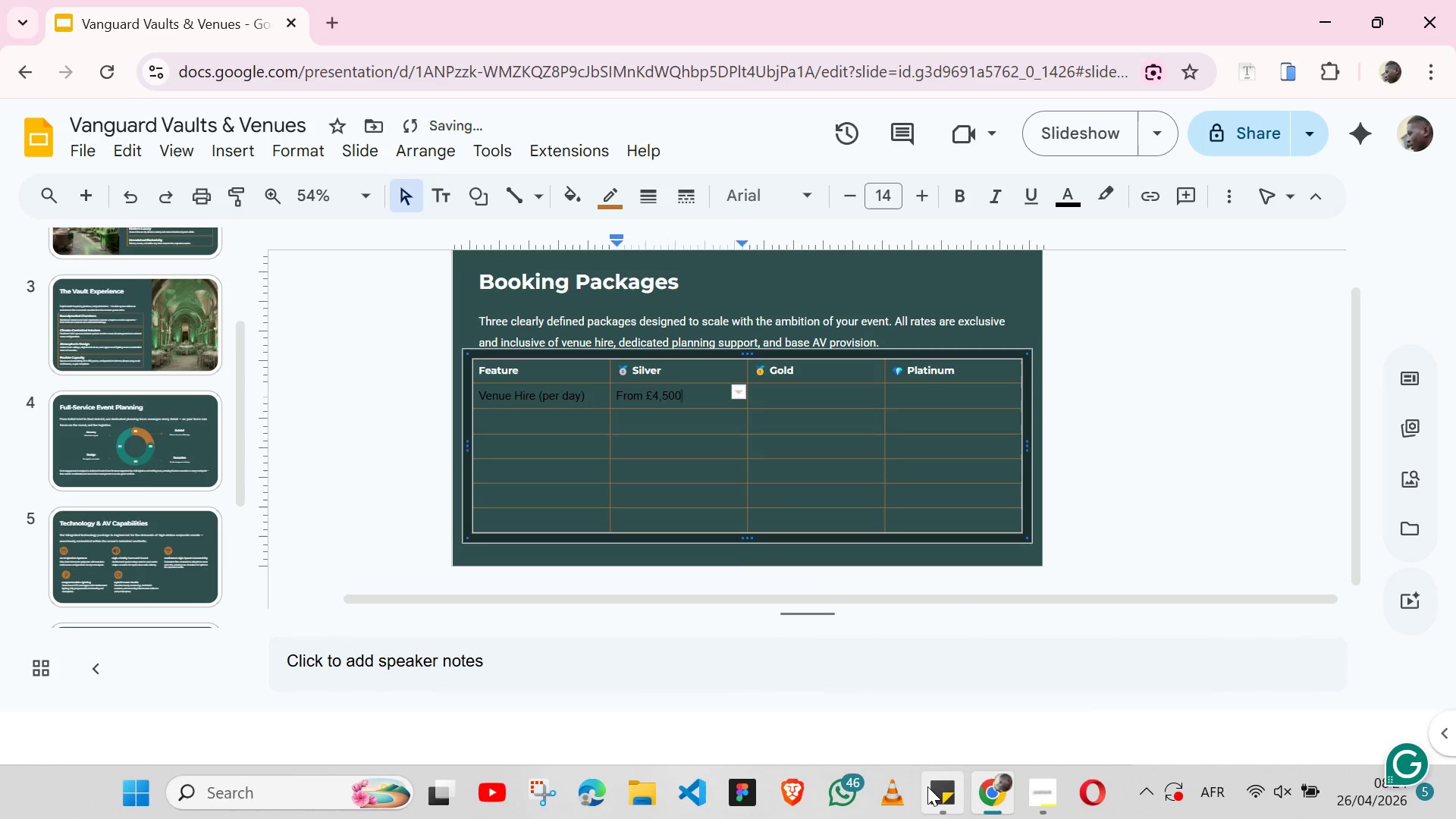 
left_click([927, 786])
 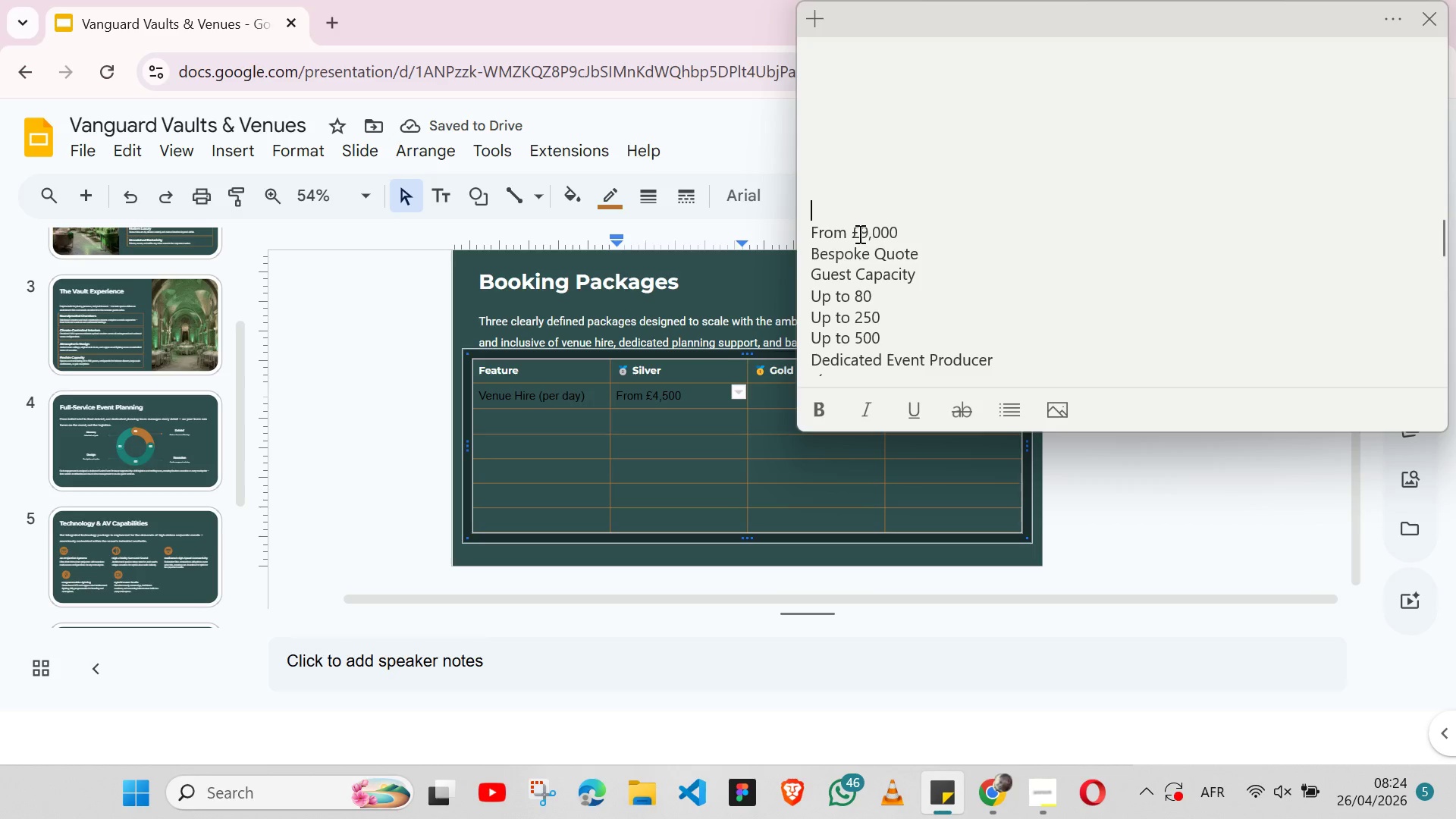 
double_click([858, 234])
 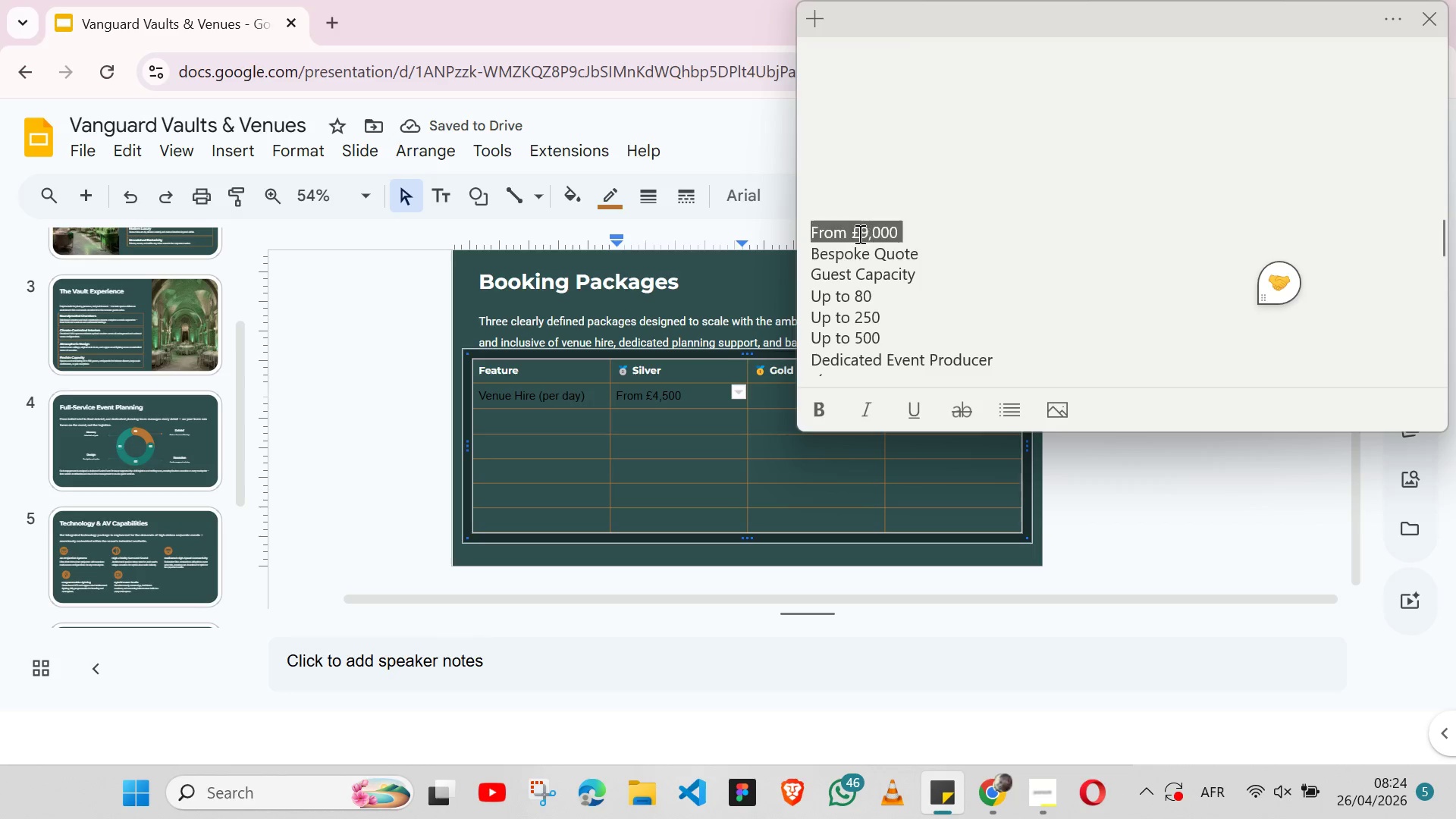 
triple_click([858, 234])
 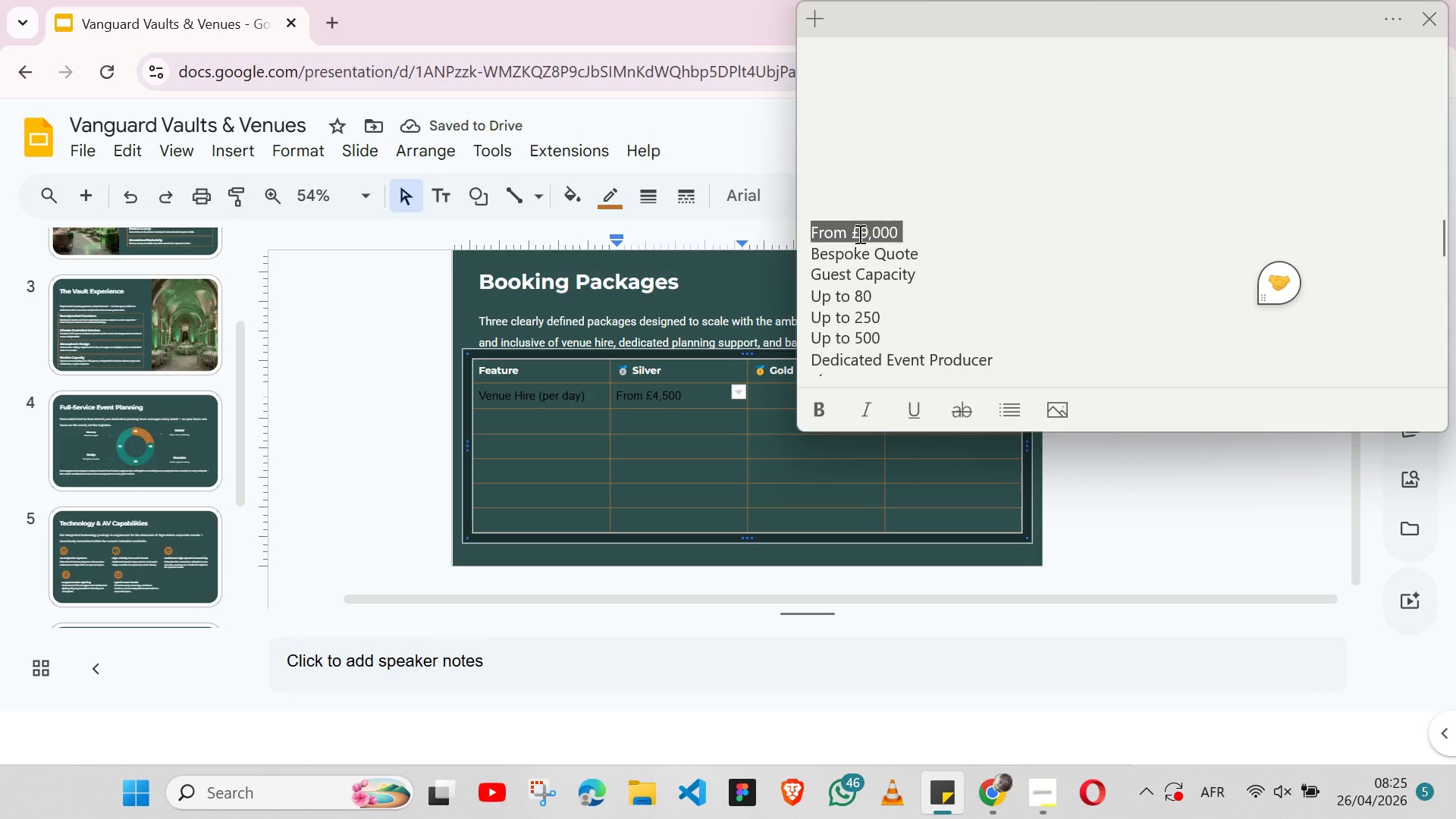 
key(Shift+ArrowLeft)
 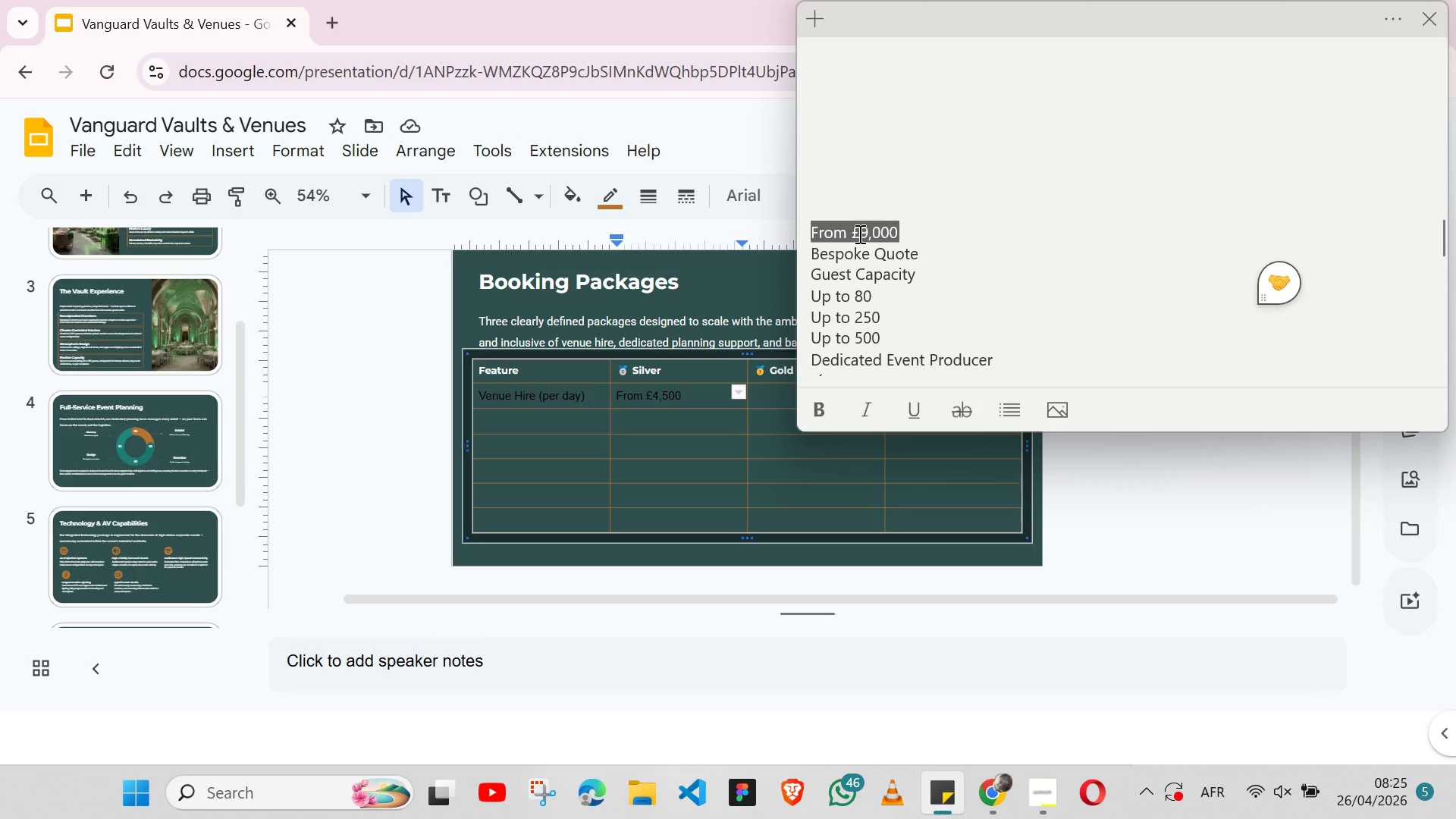 
key(Control+ControlLeft)
 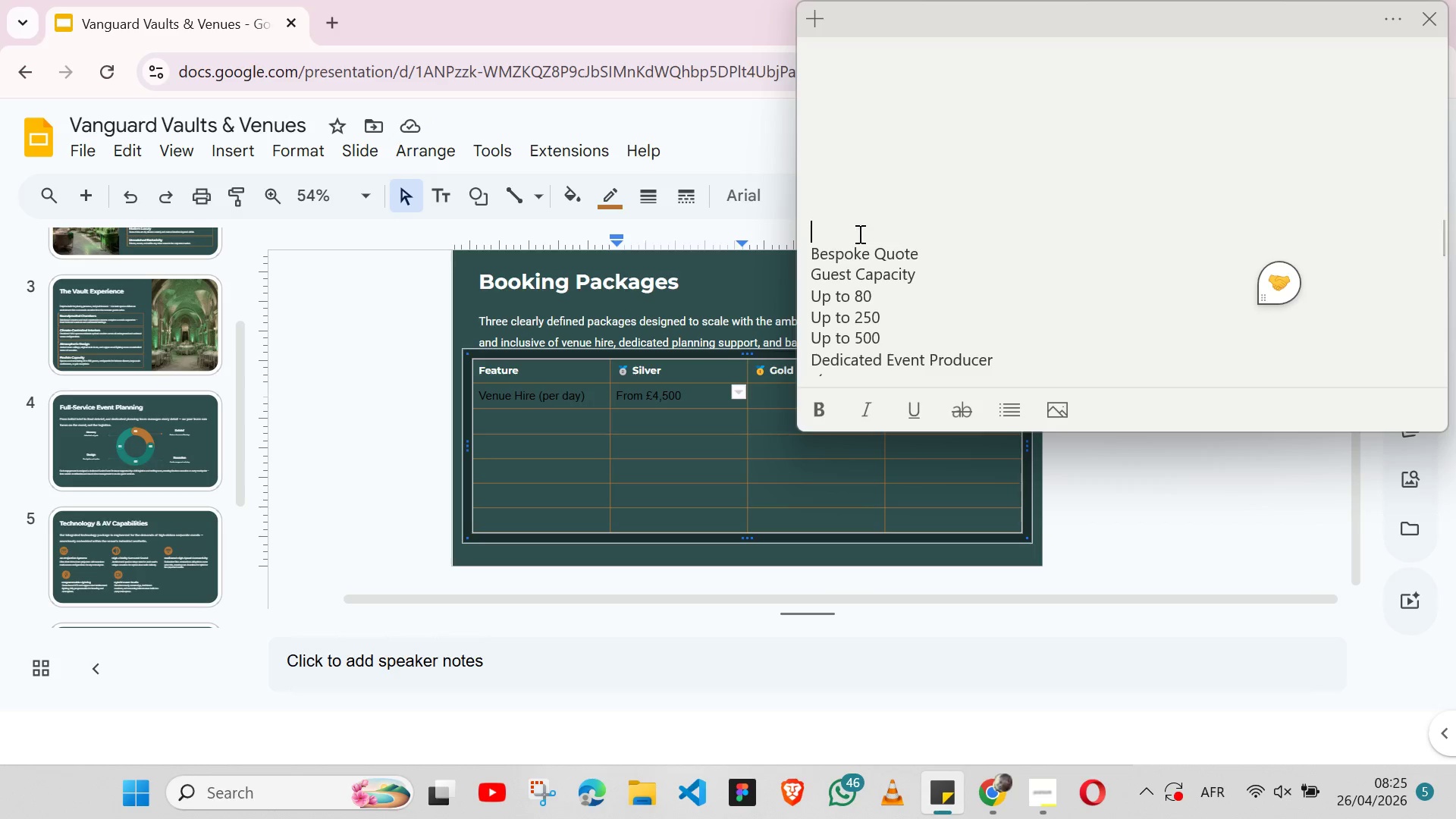 
key(Control+X)
 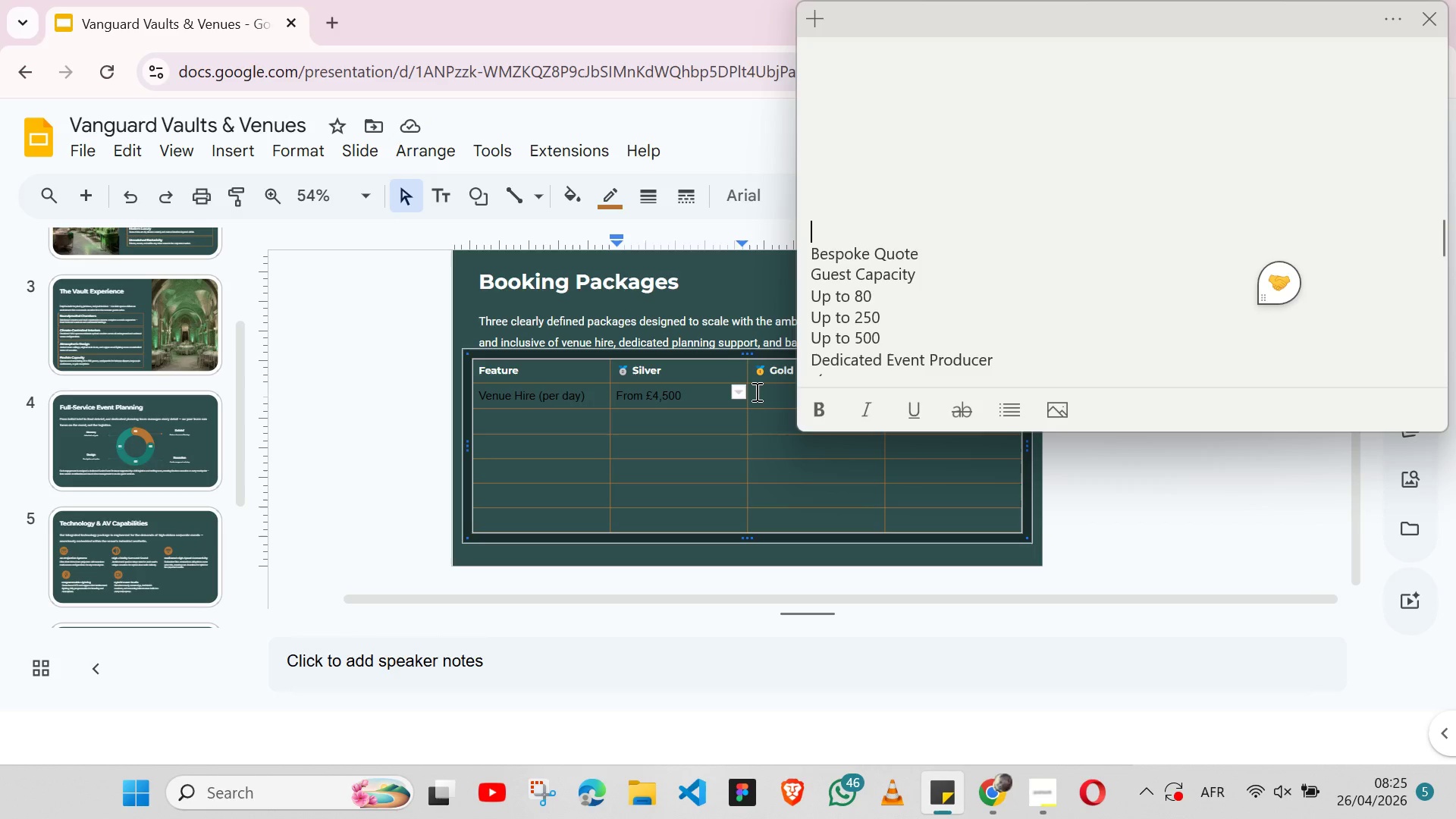 
left_click([755, 391])
 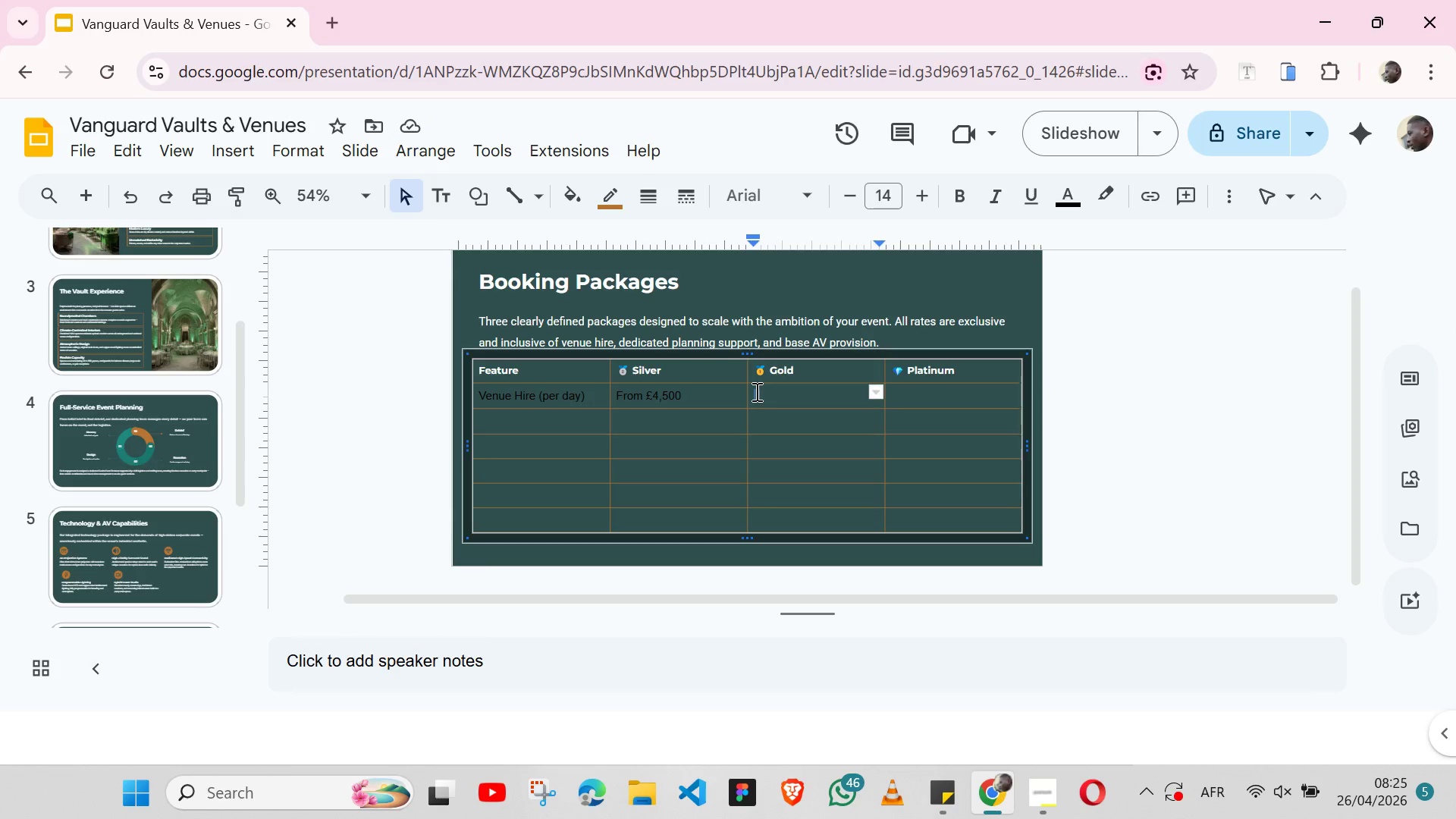 
key(Control+V)
 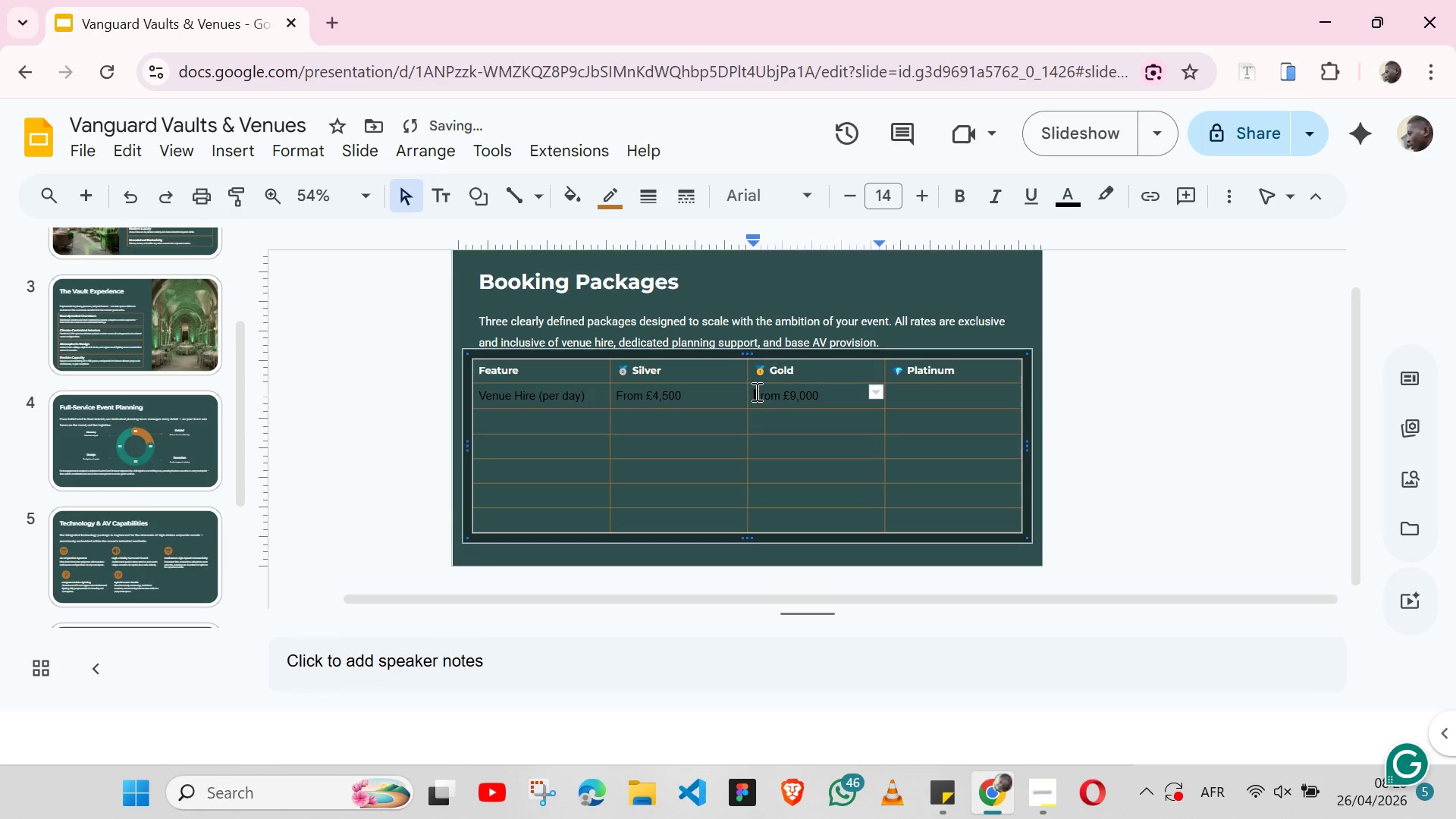 
double_click([755, 391])
 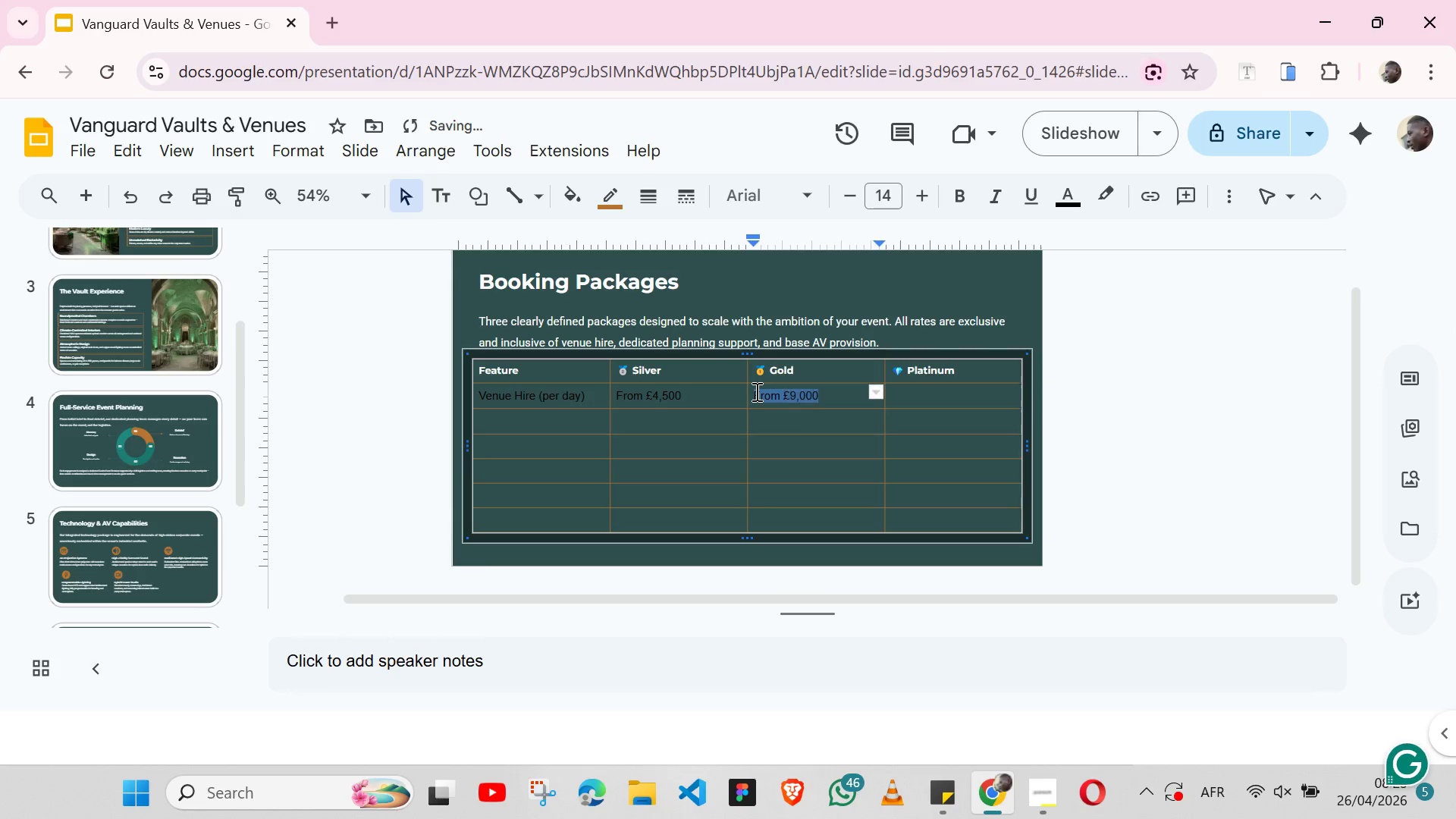 
triple_click([755, 391])
 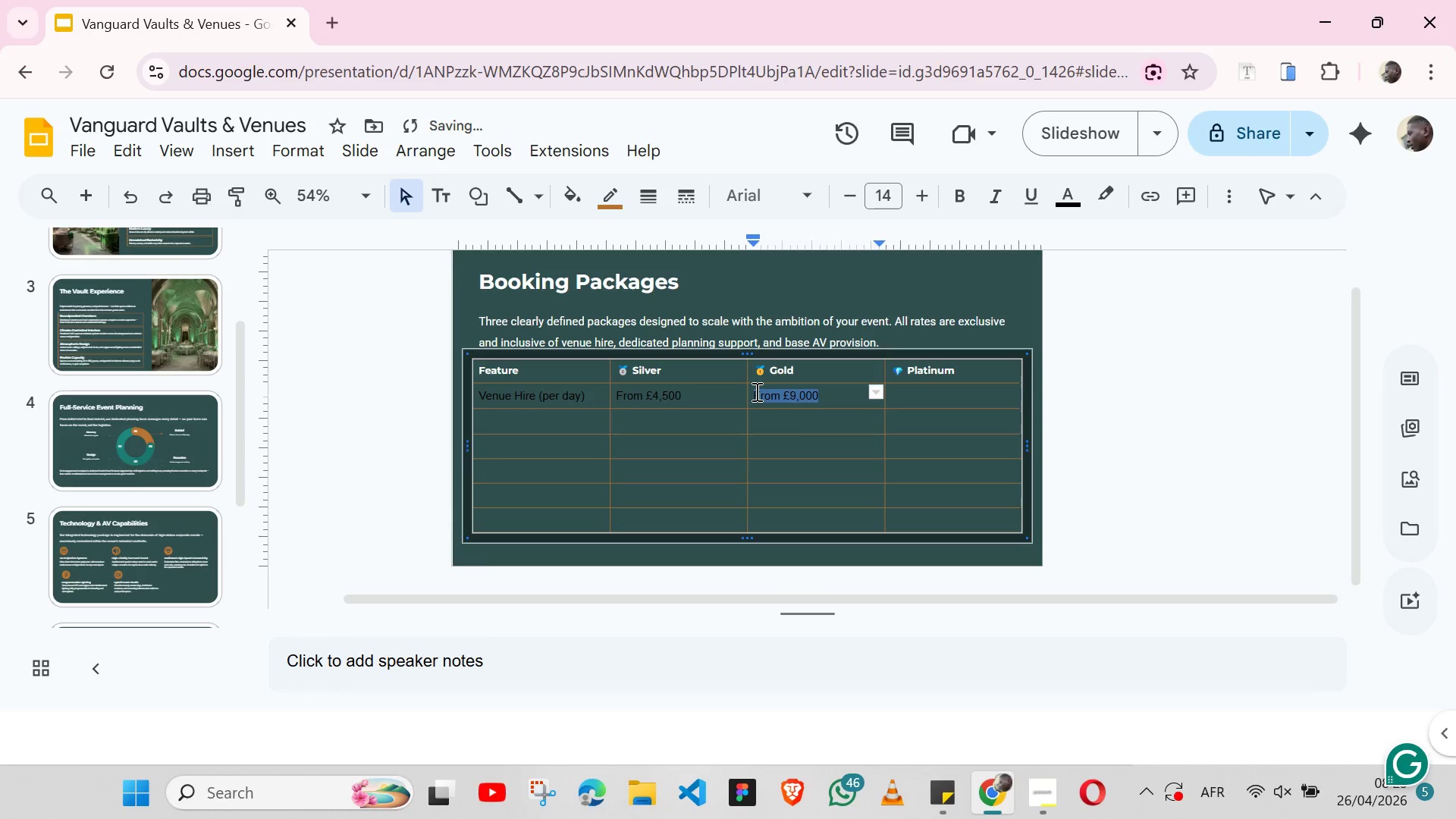 
hold_key(key=ShiftLeft, duration=0.91)
 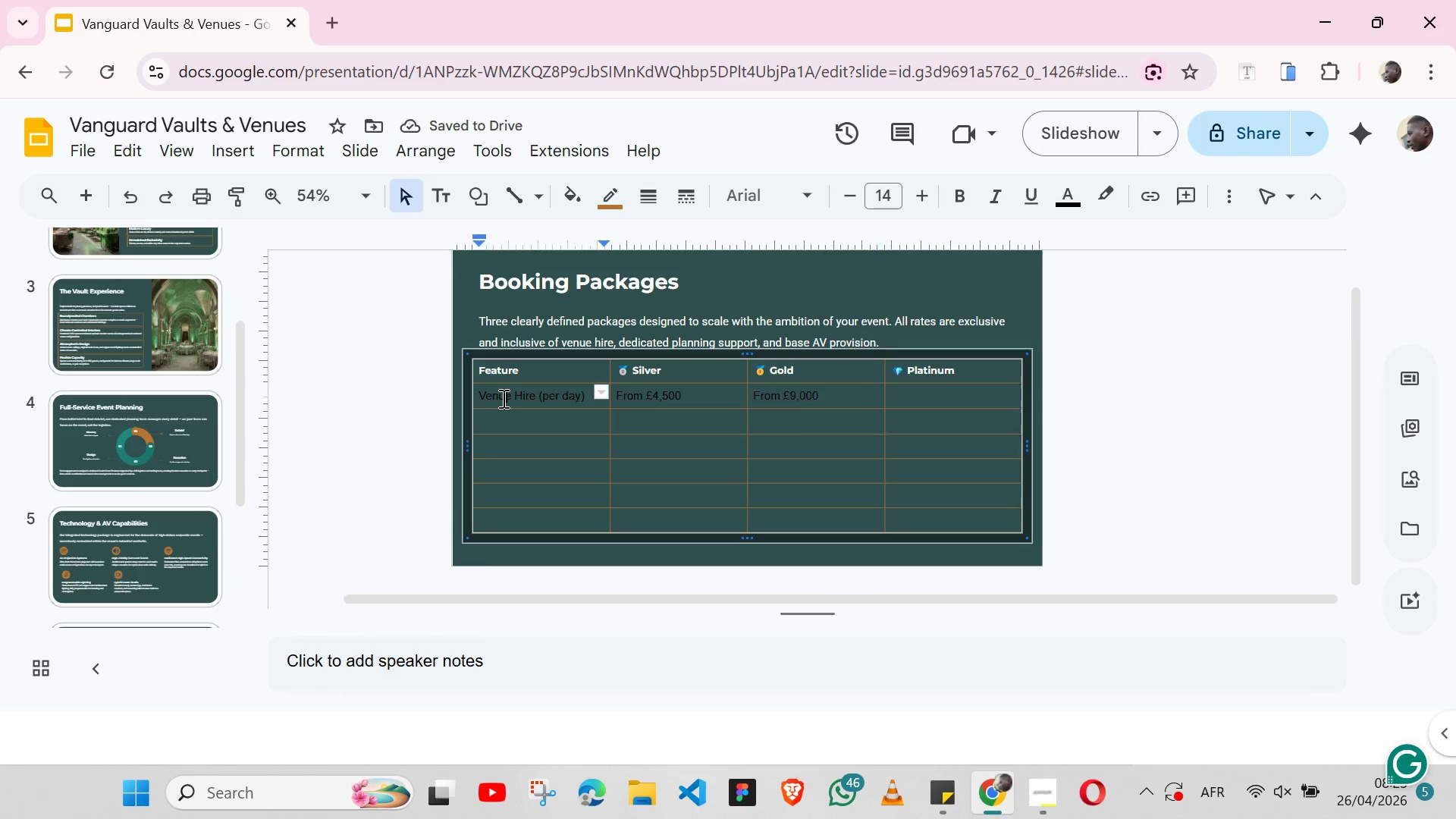 
double_click([502, 398])
 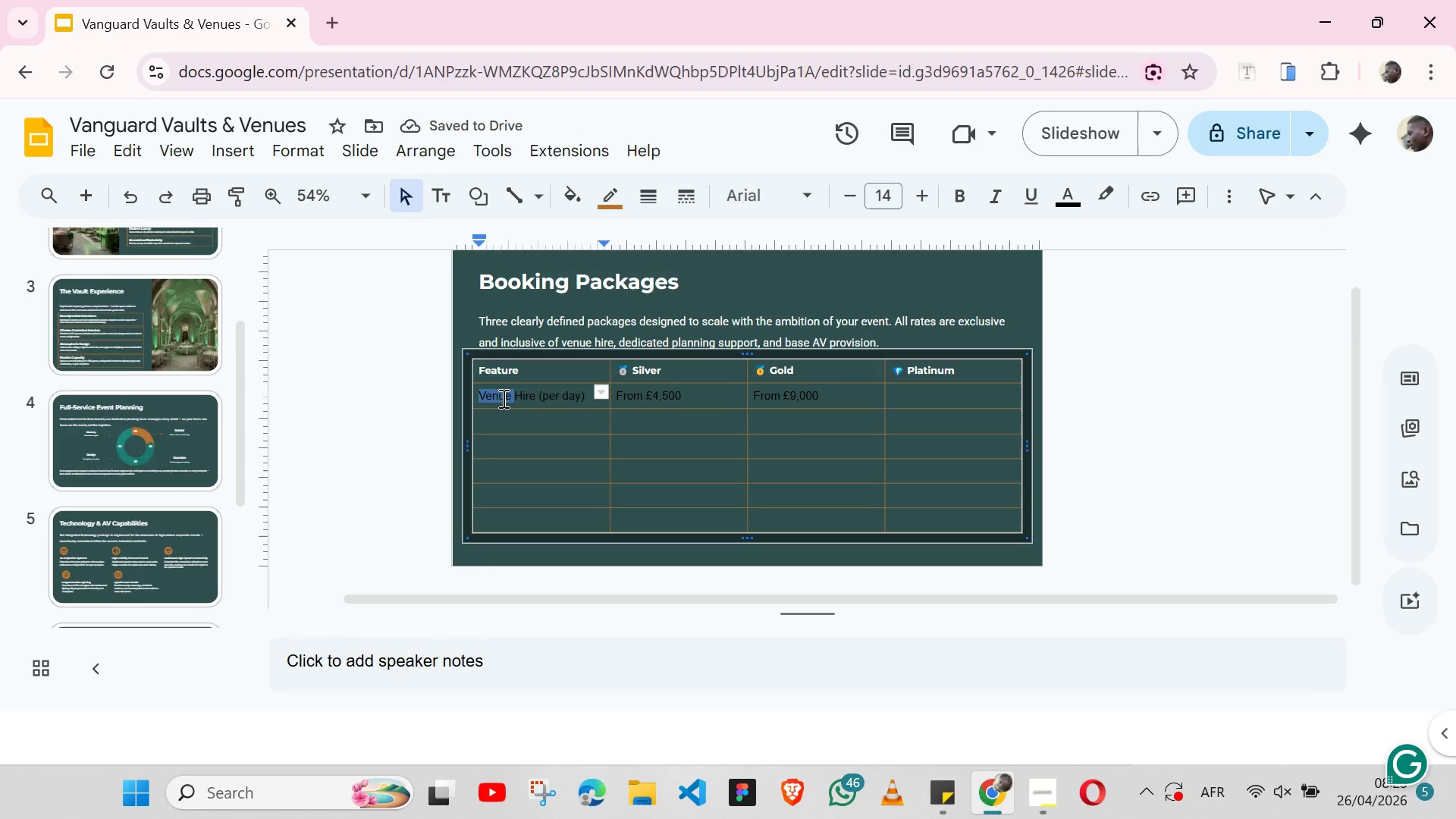 
hold_key(key=ArrowRight, duration=1.44)
 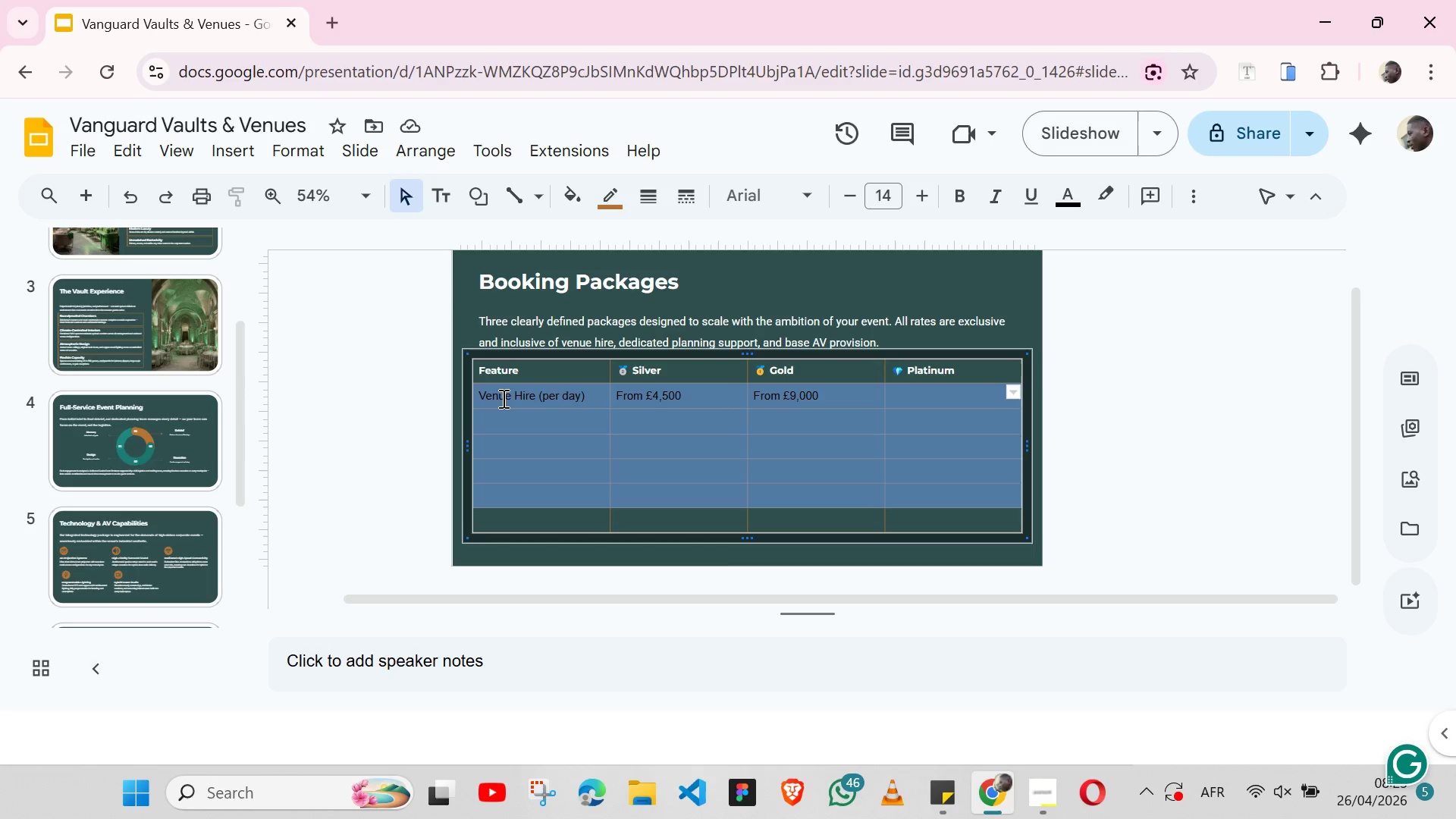 
key(Shift+ArrowUp)
 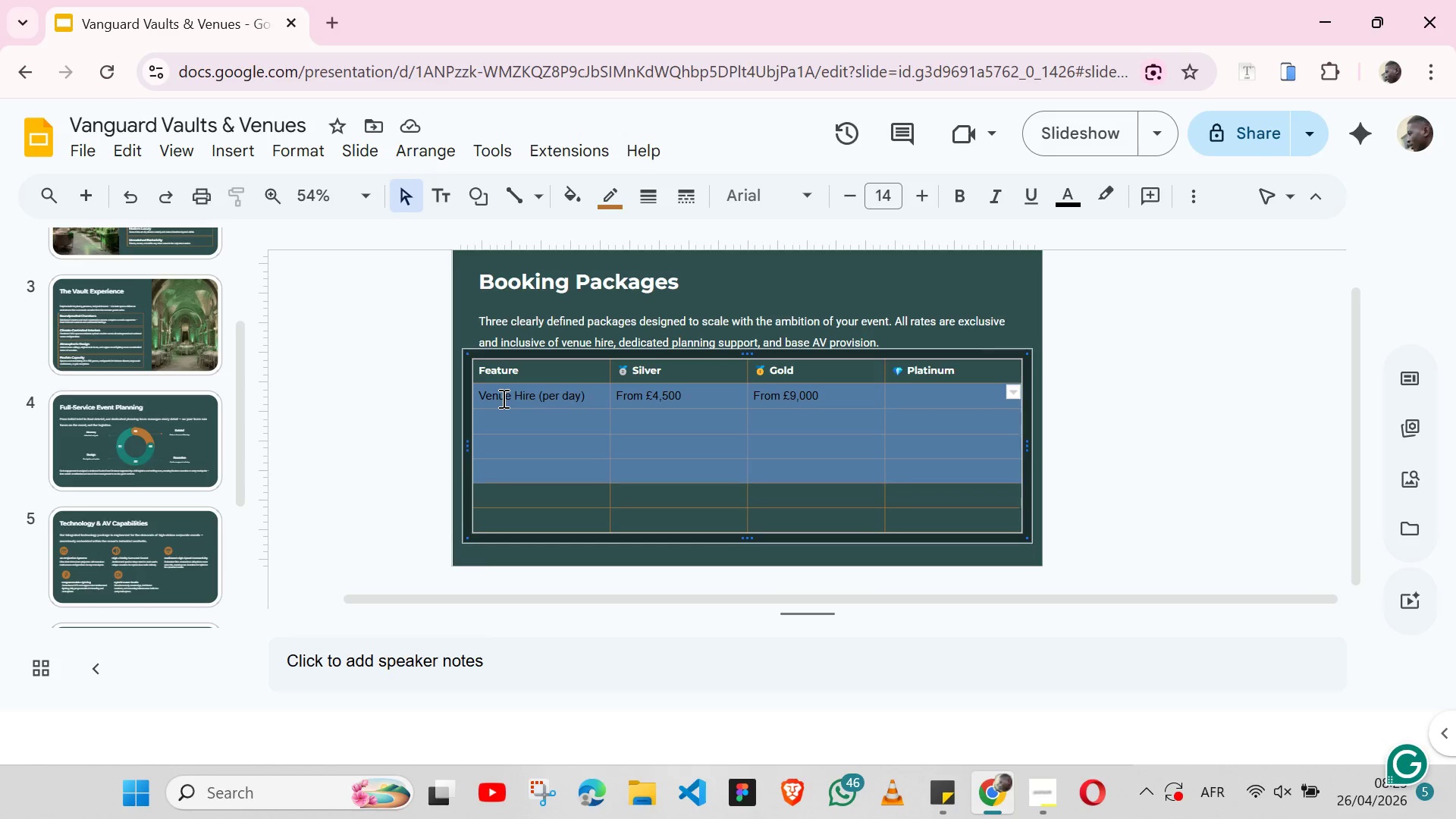 
key(Shift+ArrowUp)
 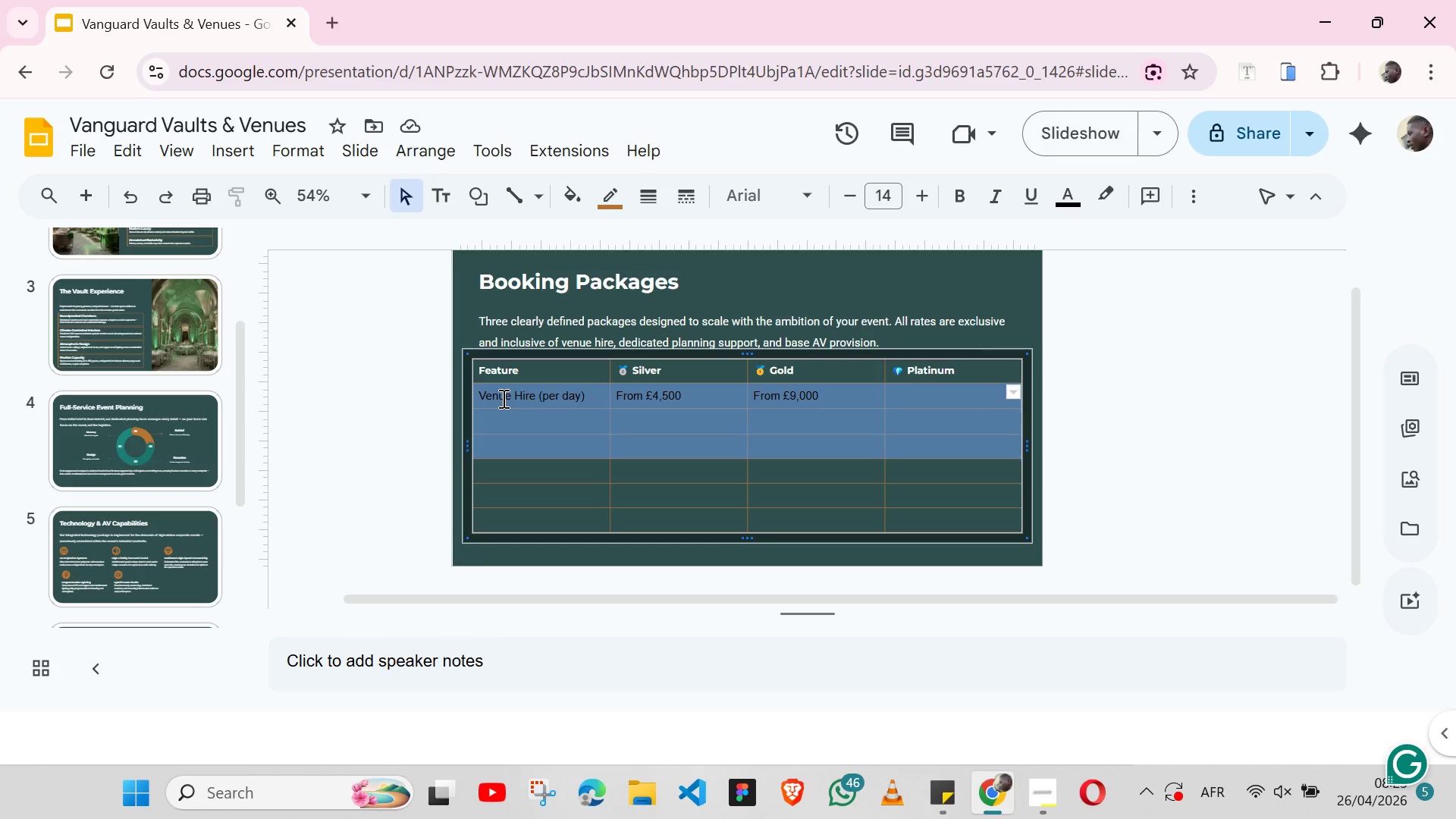 
key(Shift+ArrowUp)
 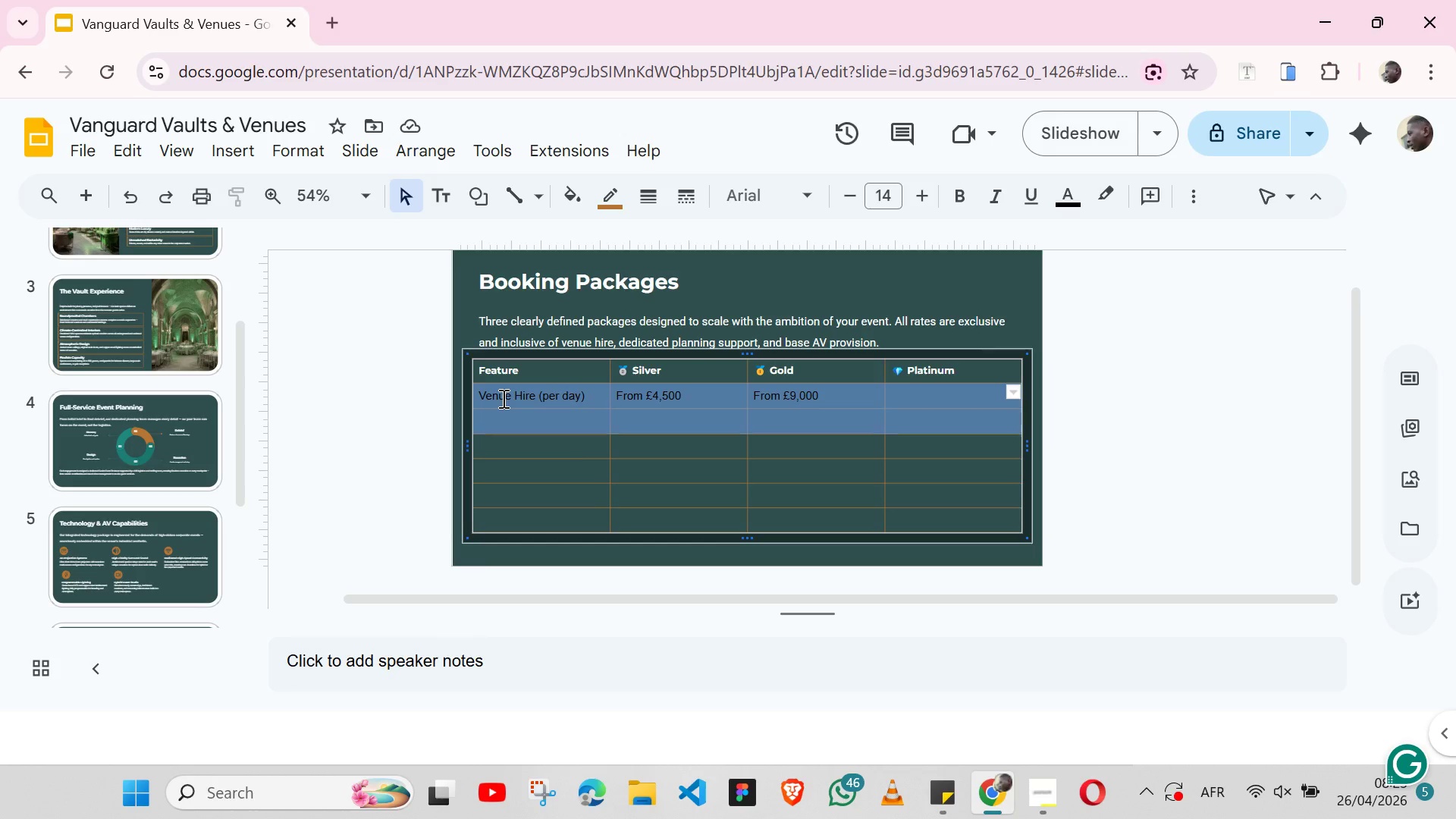 
key(Shift+ArrowUp)
 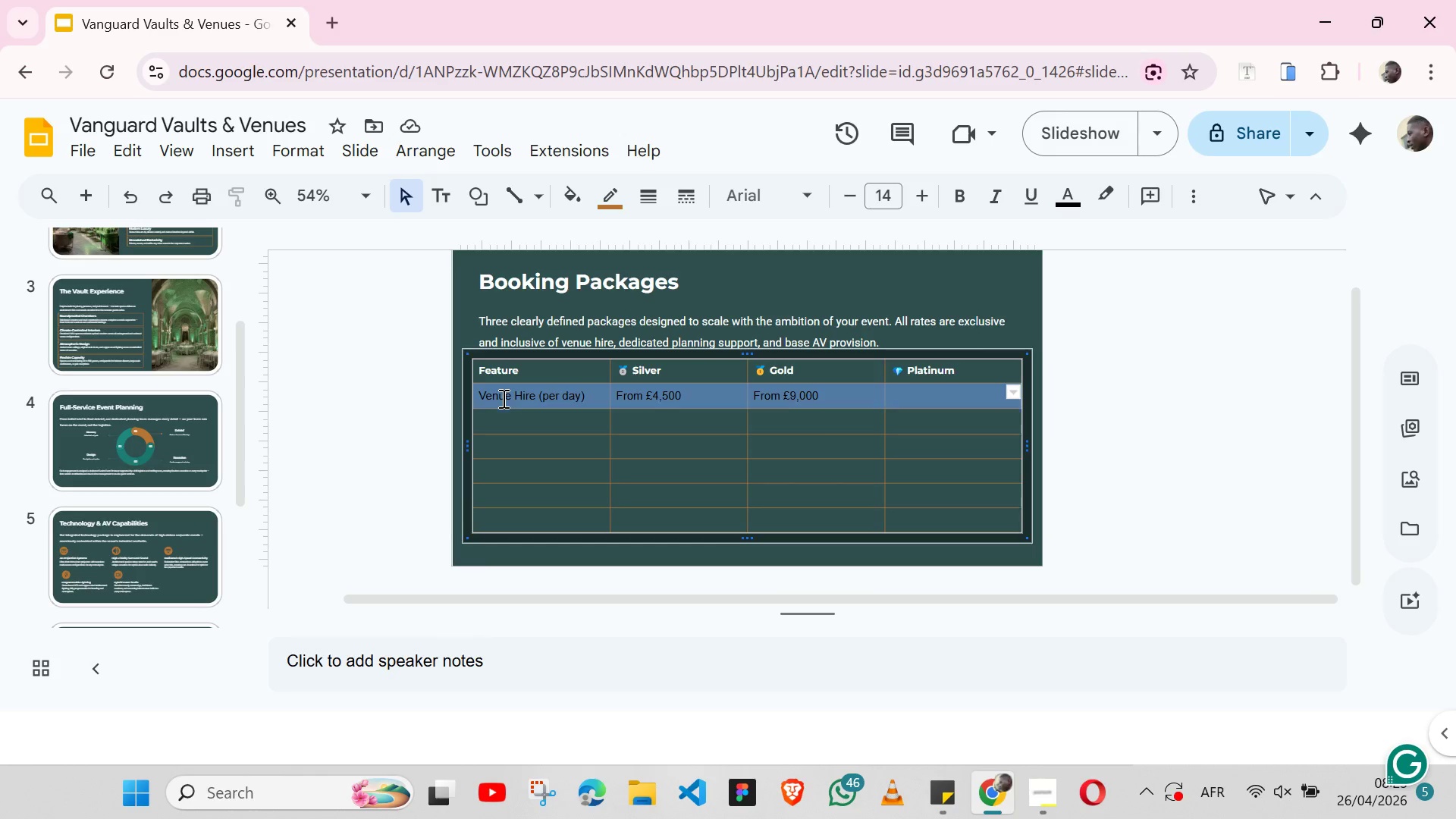 
key(Shift+ArrowUp)
 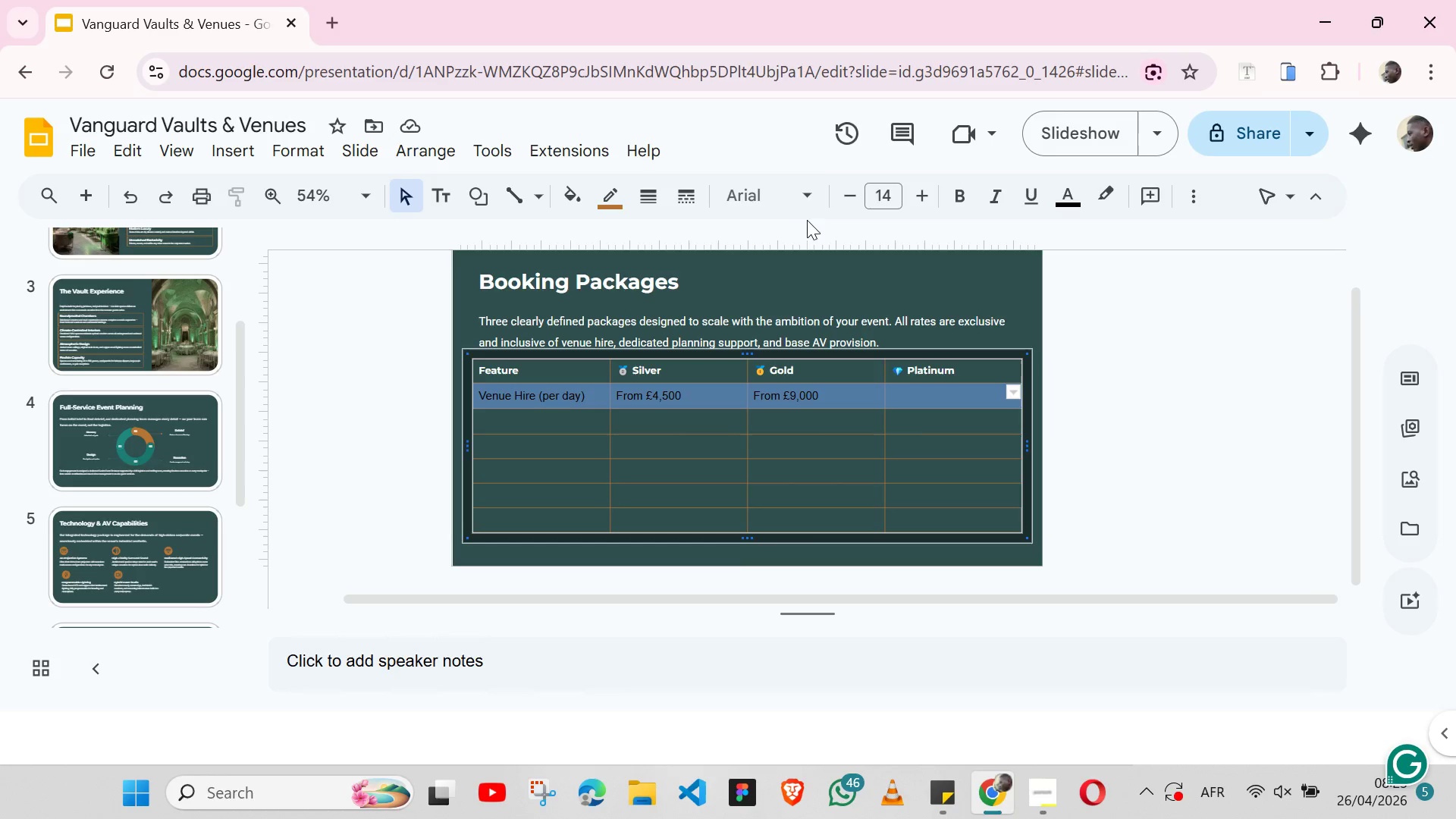 
left_click([812, 194])
 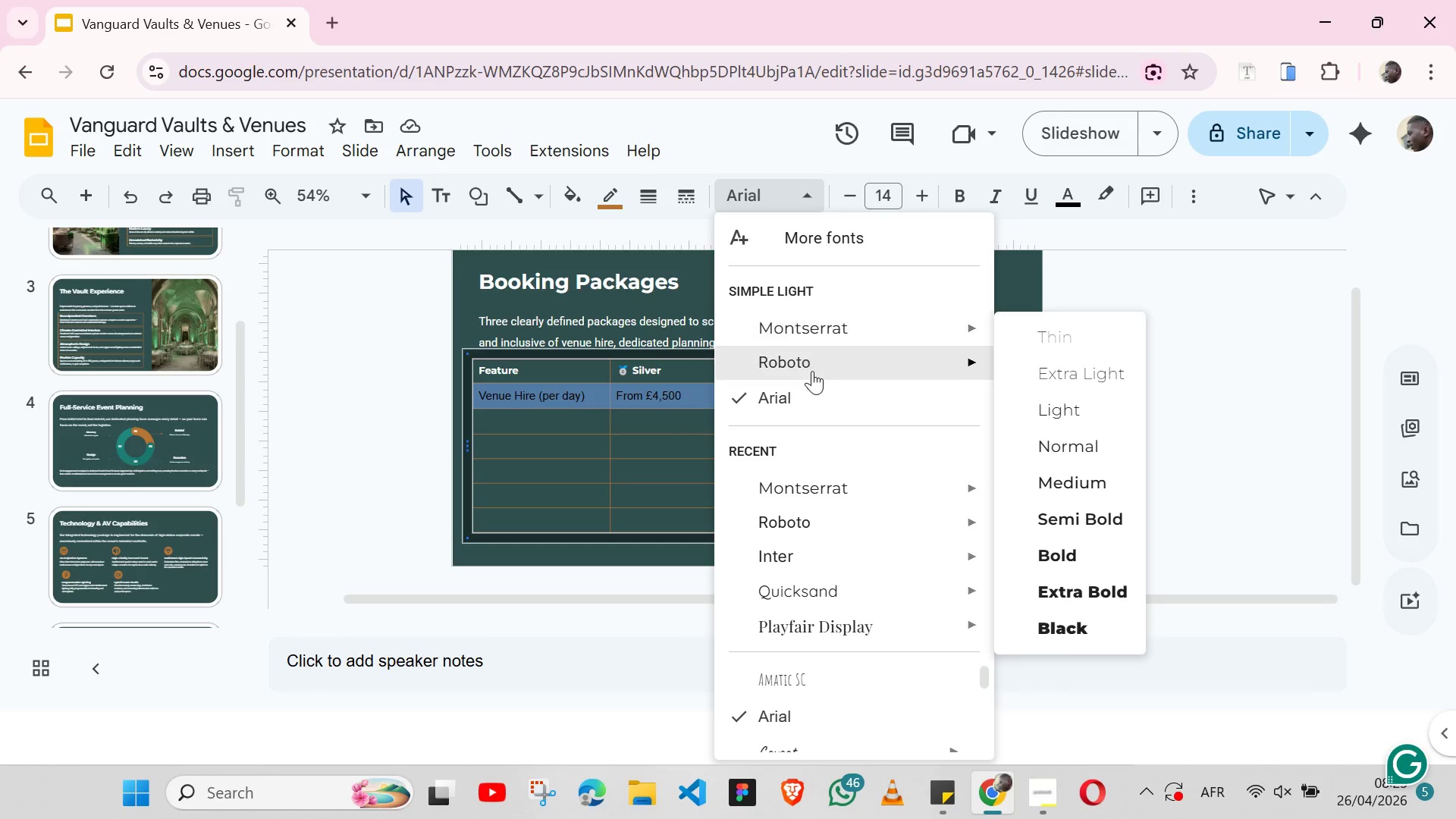 
left_click([812, 371])
 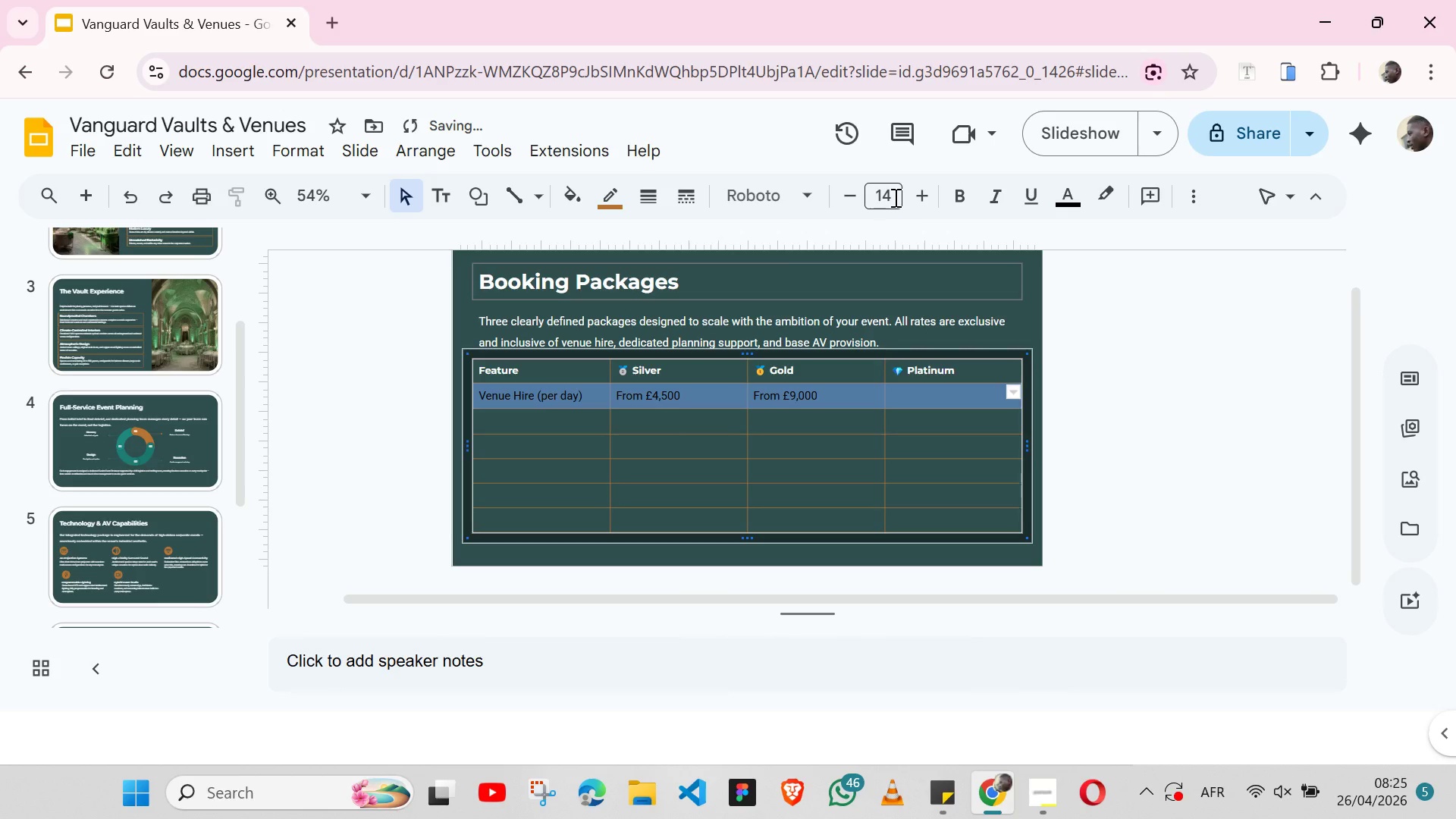 
left_click([894, 197])
 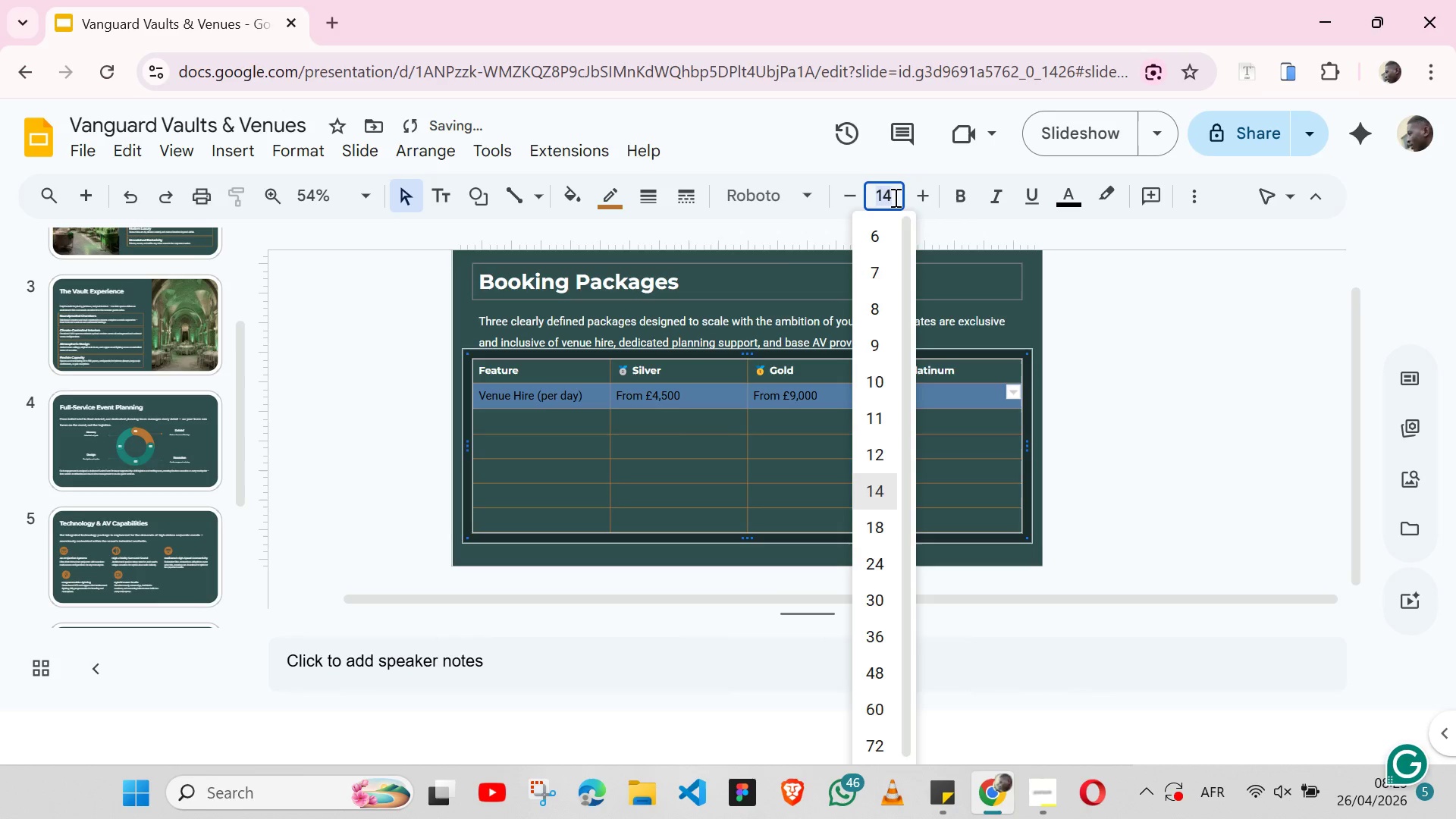 
key(9)
 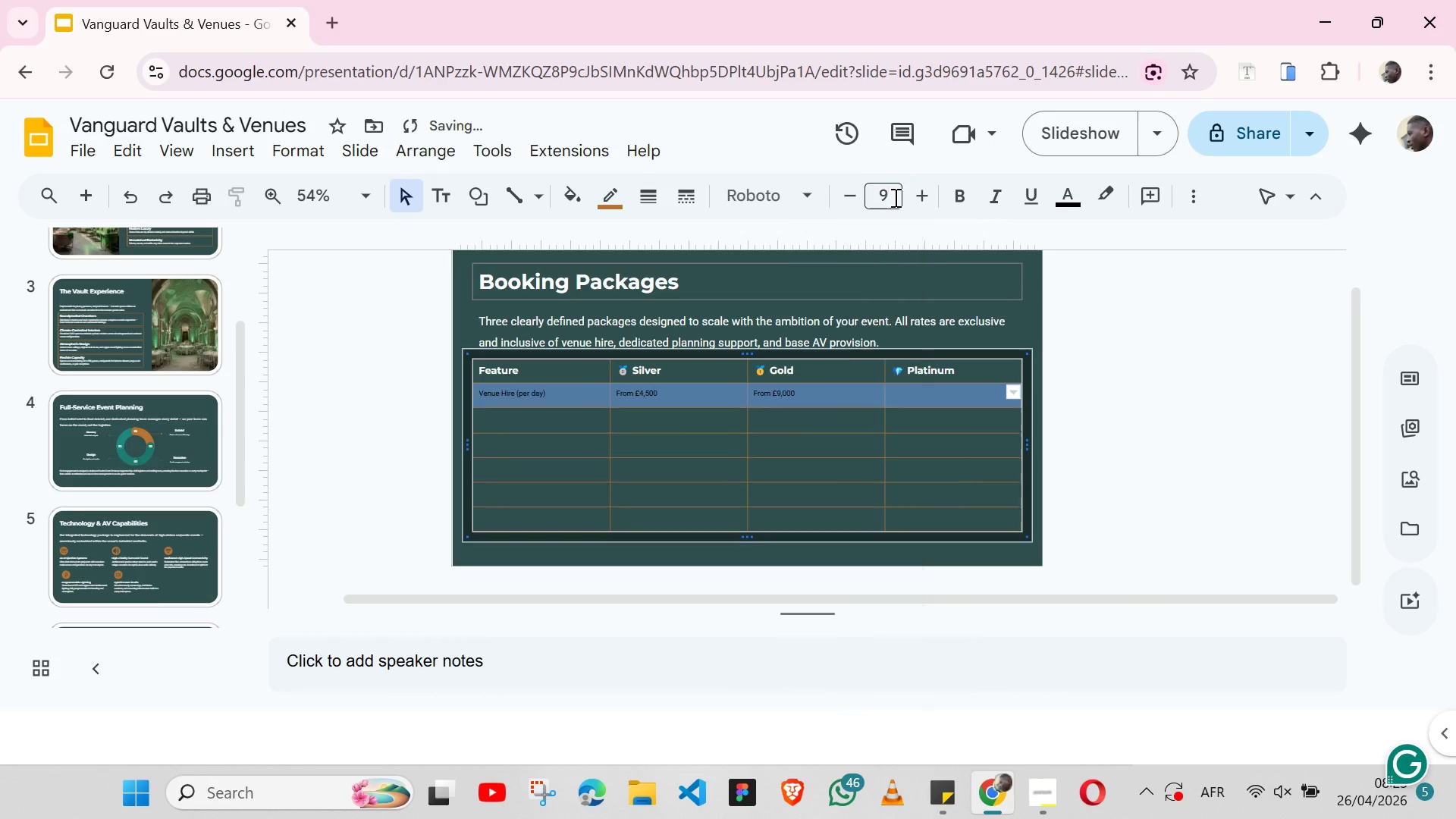 
key(Enter)
 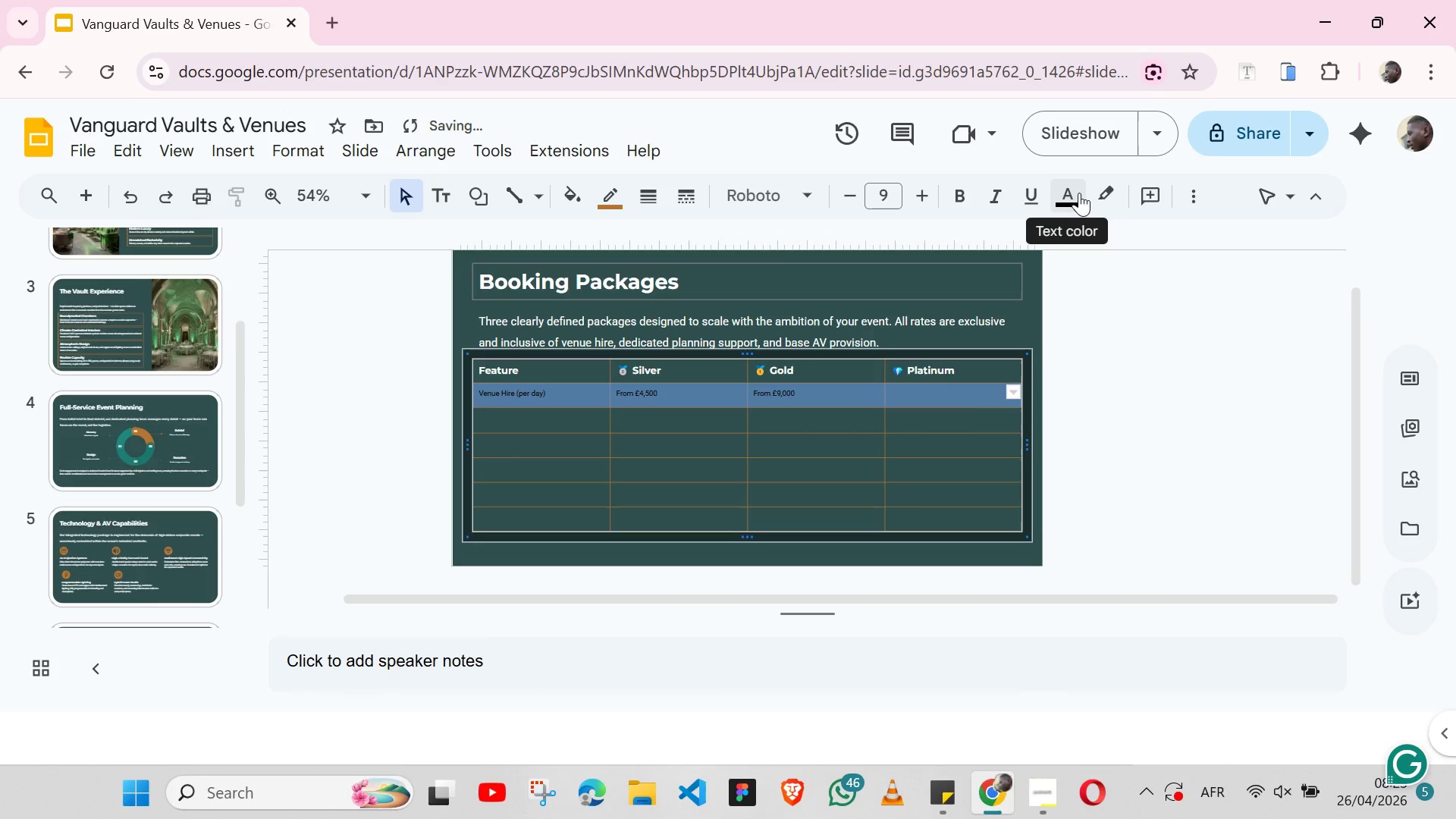 
left_click([1079, 193])
 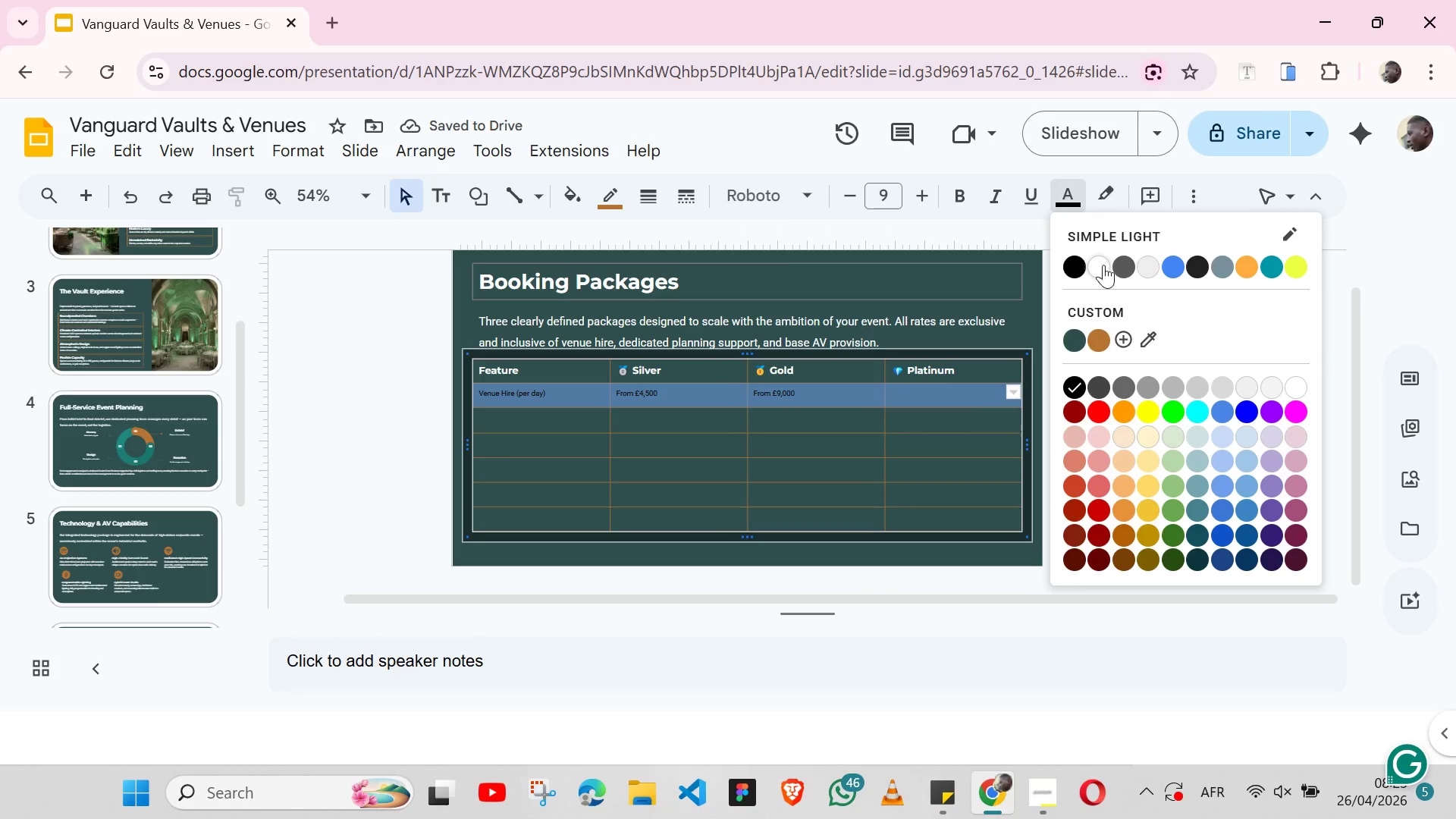 
left_click([1103, 265])
 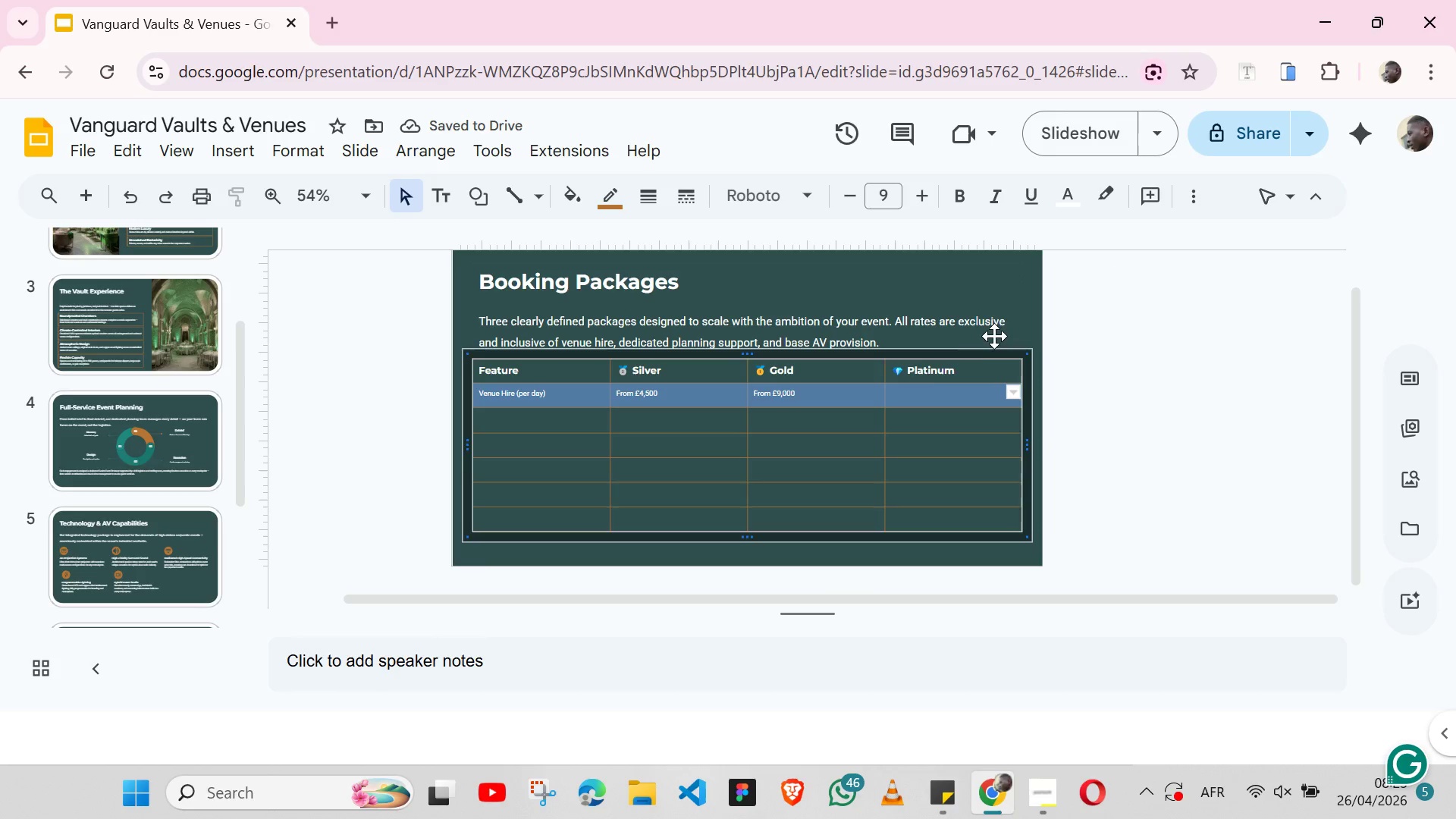 
wait(6.33)
 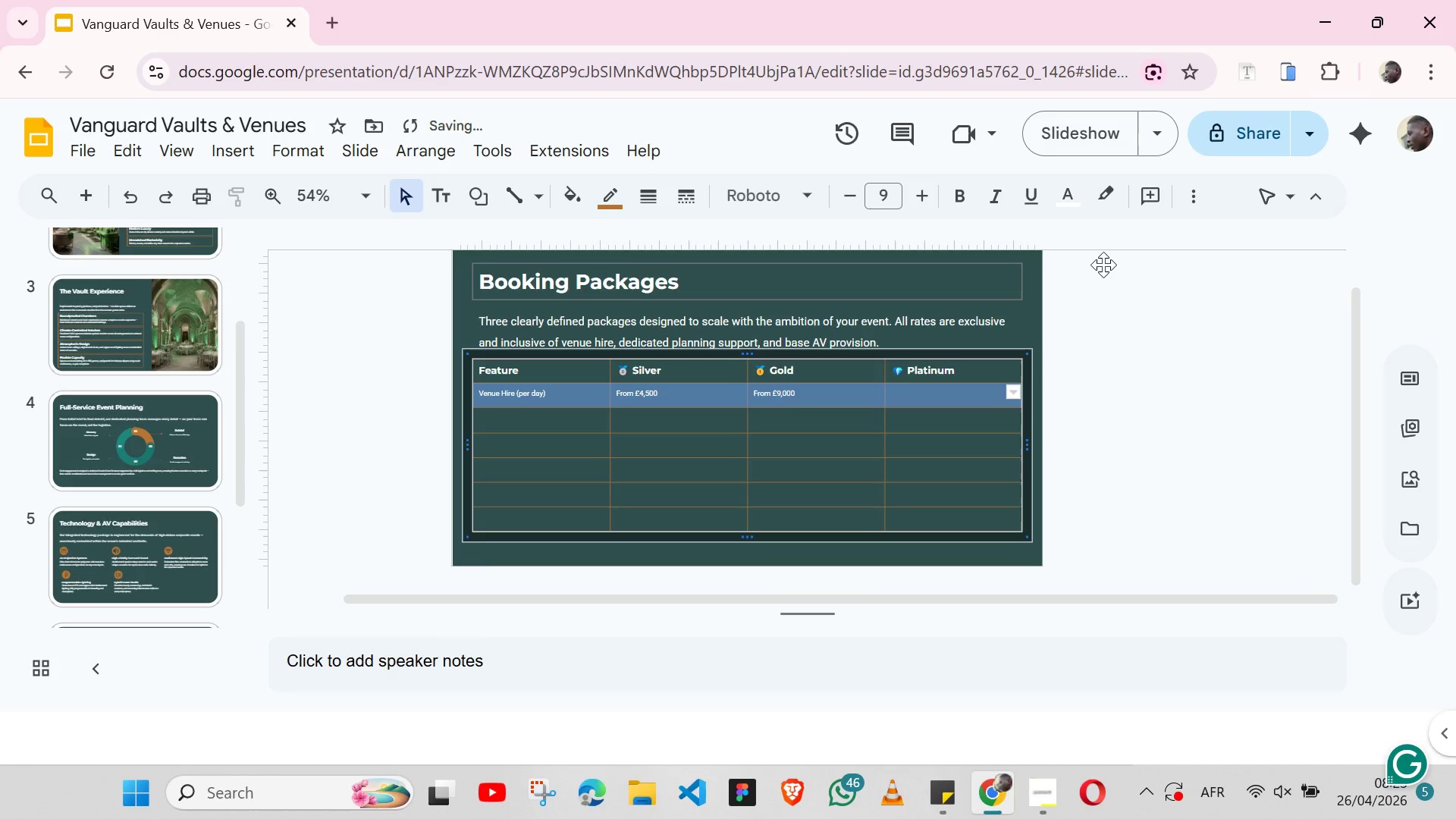 
left_click([906, 397])
 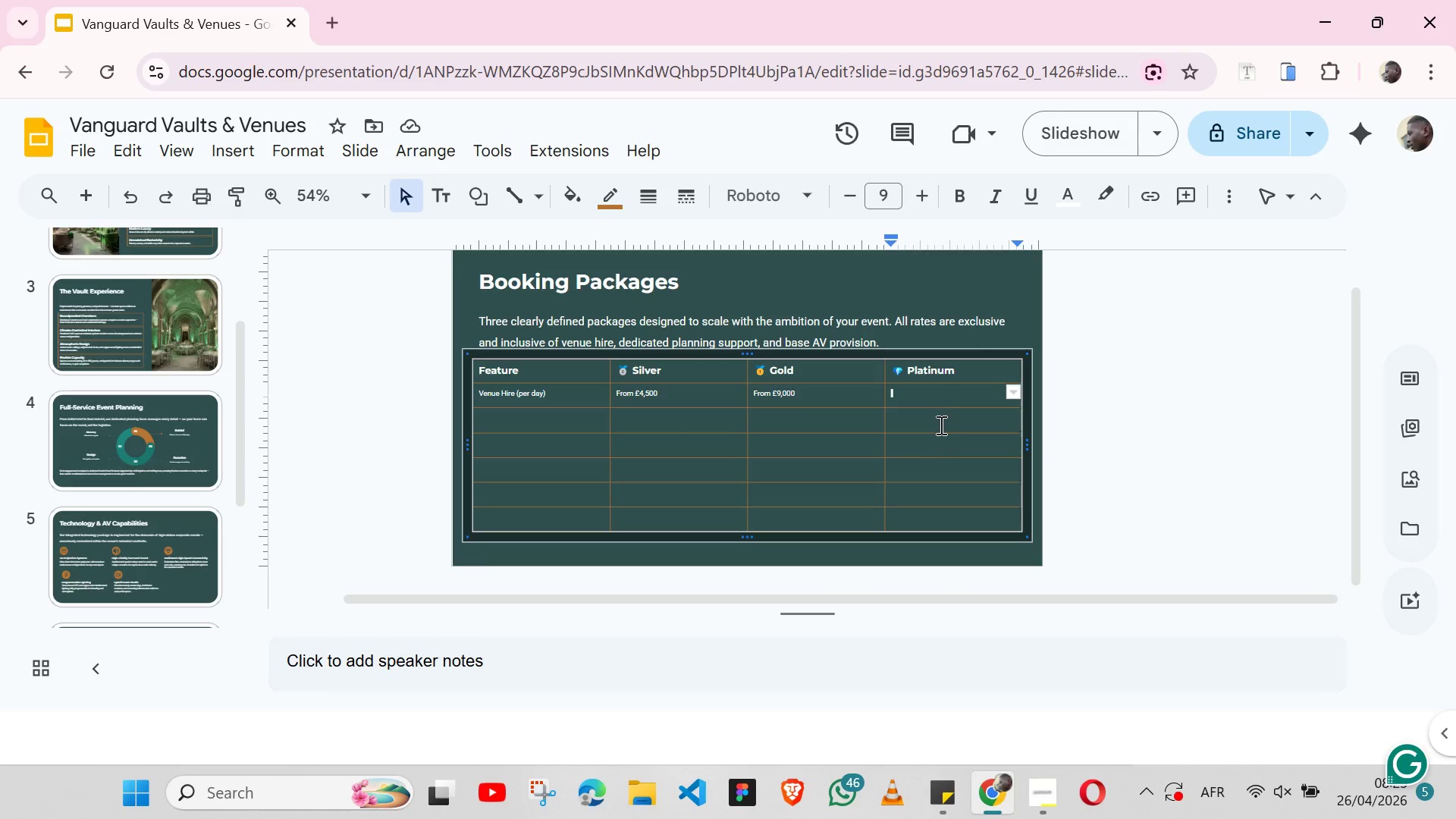 
wait(5.83)
 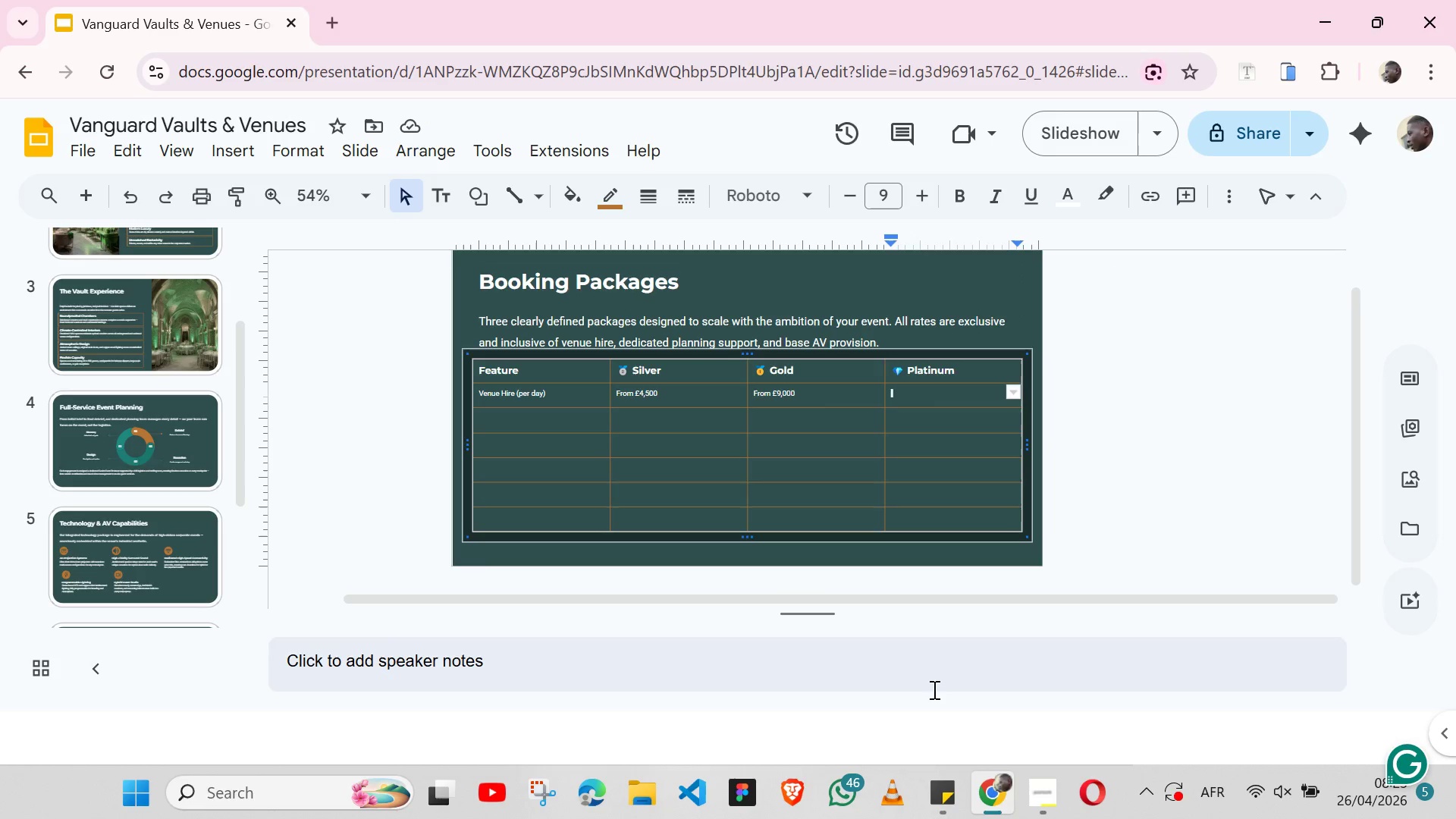 
left_click([939, 777])
 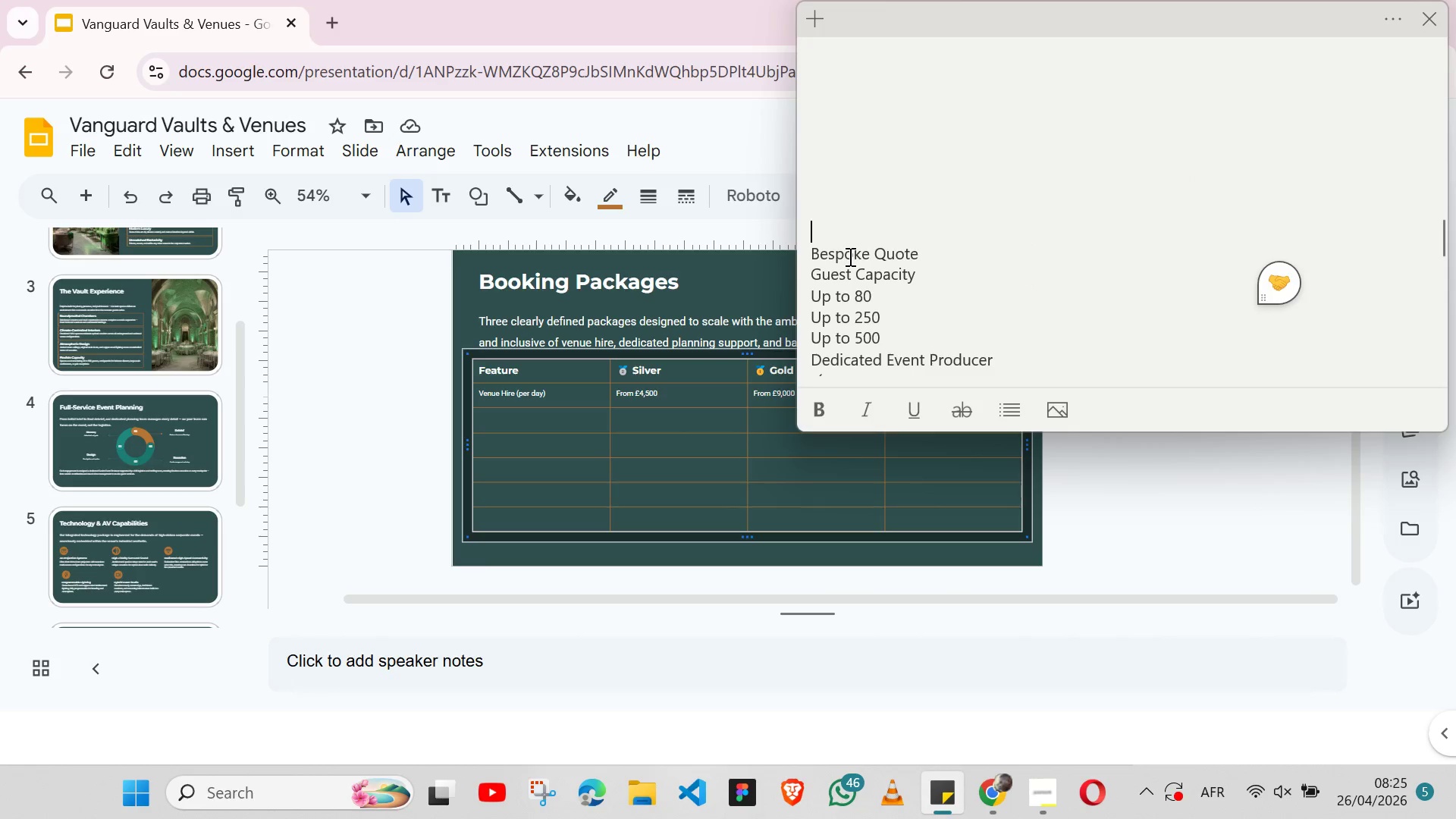 
double_click([849, 256])
 